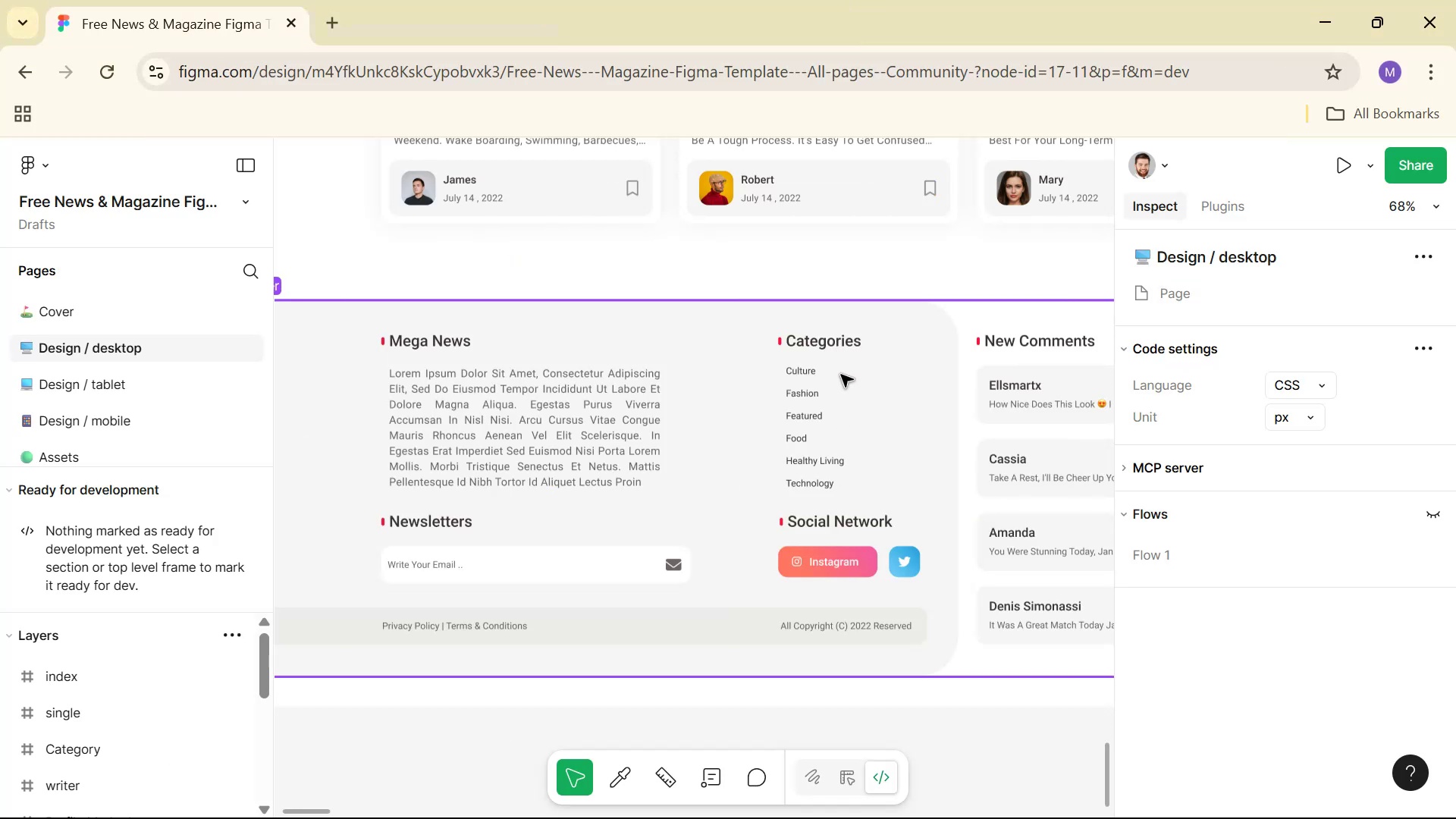 
key(Alt+Tab)
 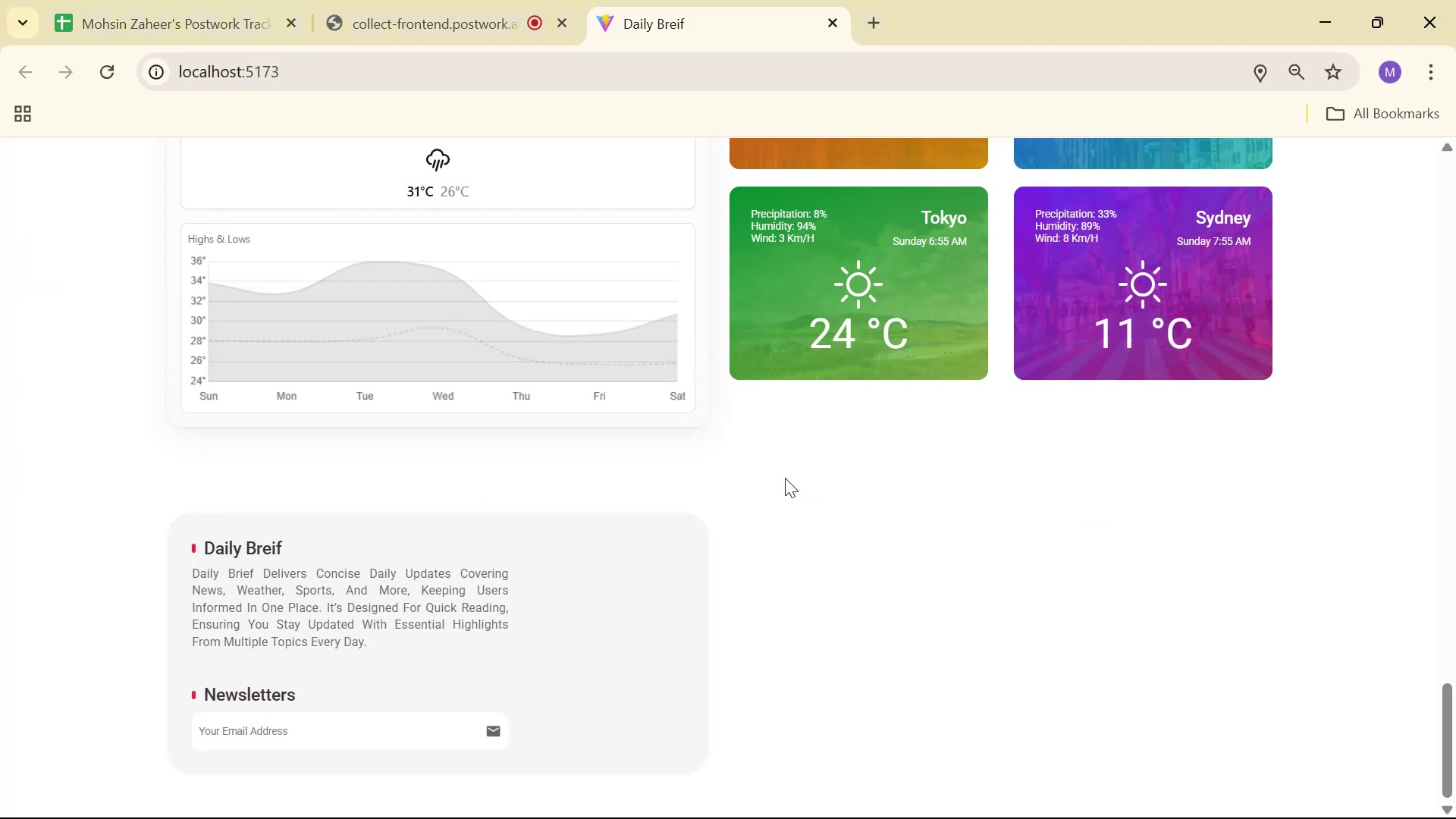 
key(Alt+Tab)
 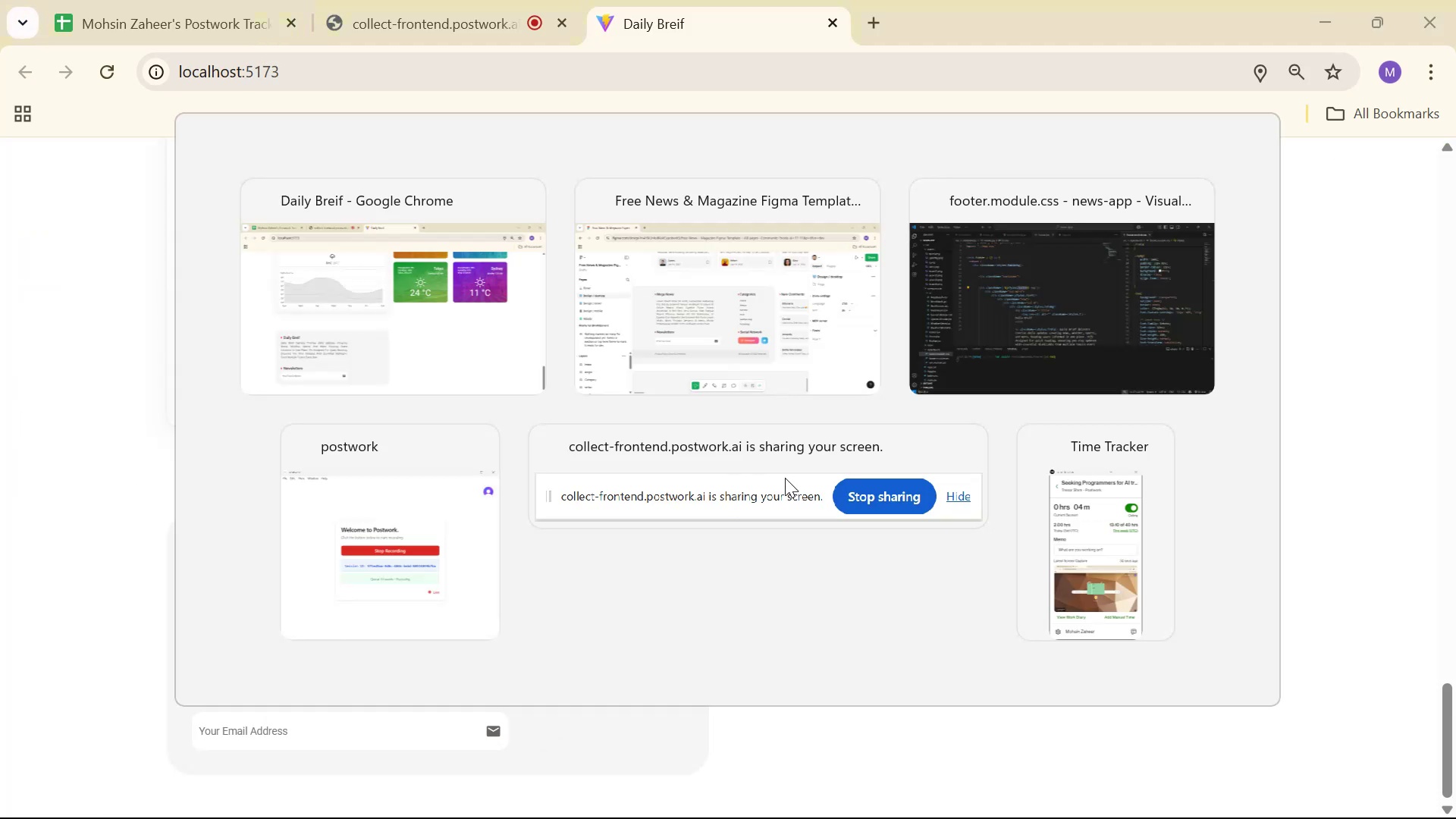 
key(Alt+Tab)
 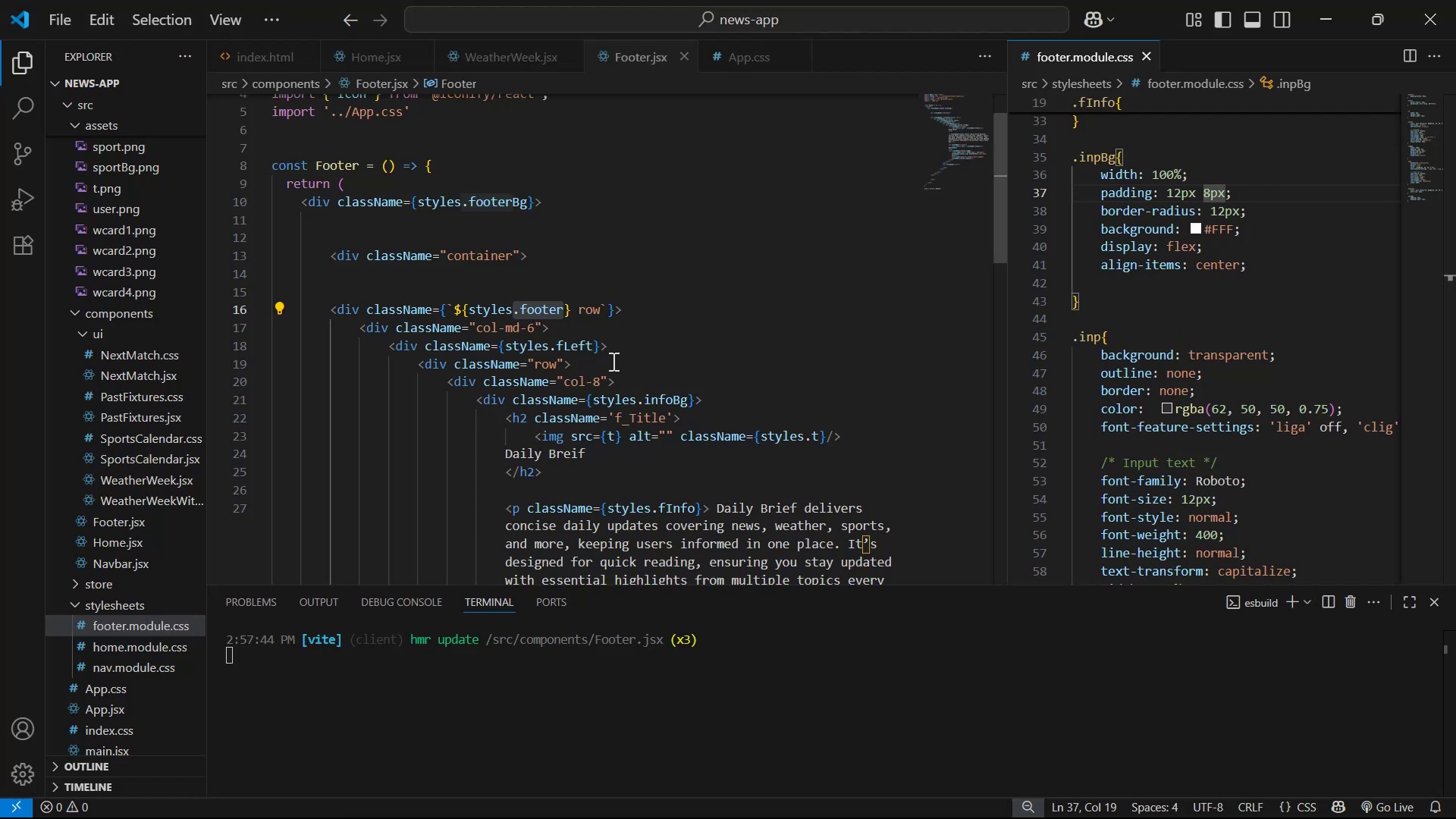 
left_click([529, 325])
 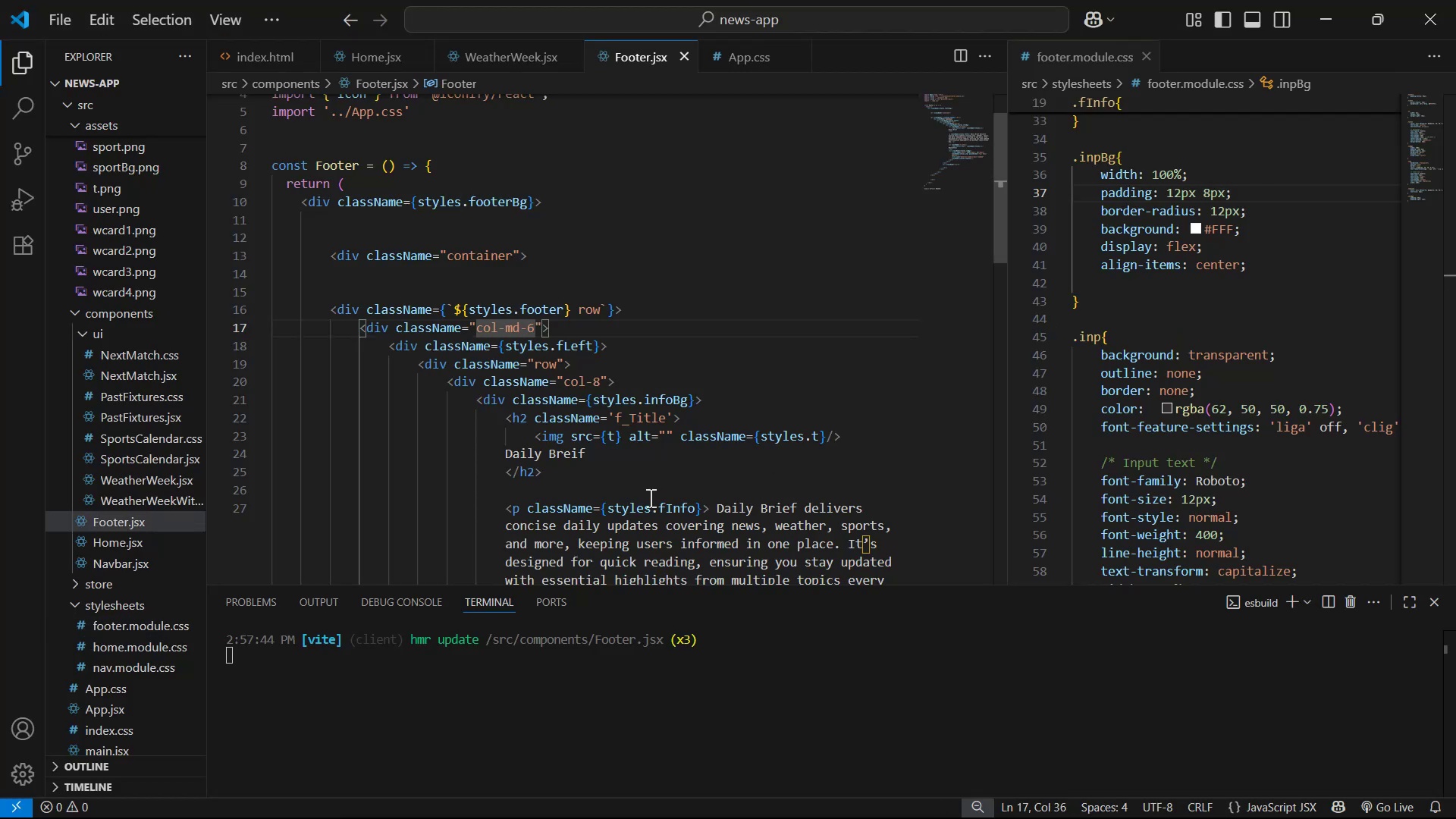 
key(ArrowRight)
 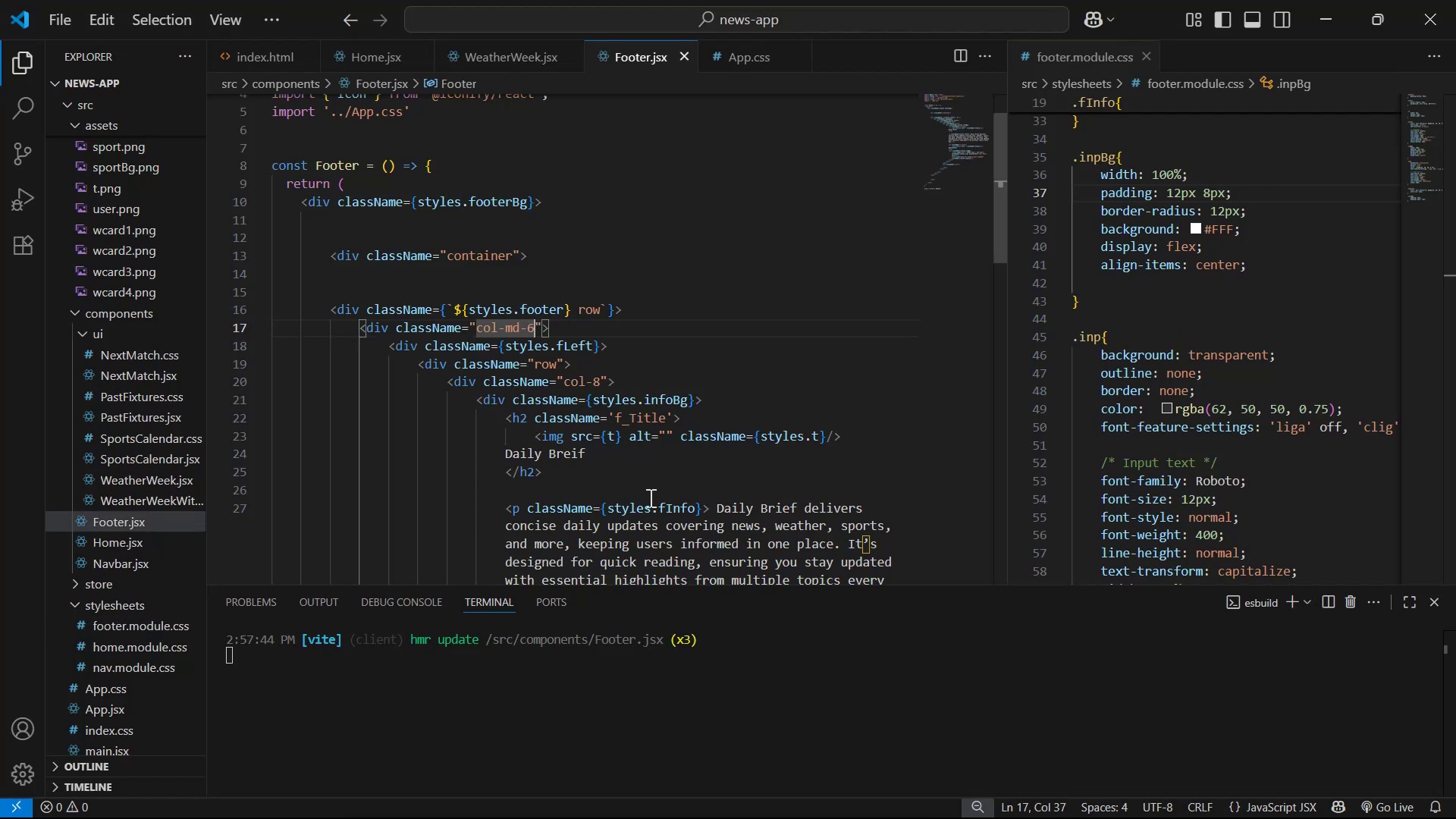 
hold_key(key=Backspace, duration=25.38)
 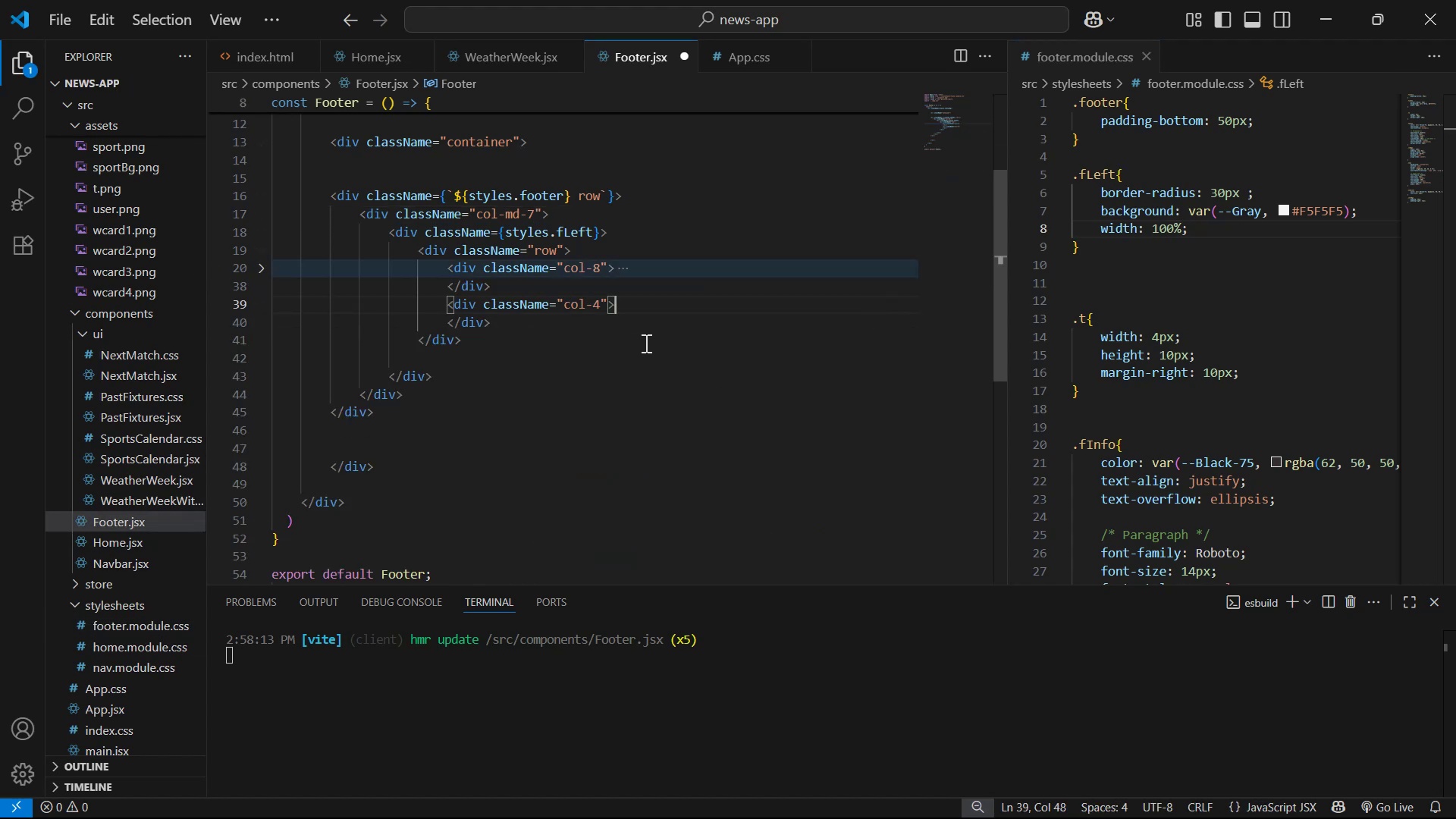 
key(Control+S)
 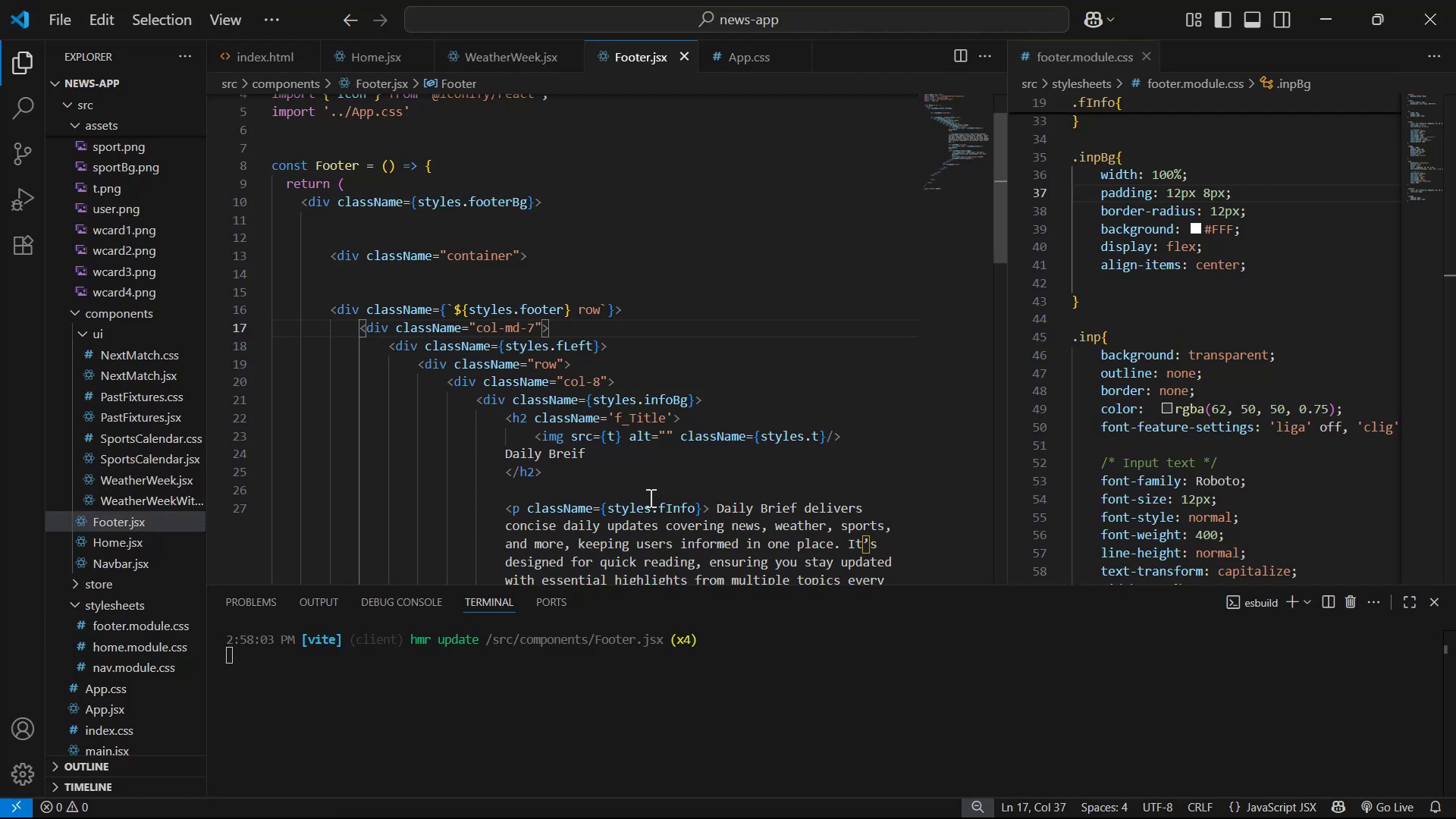 
key(Alt+AltLeft)
 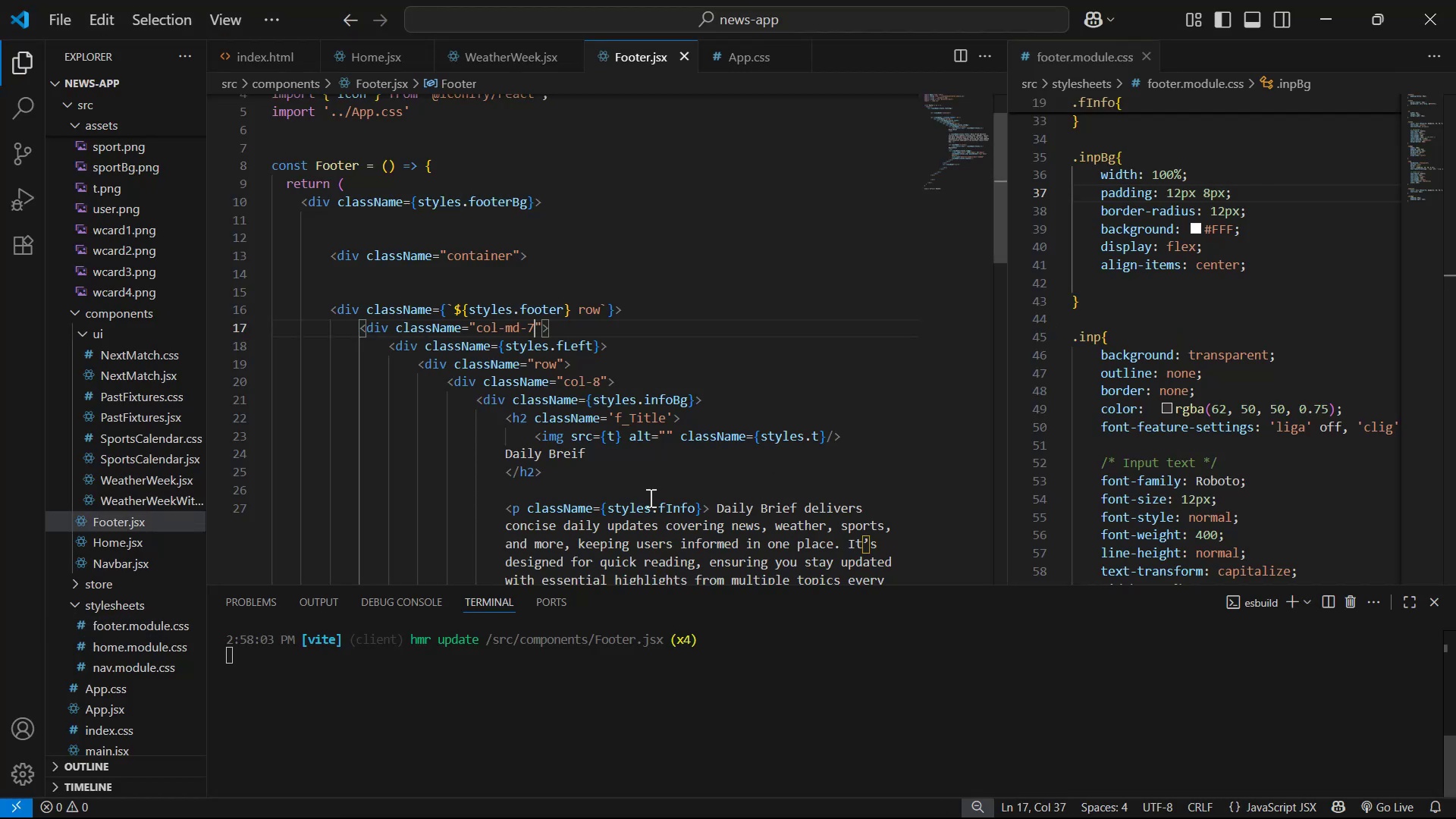 
key(Alt+Tab)
 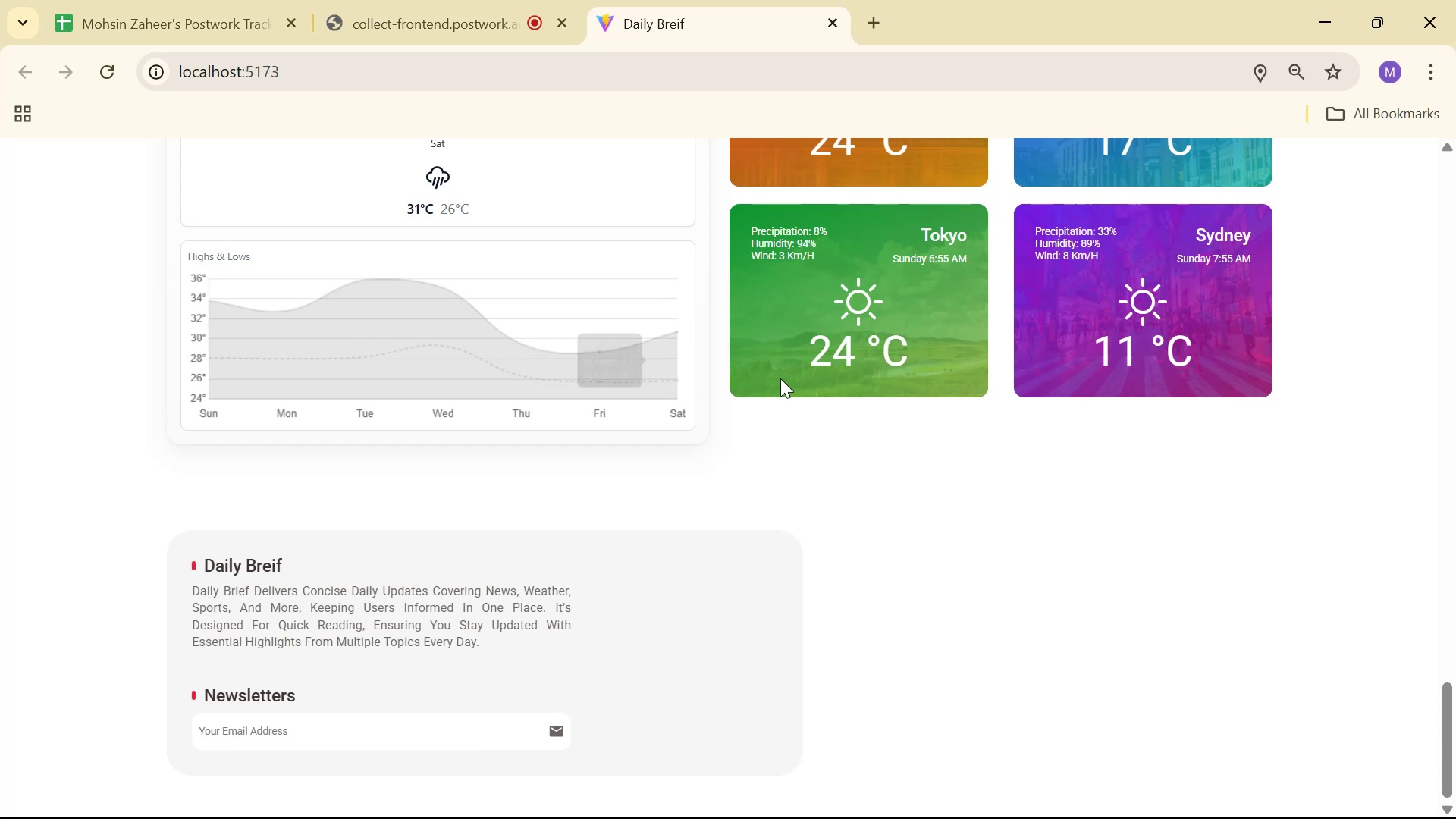 
scroll: coordinate [835, 379], scroll_direction: down, amount: 8.0
 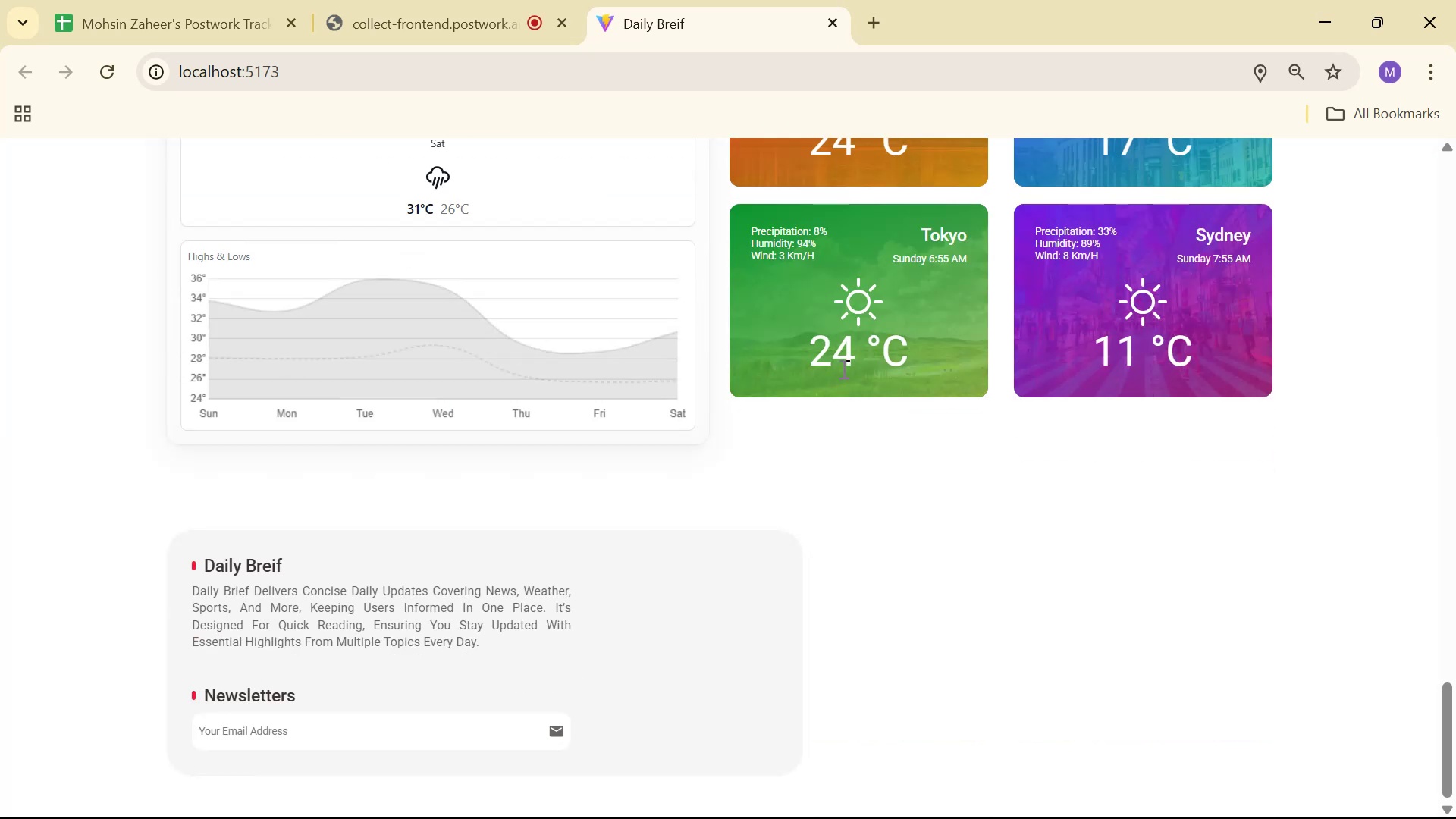 
key(Alt+AltLeft)
 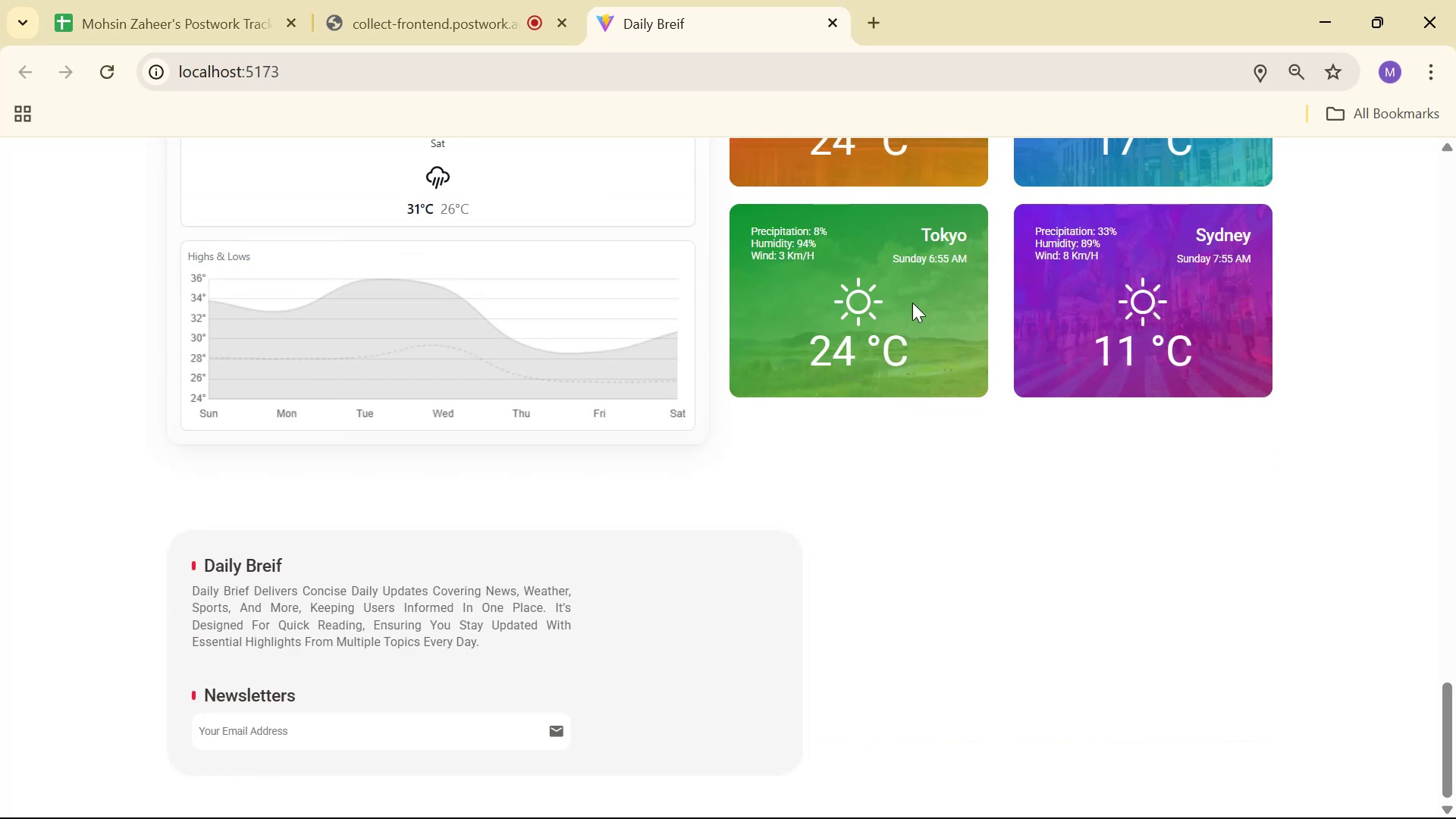 
key(Alt+Tab)
 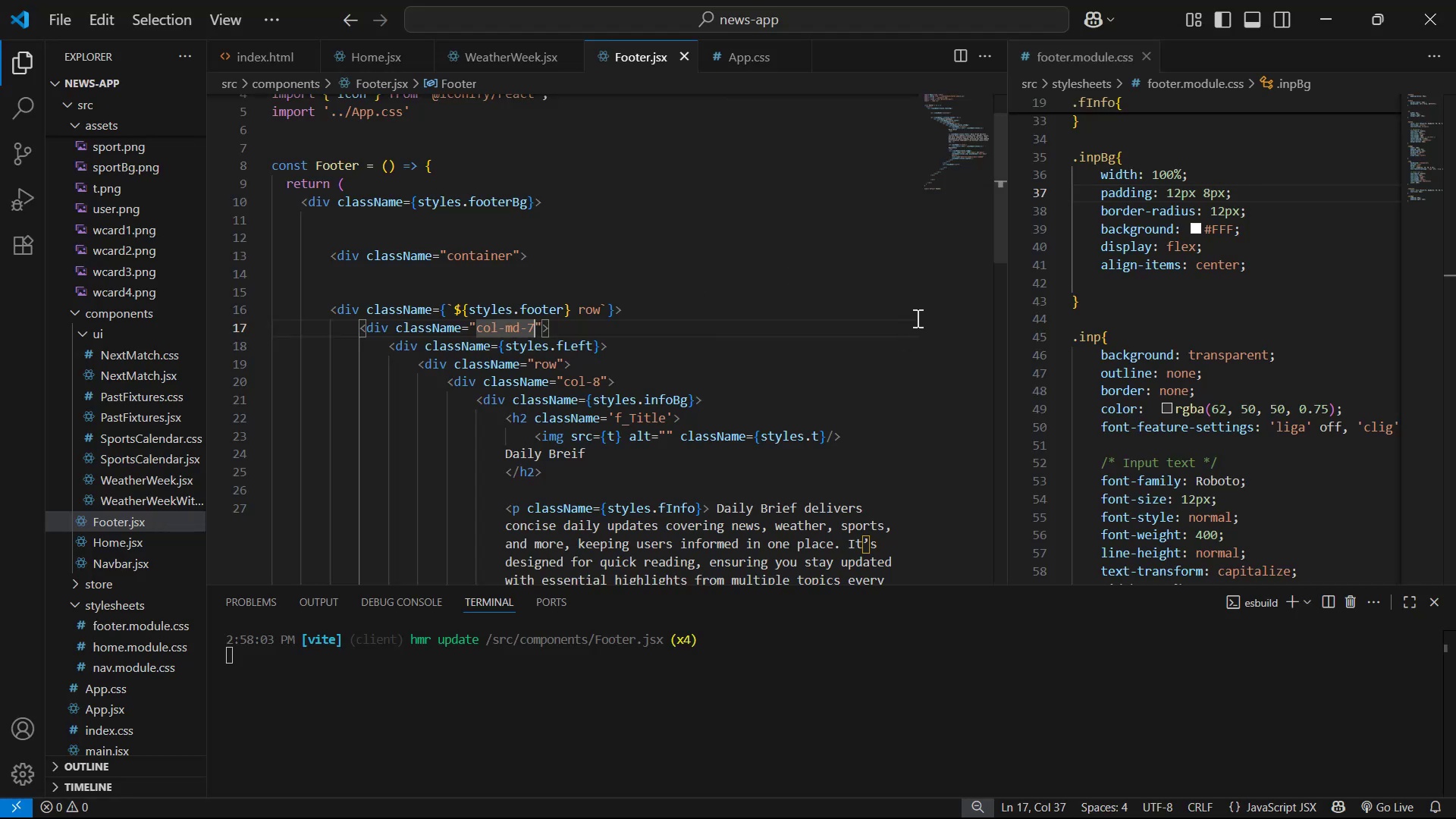 
scroll: coordinate [1325, 211], scroll_direction: up, amount: 16.0
 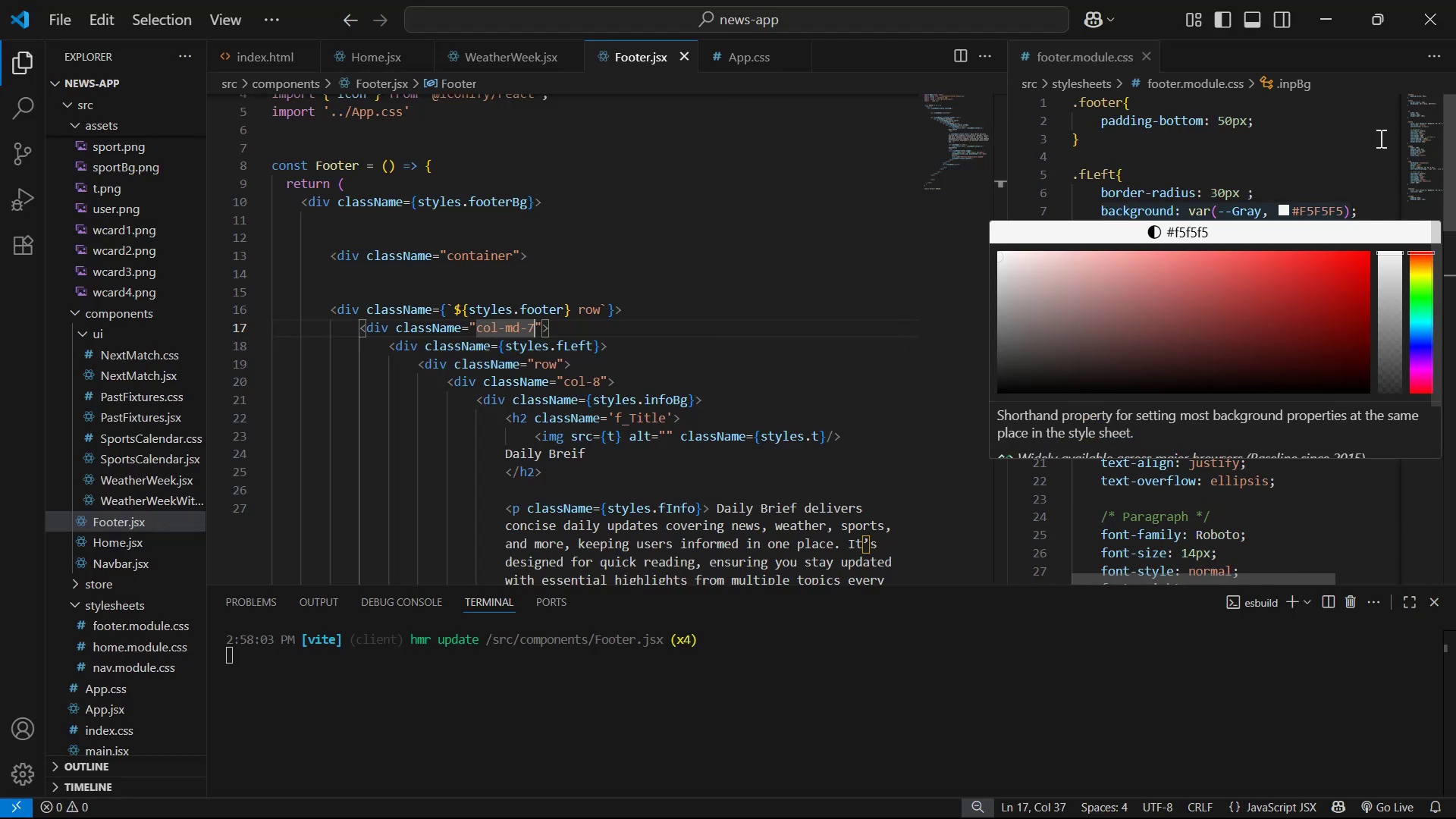 
left_click([1384, 212])
 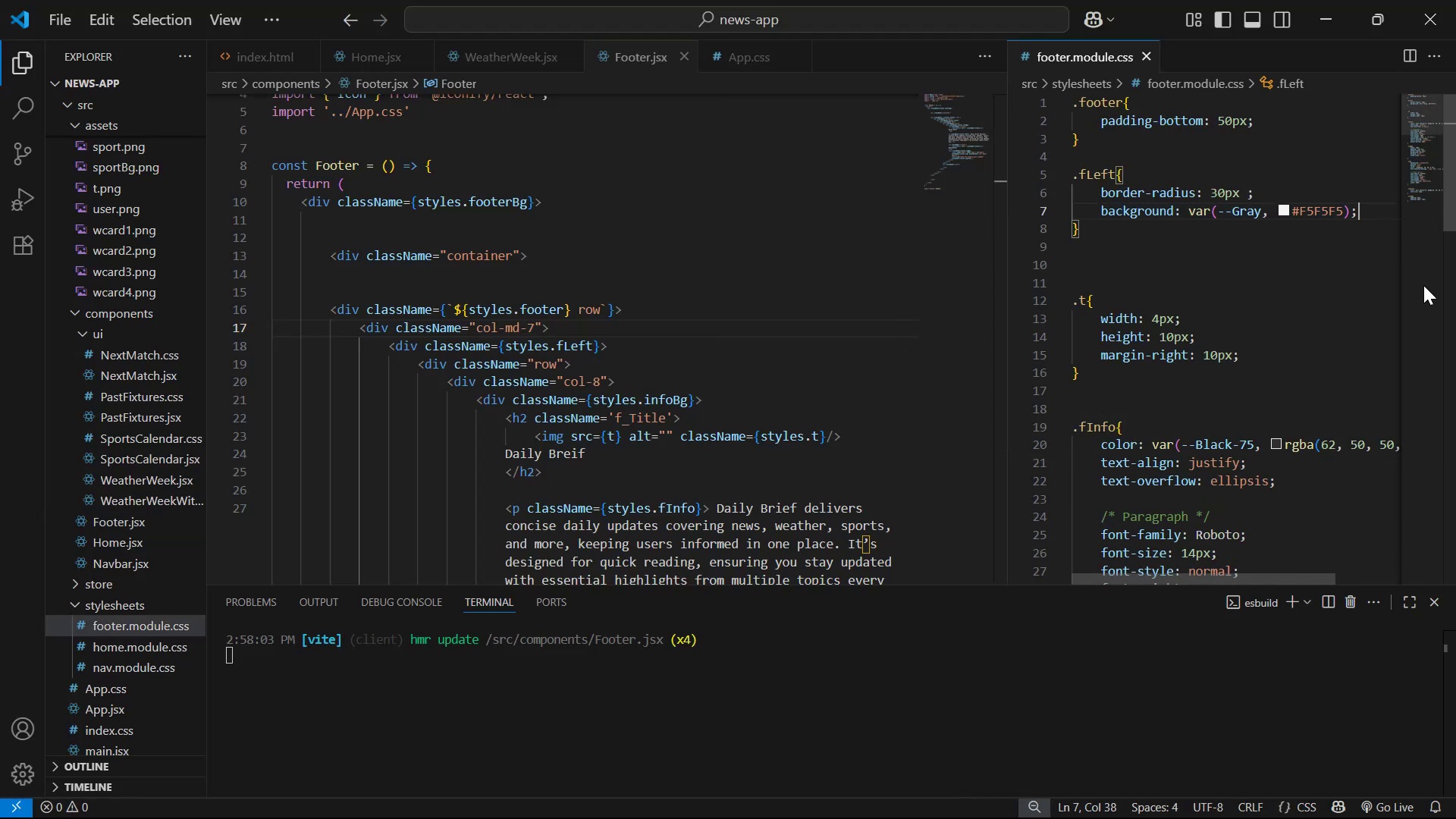 
key(Enter)
 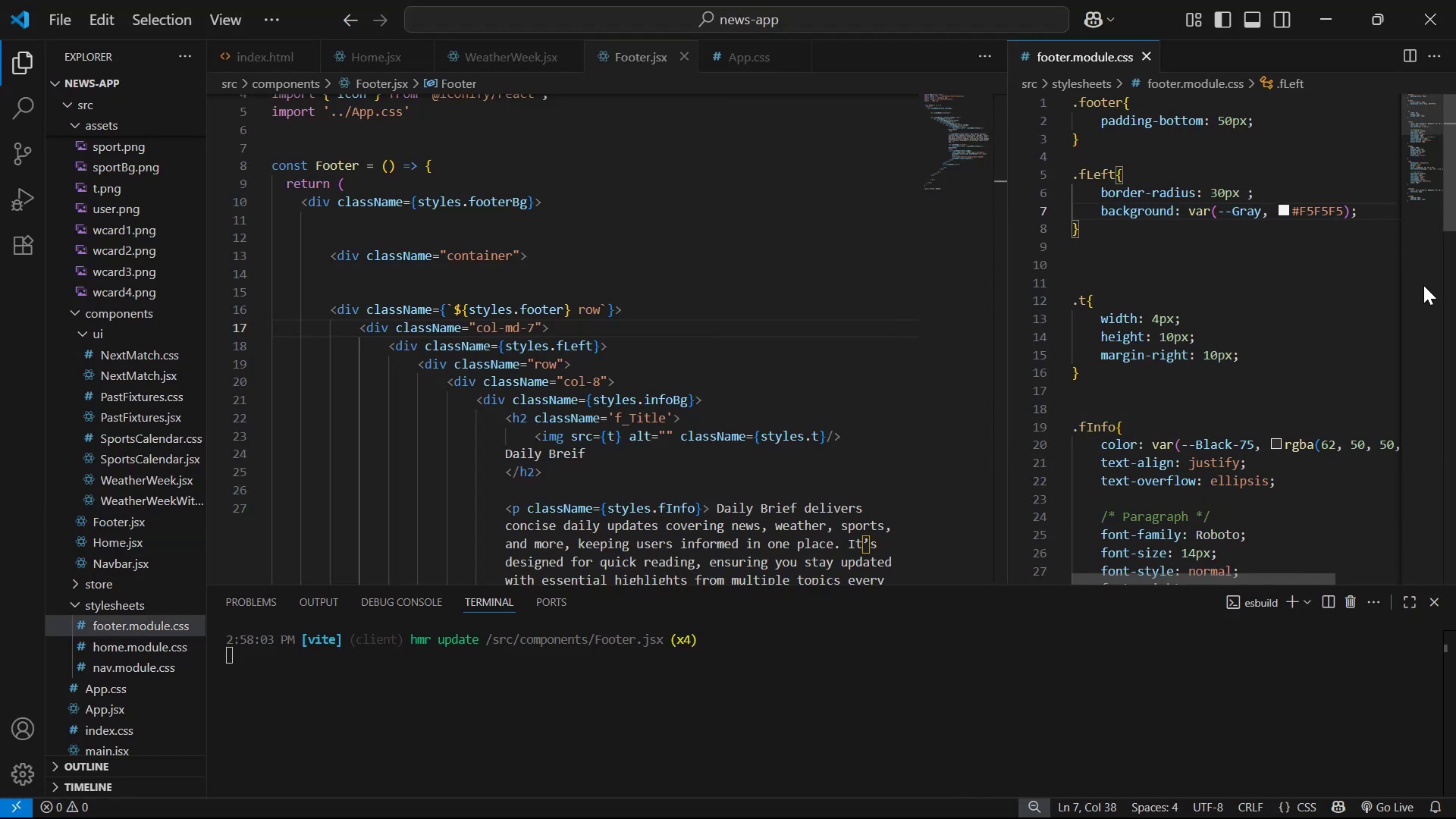 
type(wi)
 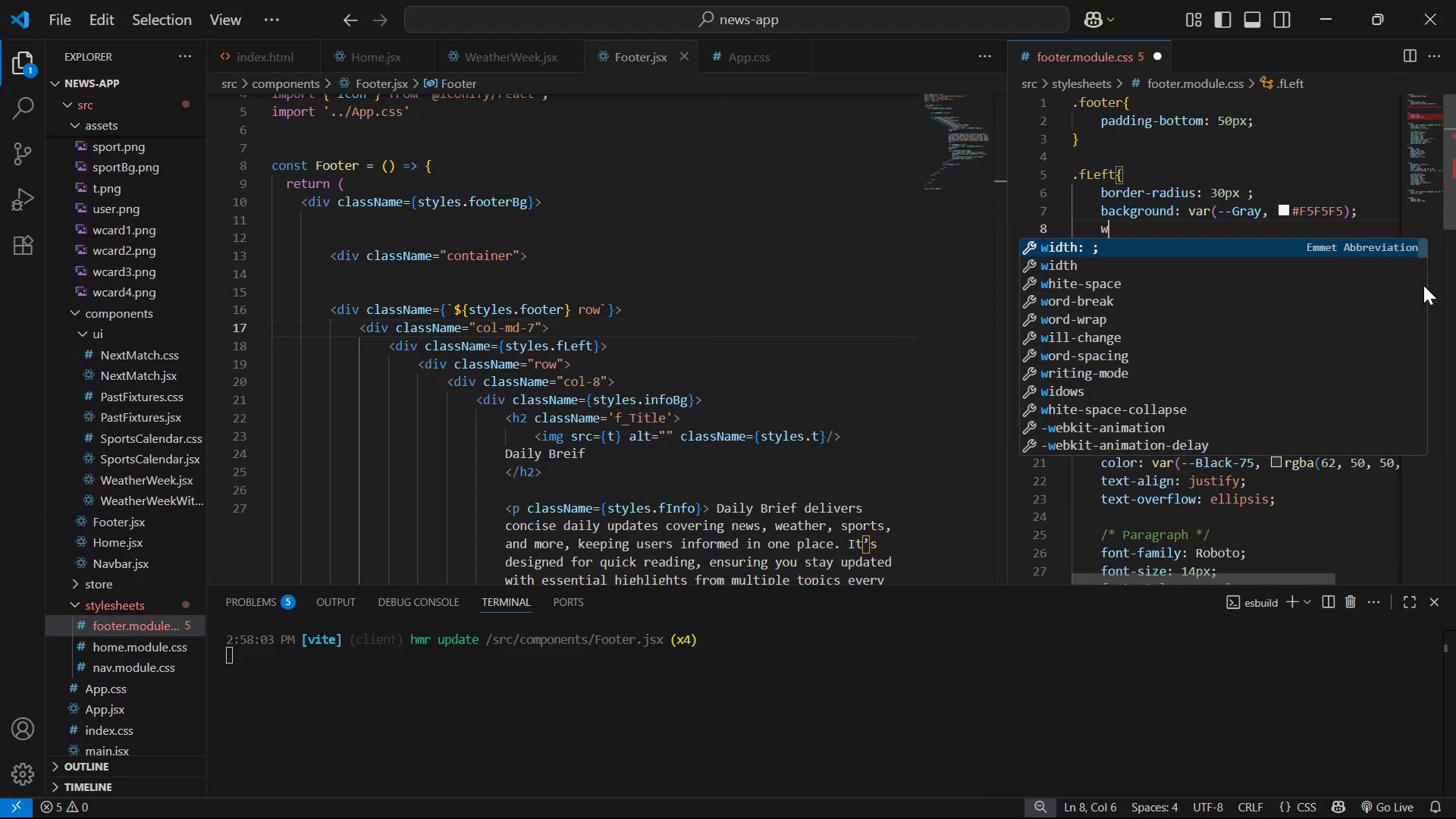 
key(Enter)
 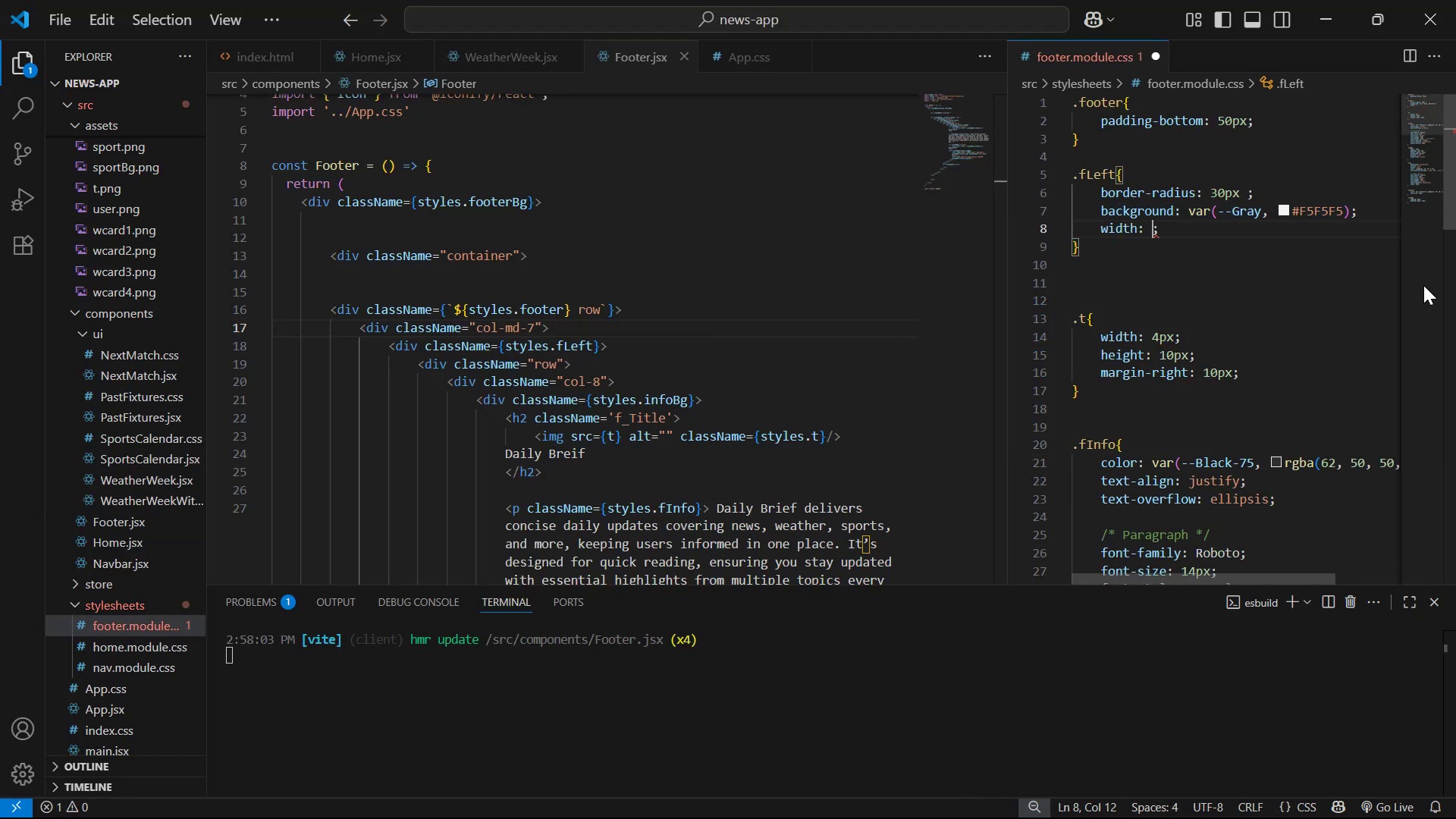 
type(100%)
 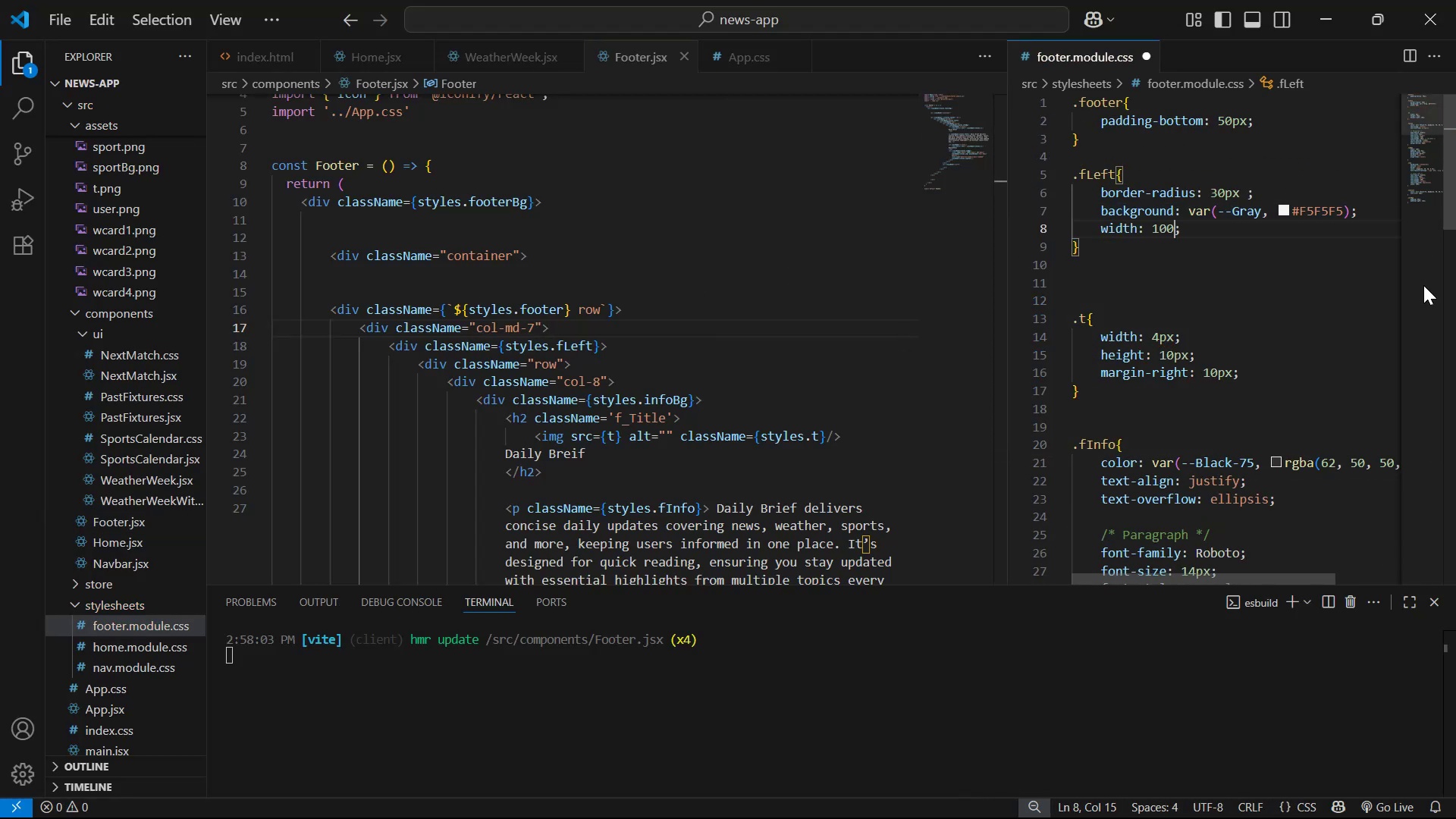 
key(Control+S)
 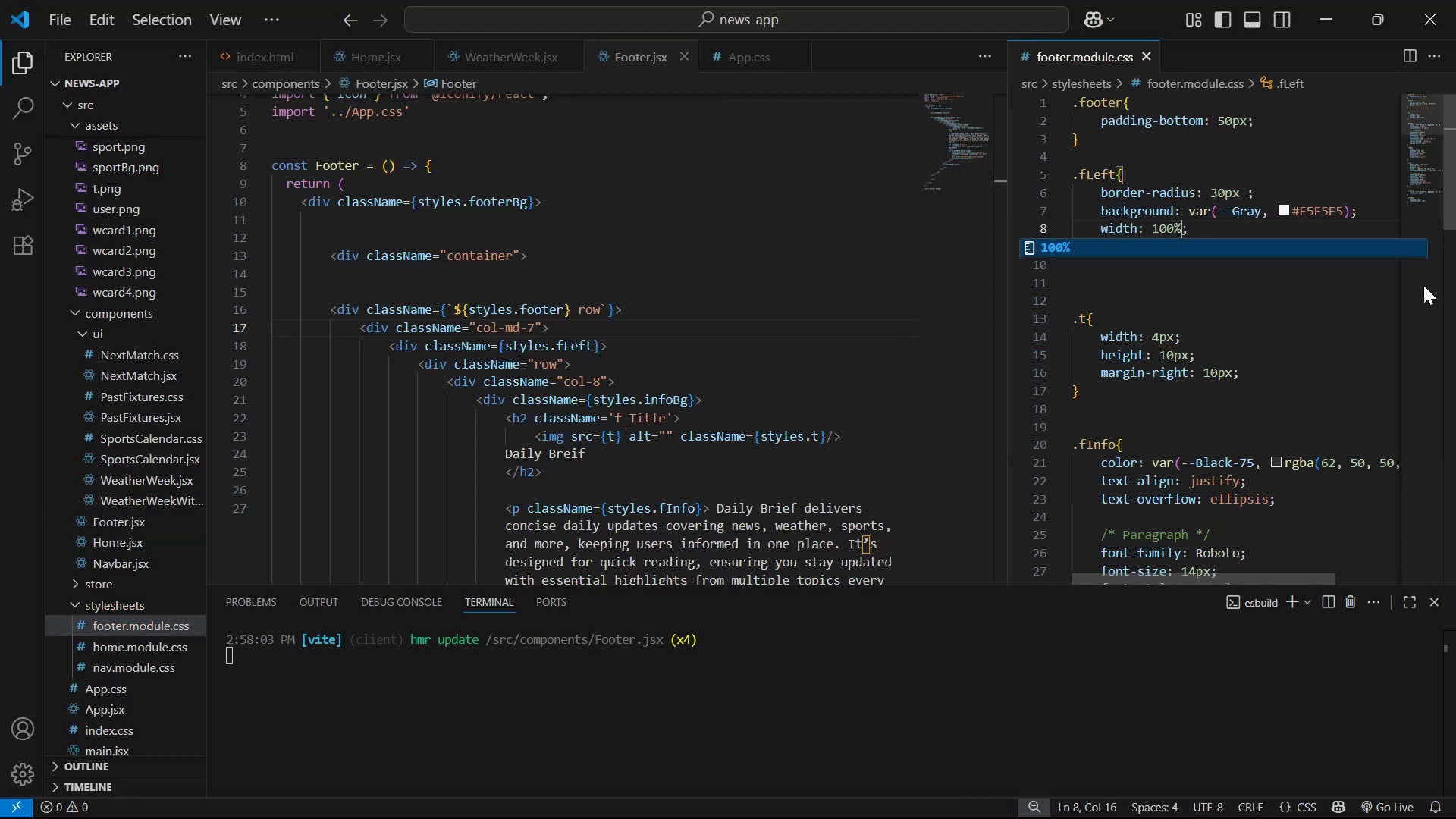 
key(Alt+AltLeft)
 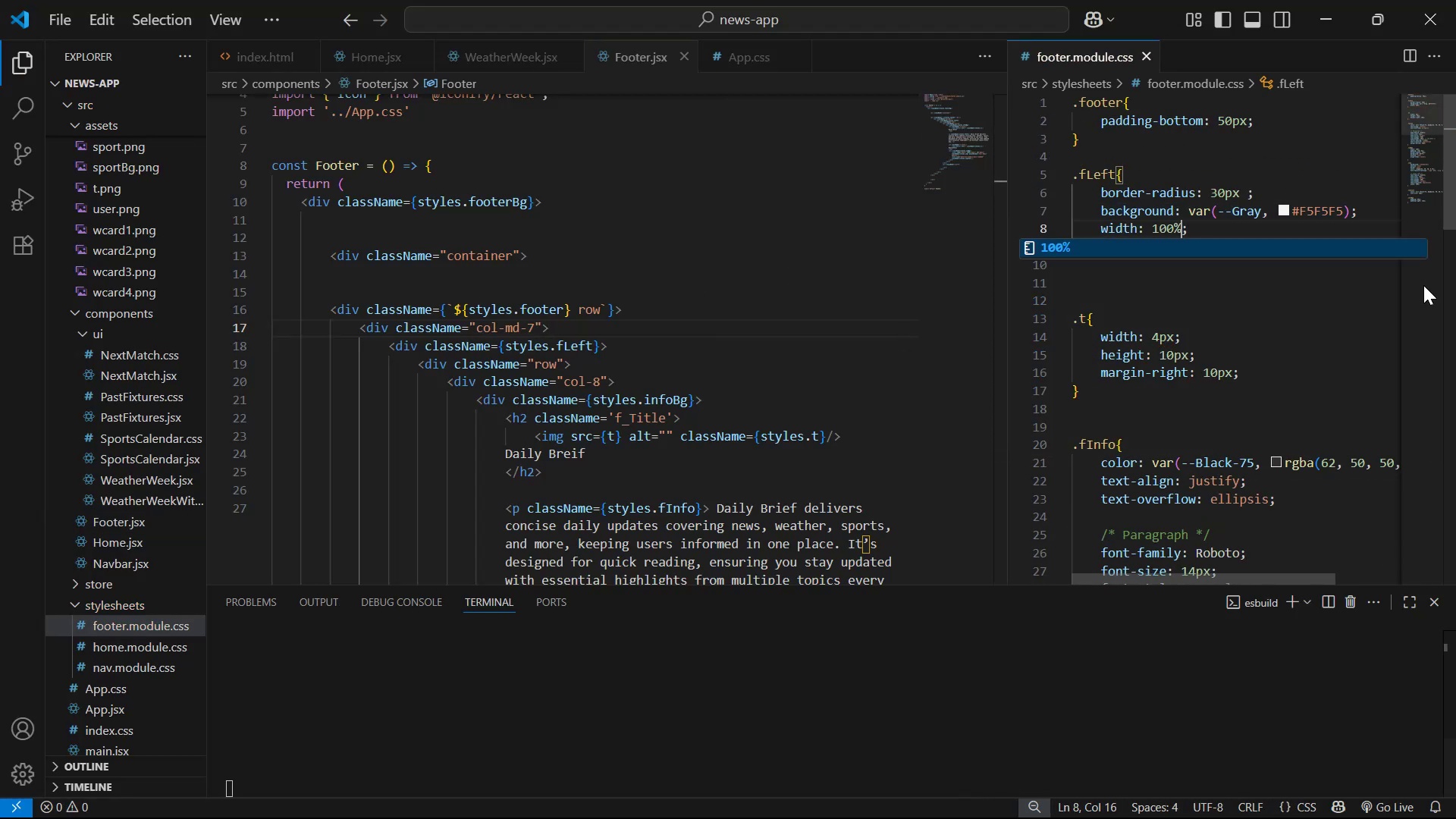 
key(Alt+Tab)
 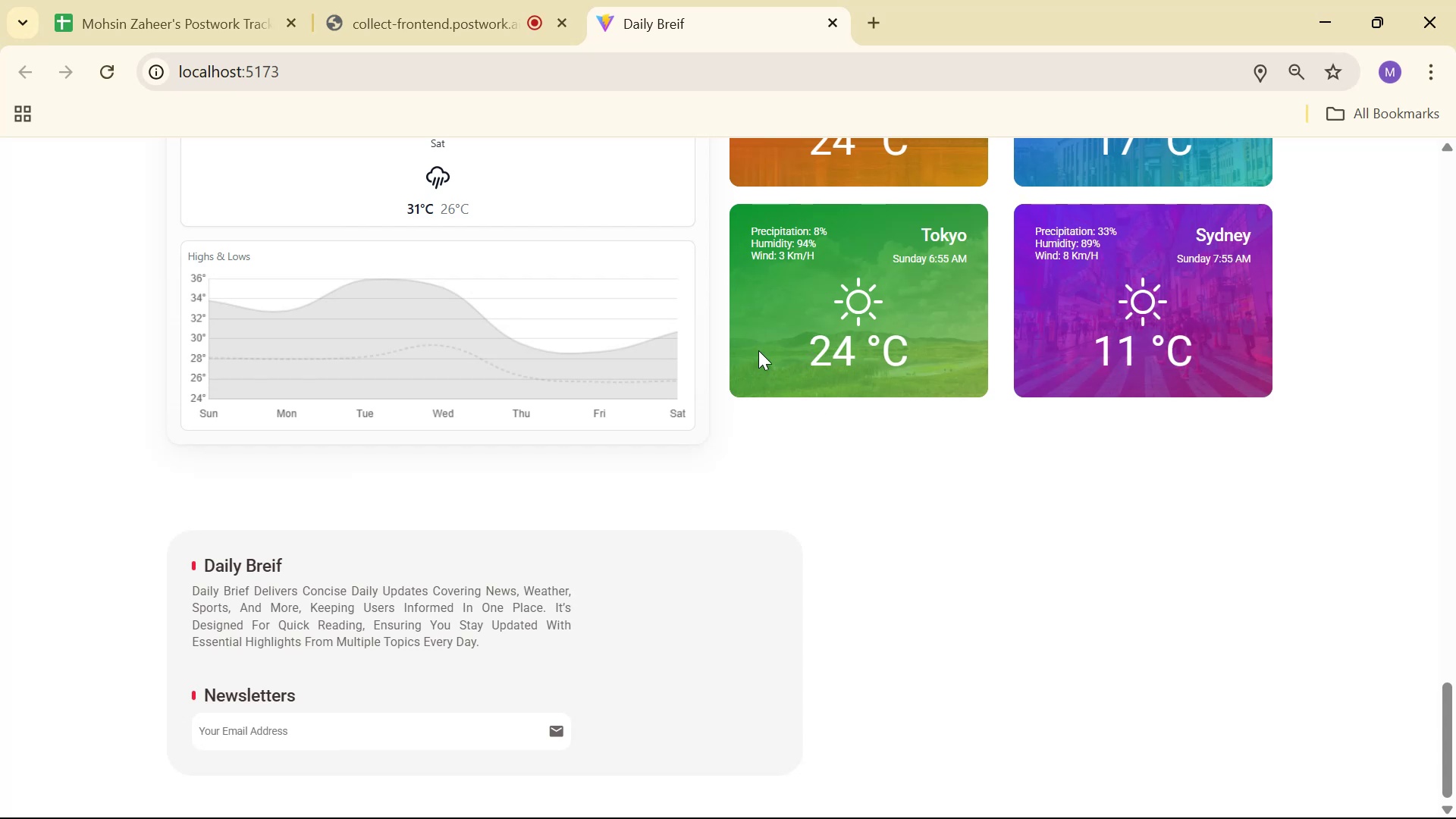 
scroll: coordinate [859, 405], scroll_direction: down, amount: 1.0
 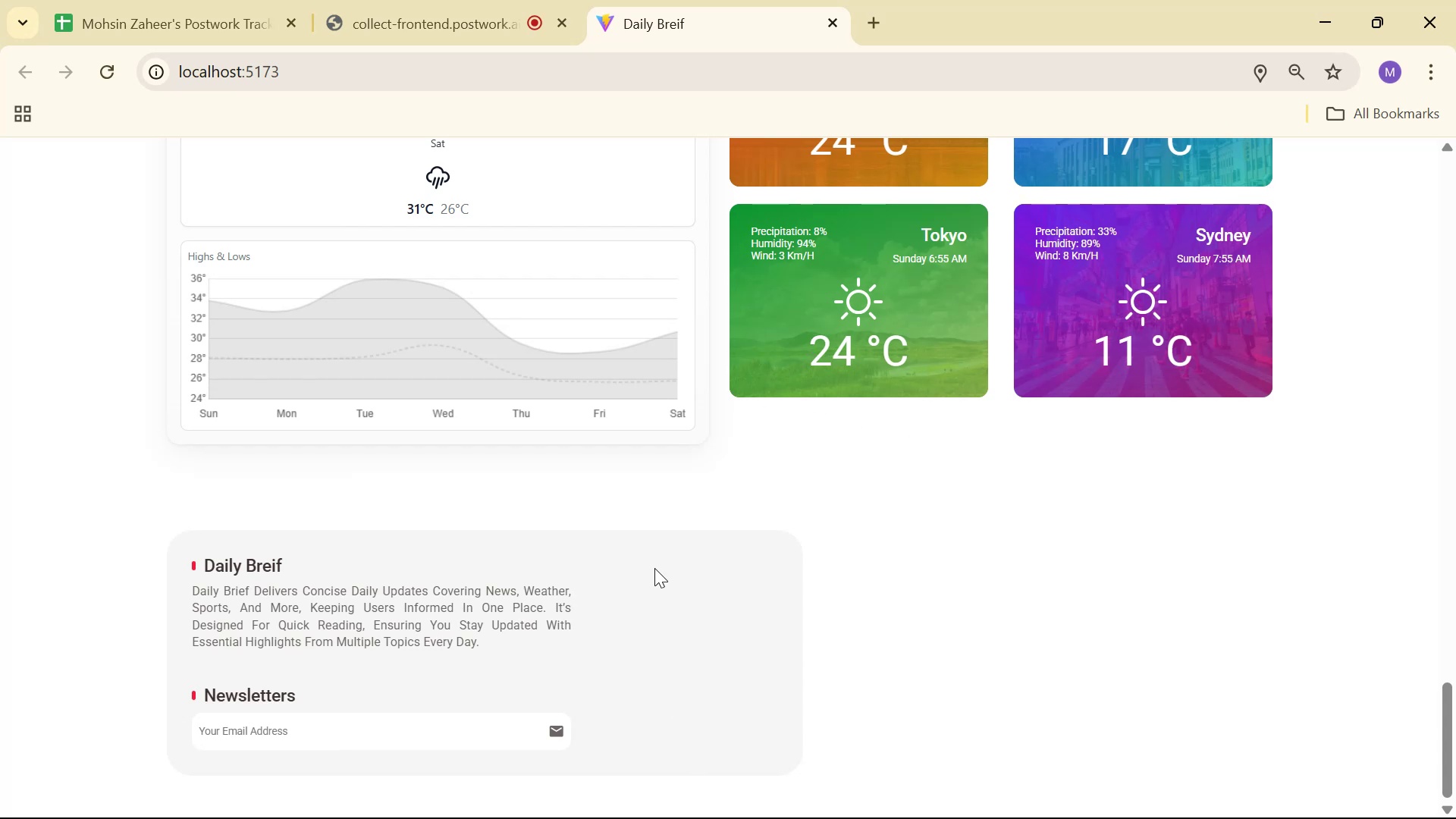 
key(Alt+AltLeft)
 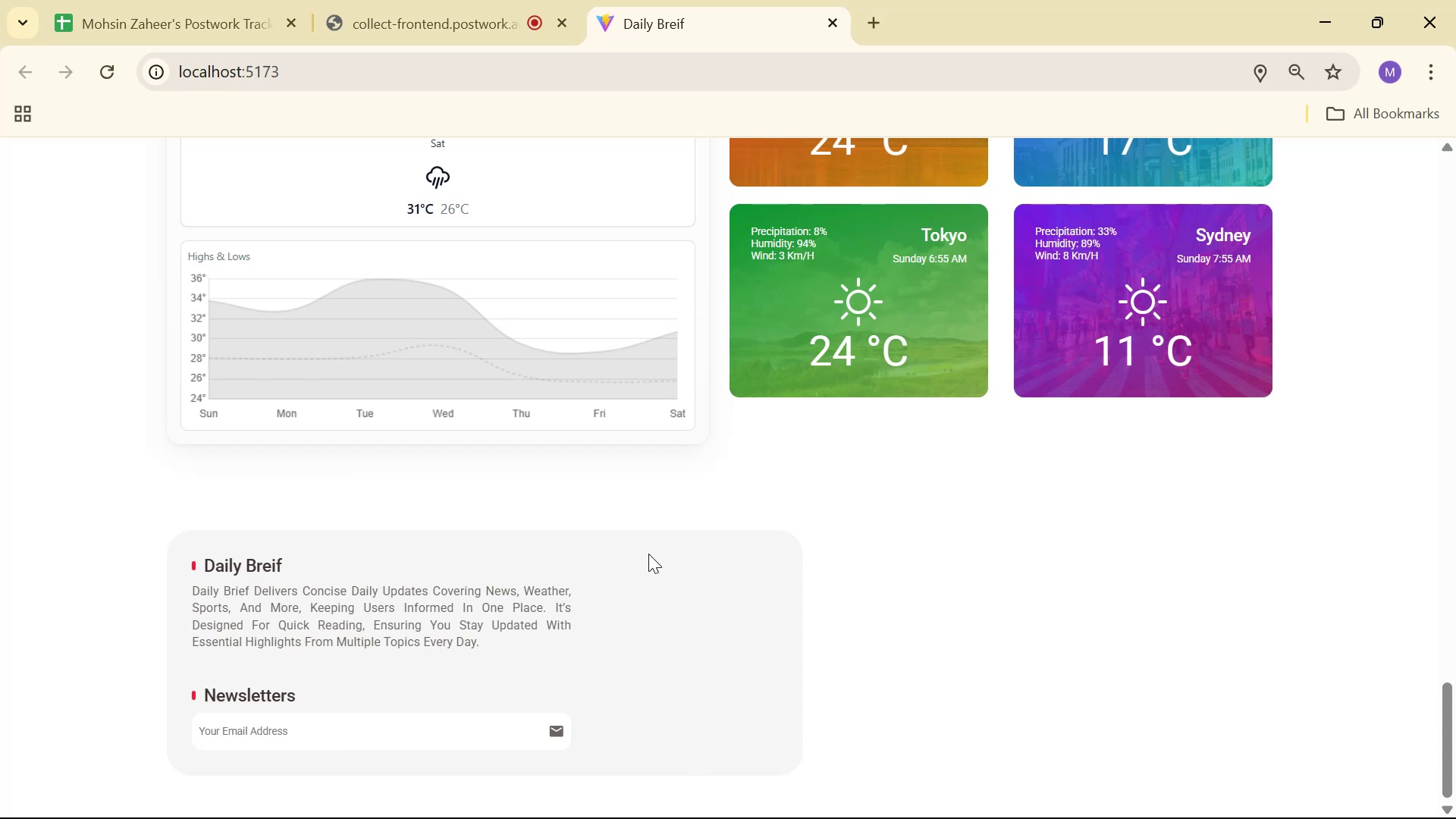 
key(Alt+Tab)
 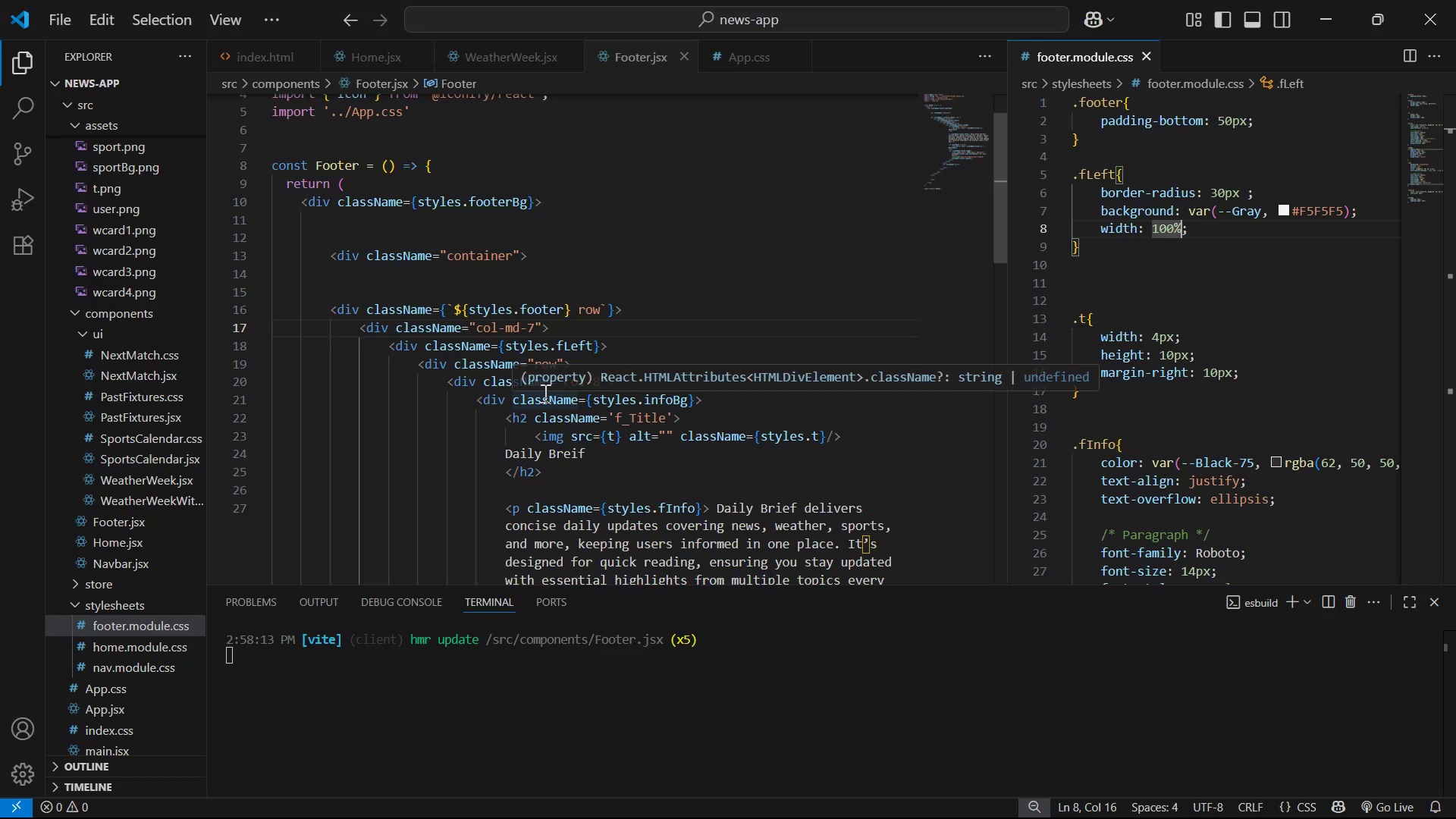 
scroll: coordinate [650, 318], scroll_direction: down, amount: 2.0
 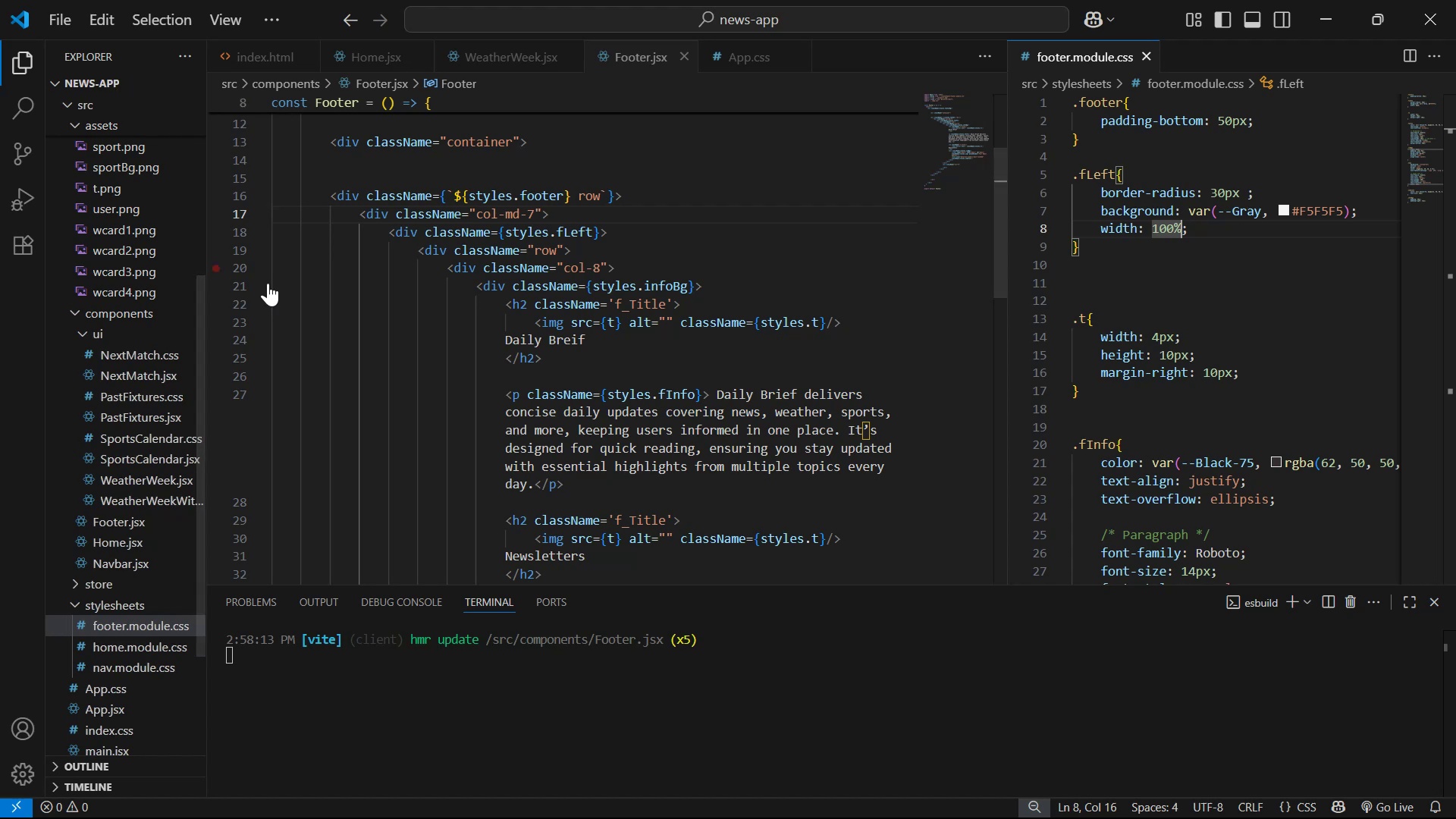 
left_click([263, 268])
 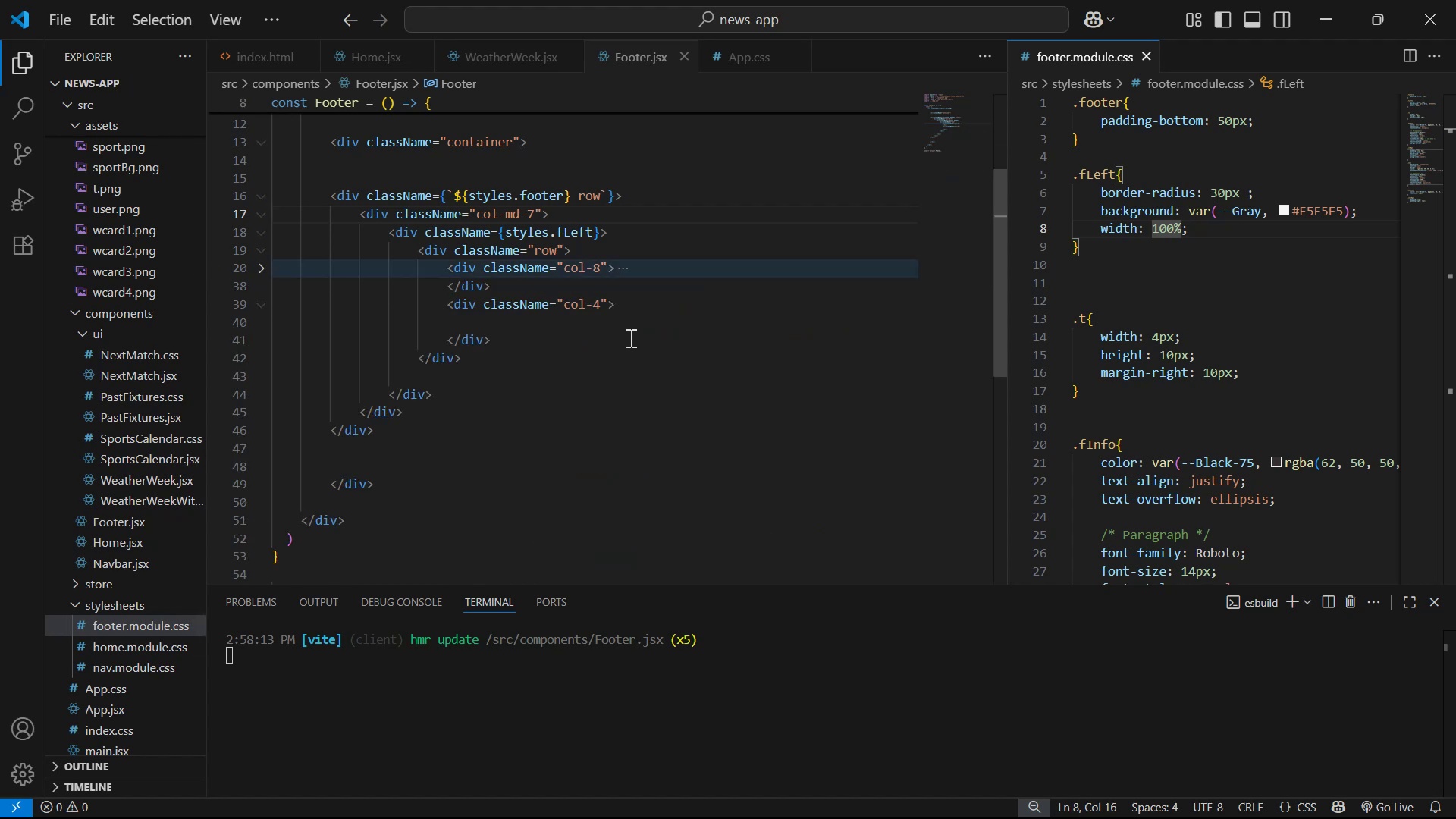 
left_click([610, 328])
 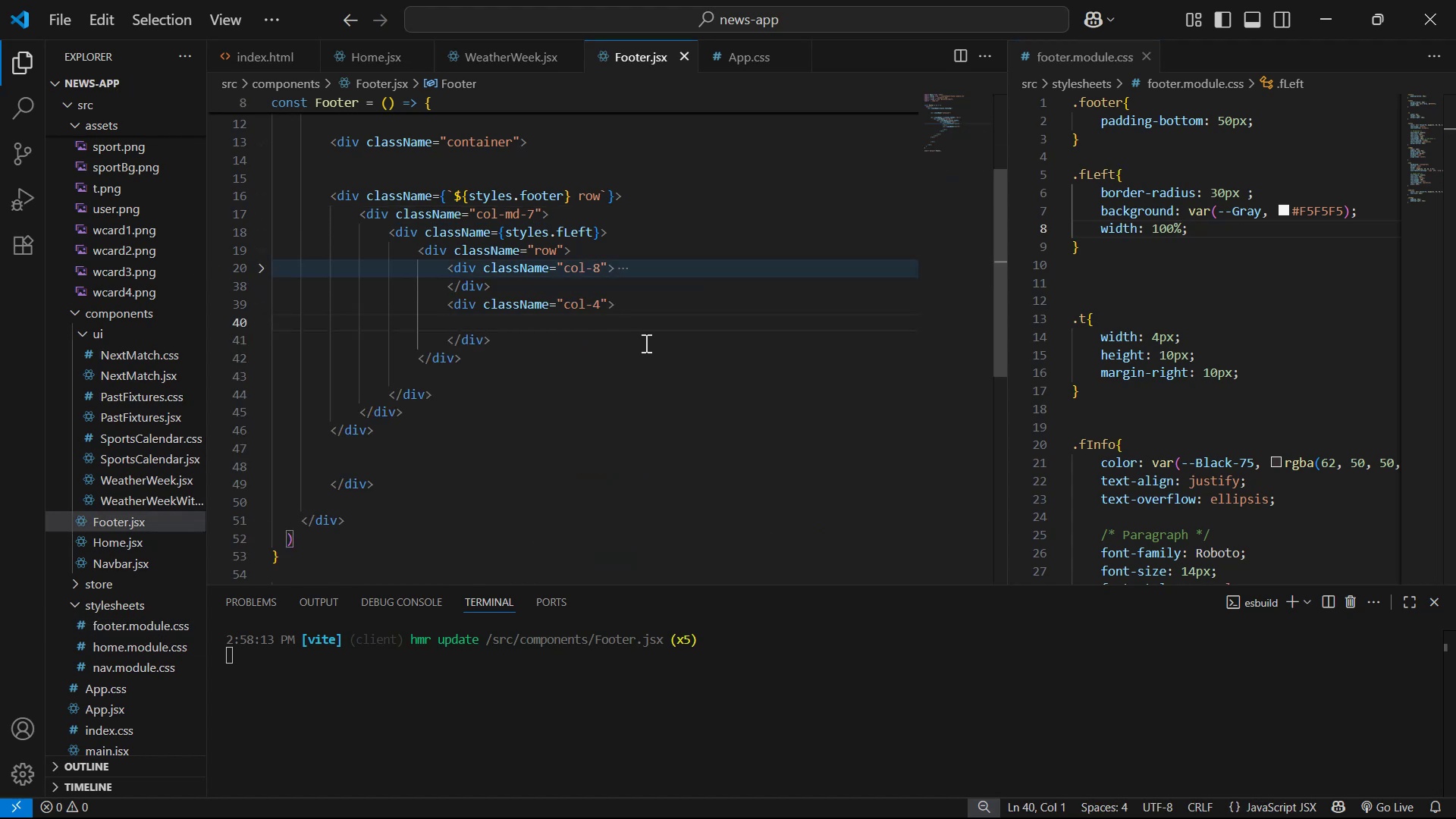 
key(Enter)
 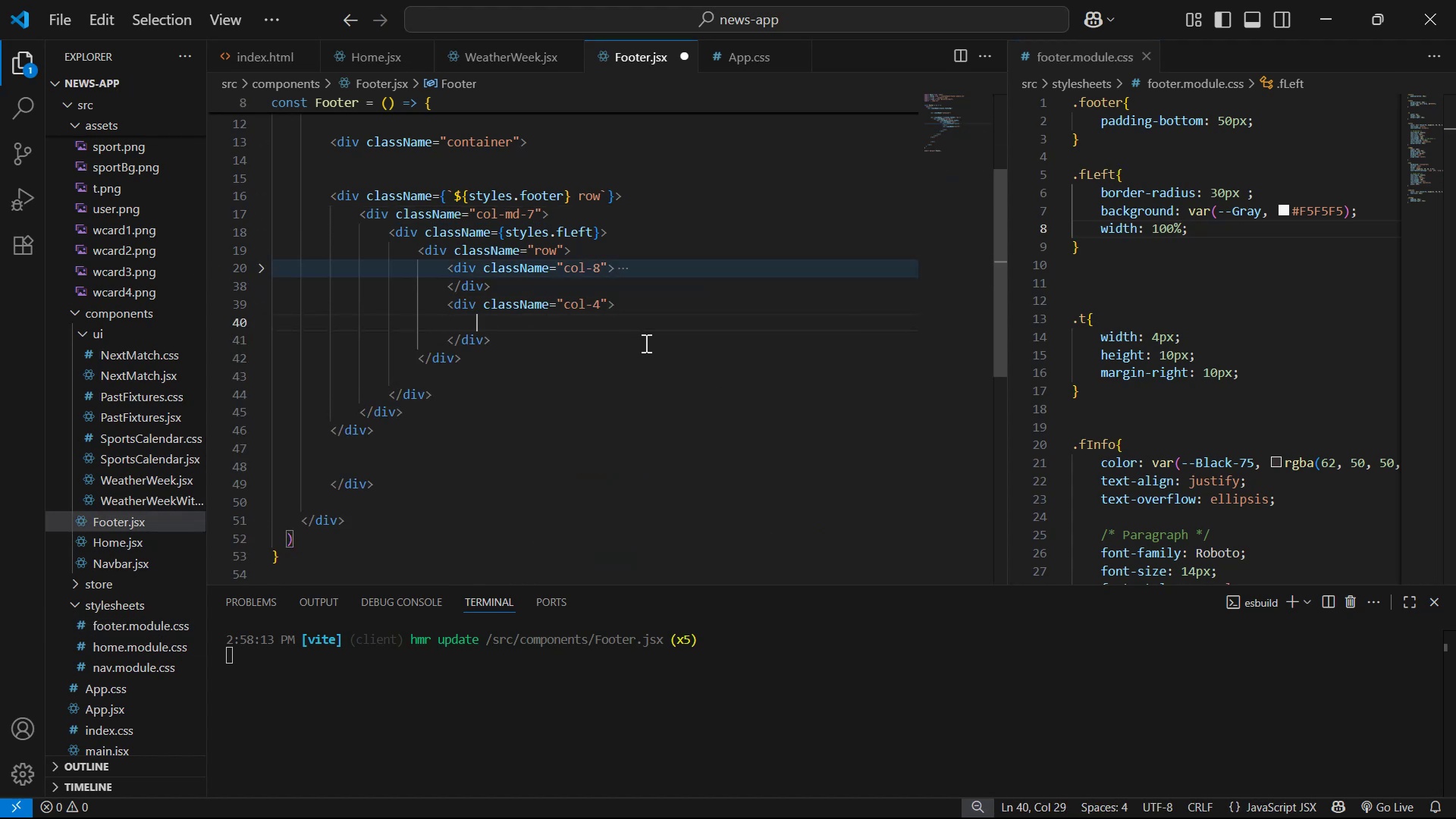 
wait(6.01)
 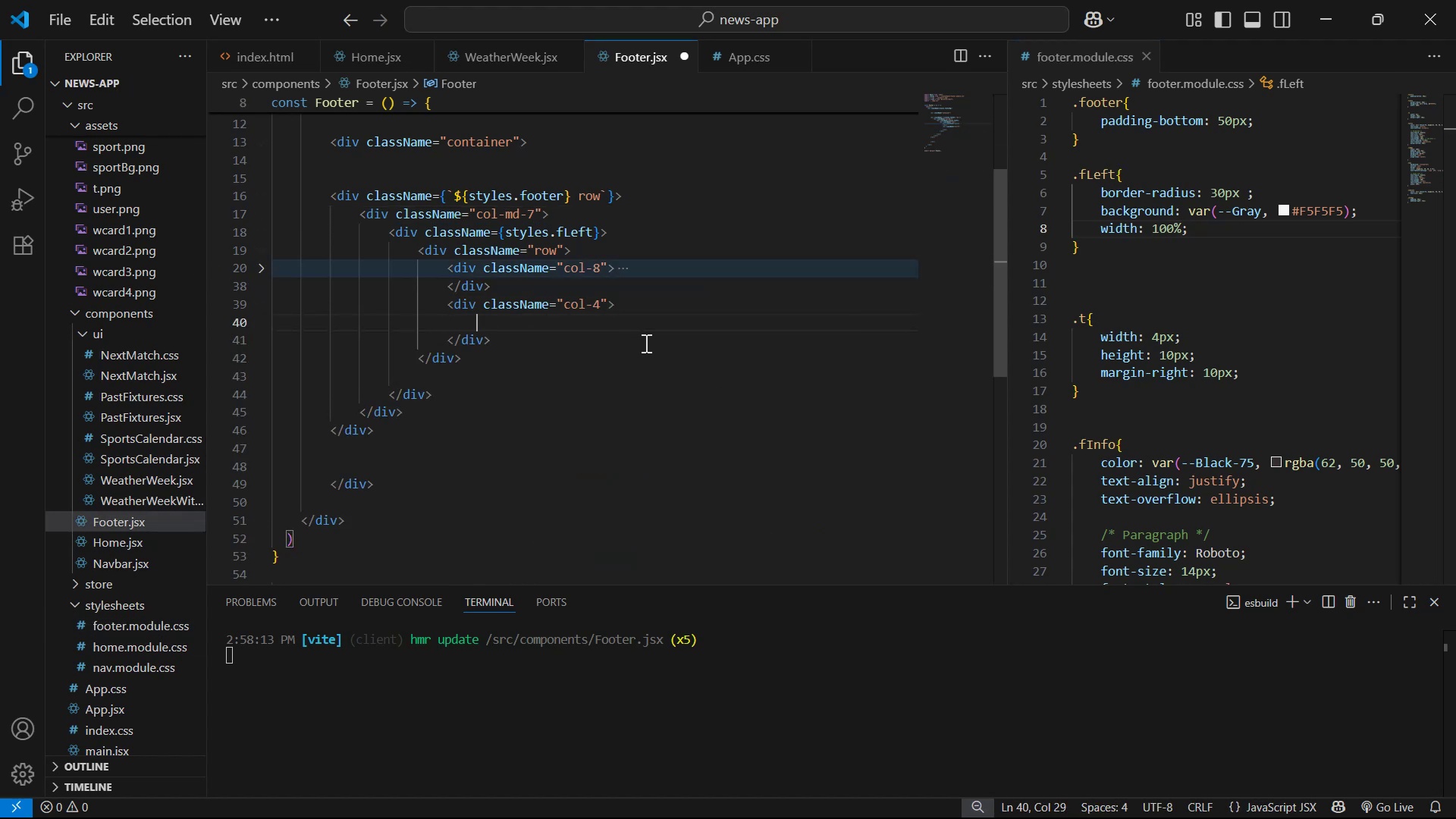 
key(Alt+AltLeft)
 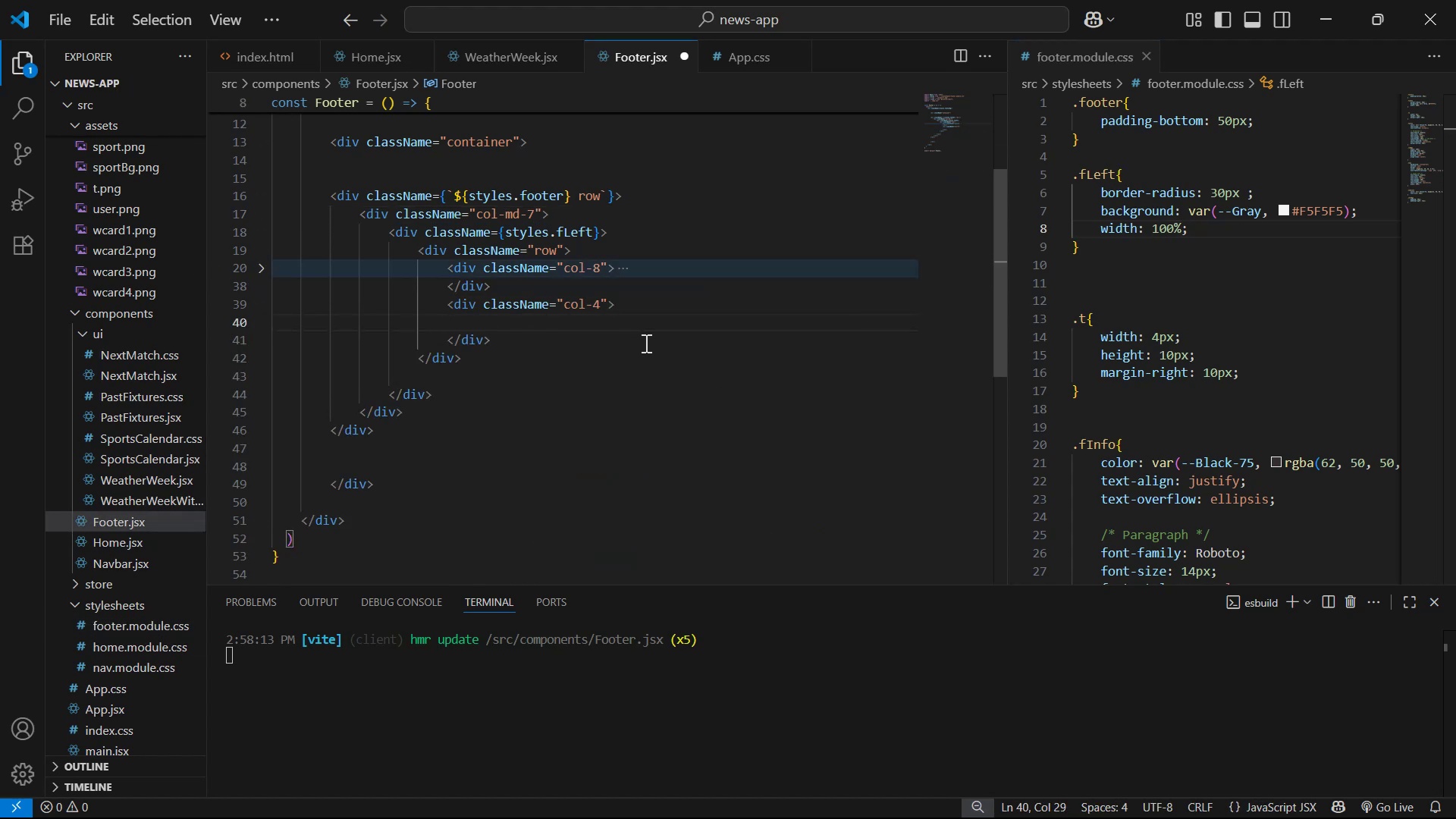 
key(Alt+Tab)
 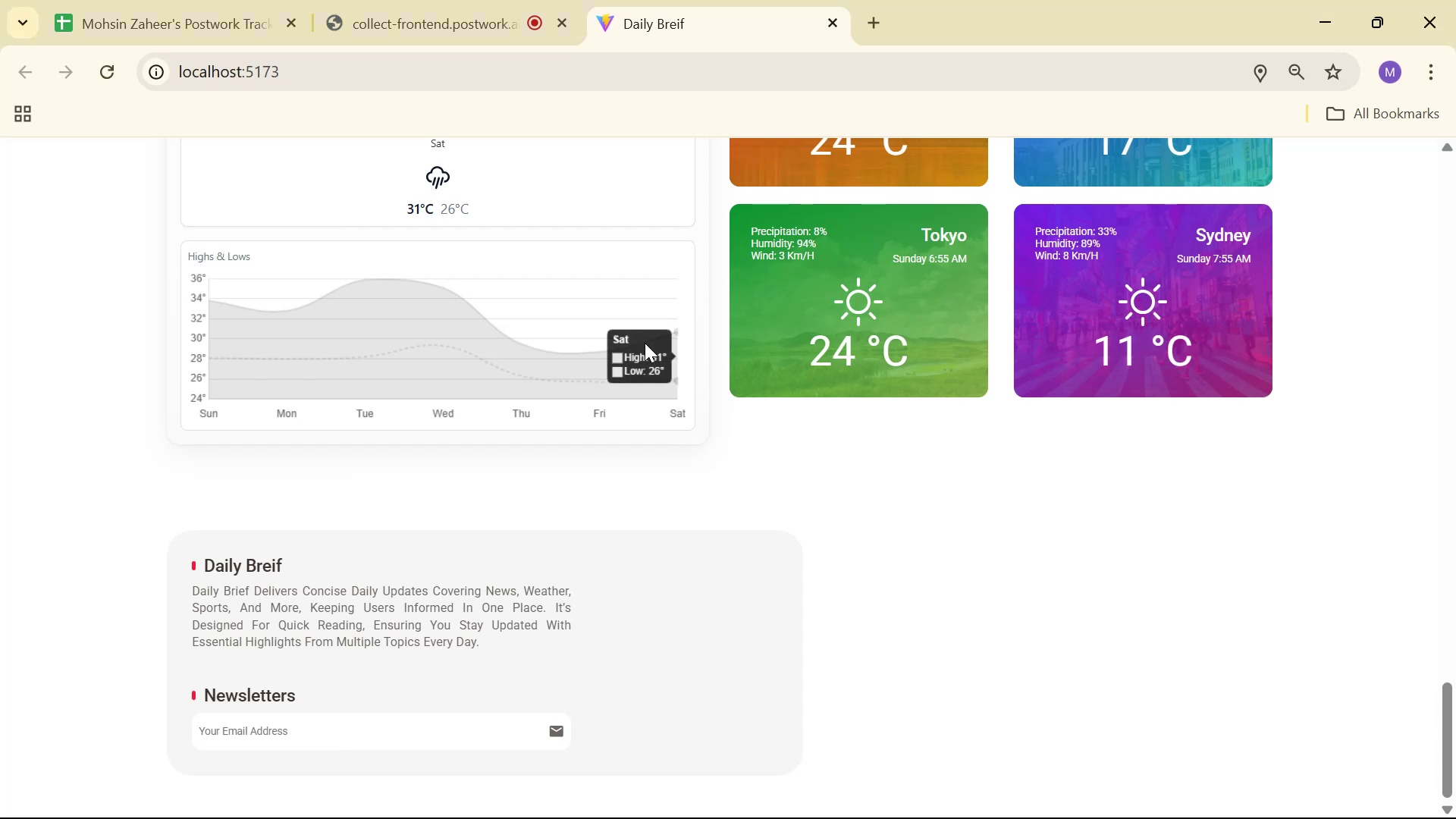 
key(Alt+AltLeft)
 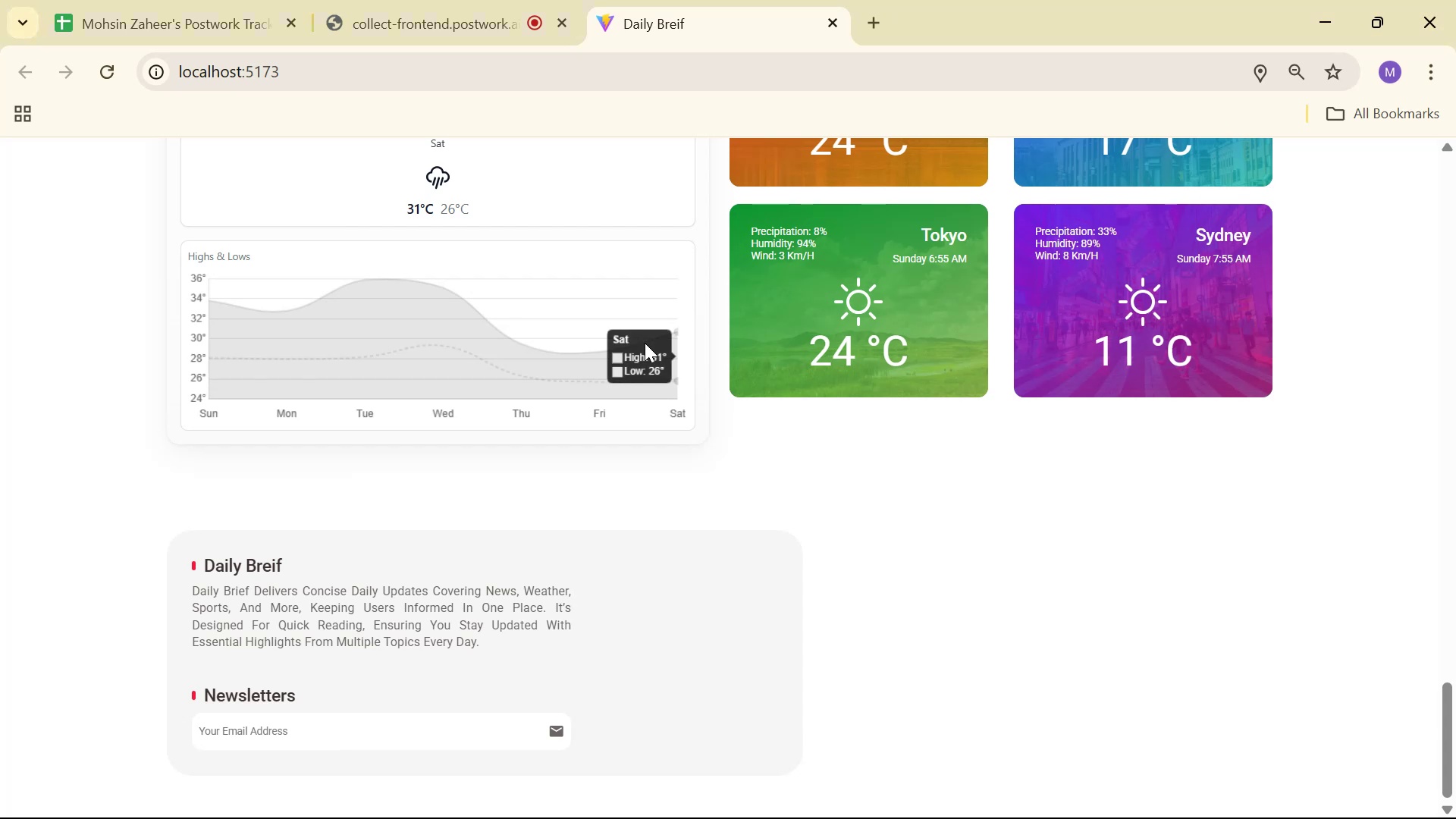 
key(Alt+Tab)
 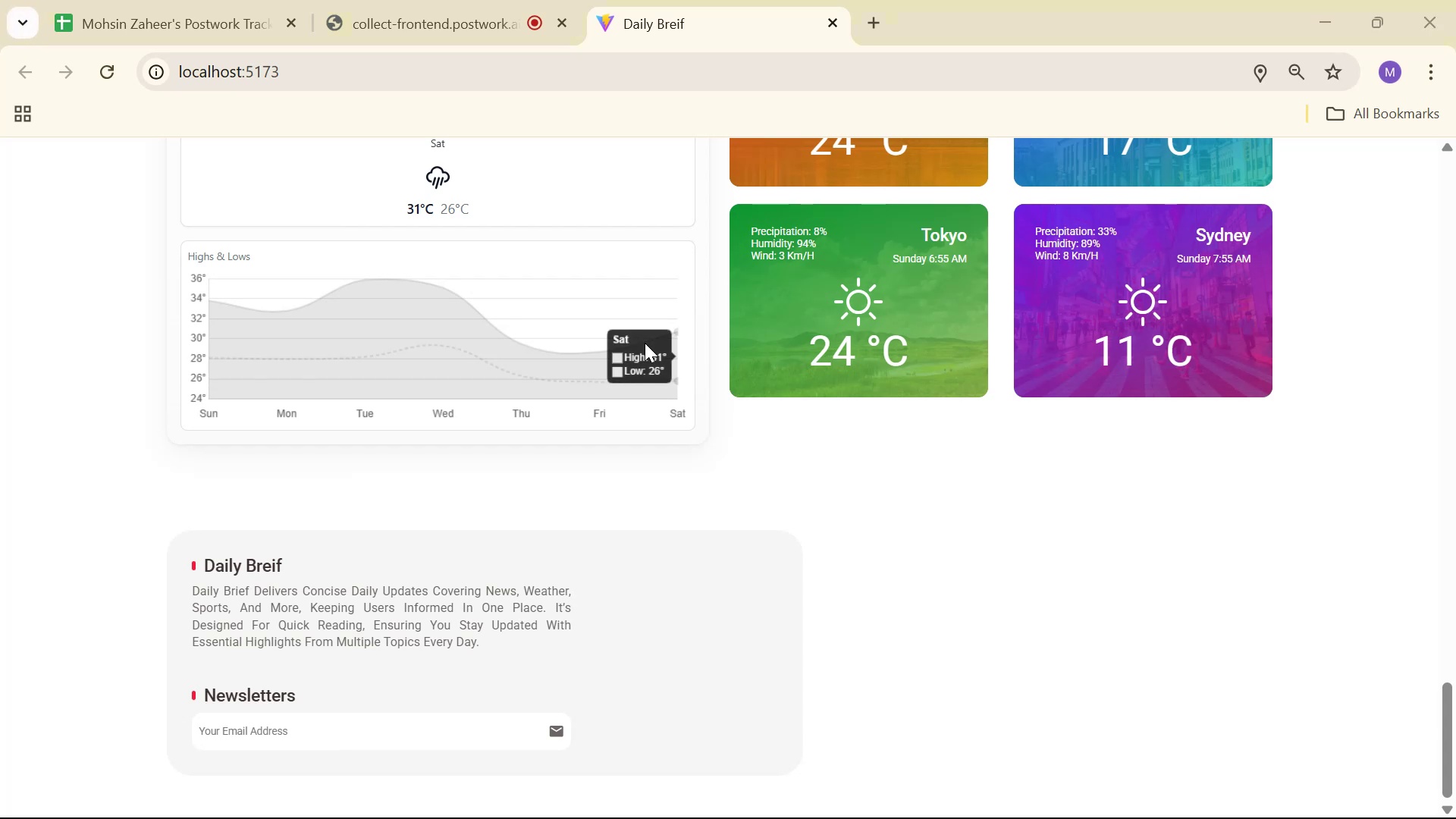 
key(Alt+Tab)
 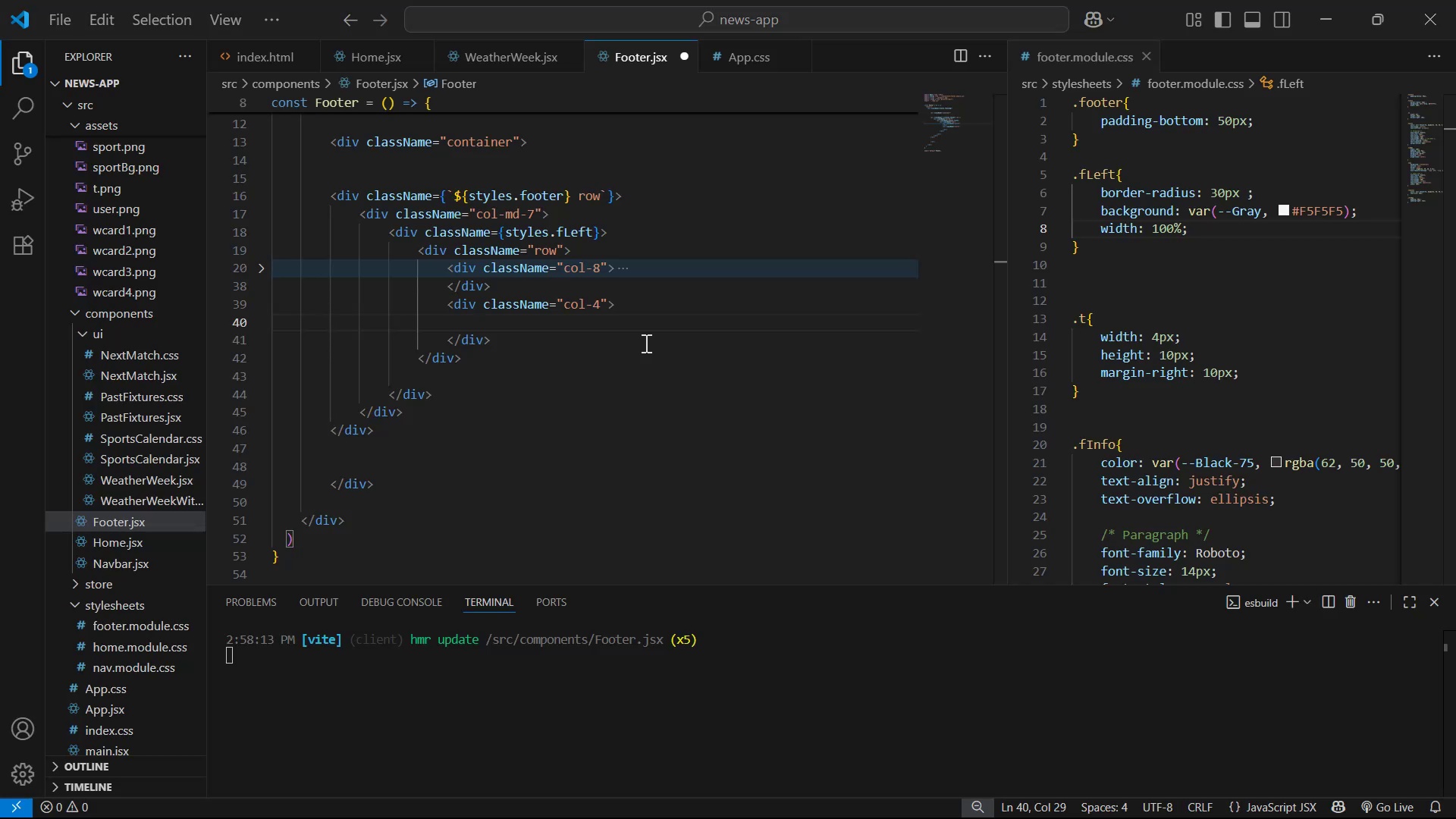 
key(Alt+Tab)
 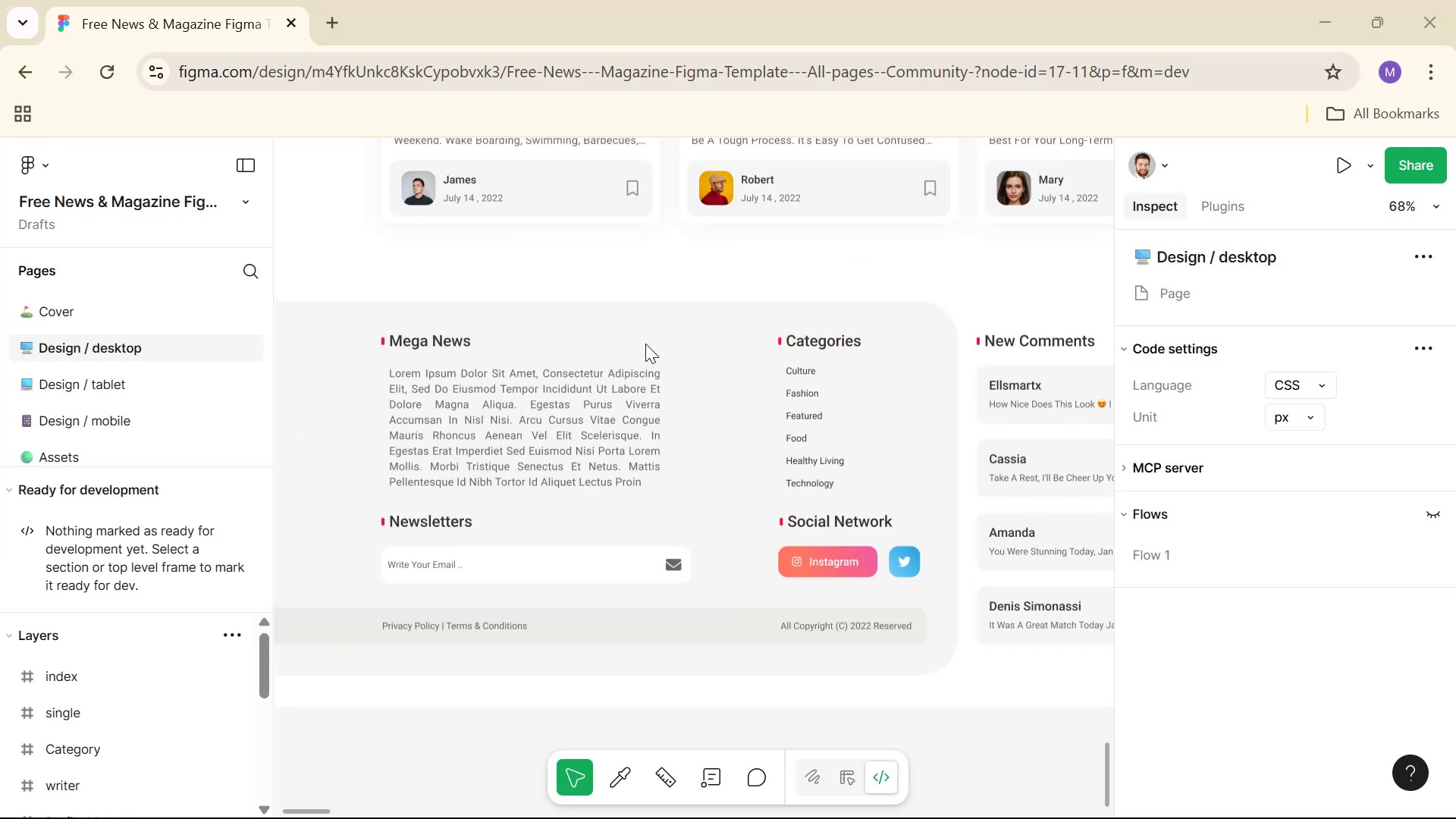 
key(Alt+AltLeft)
 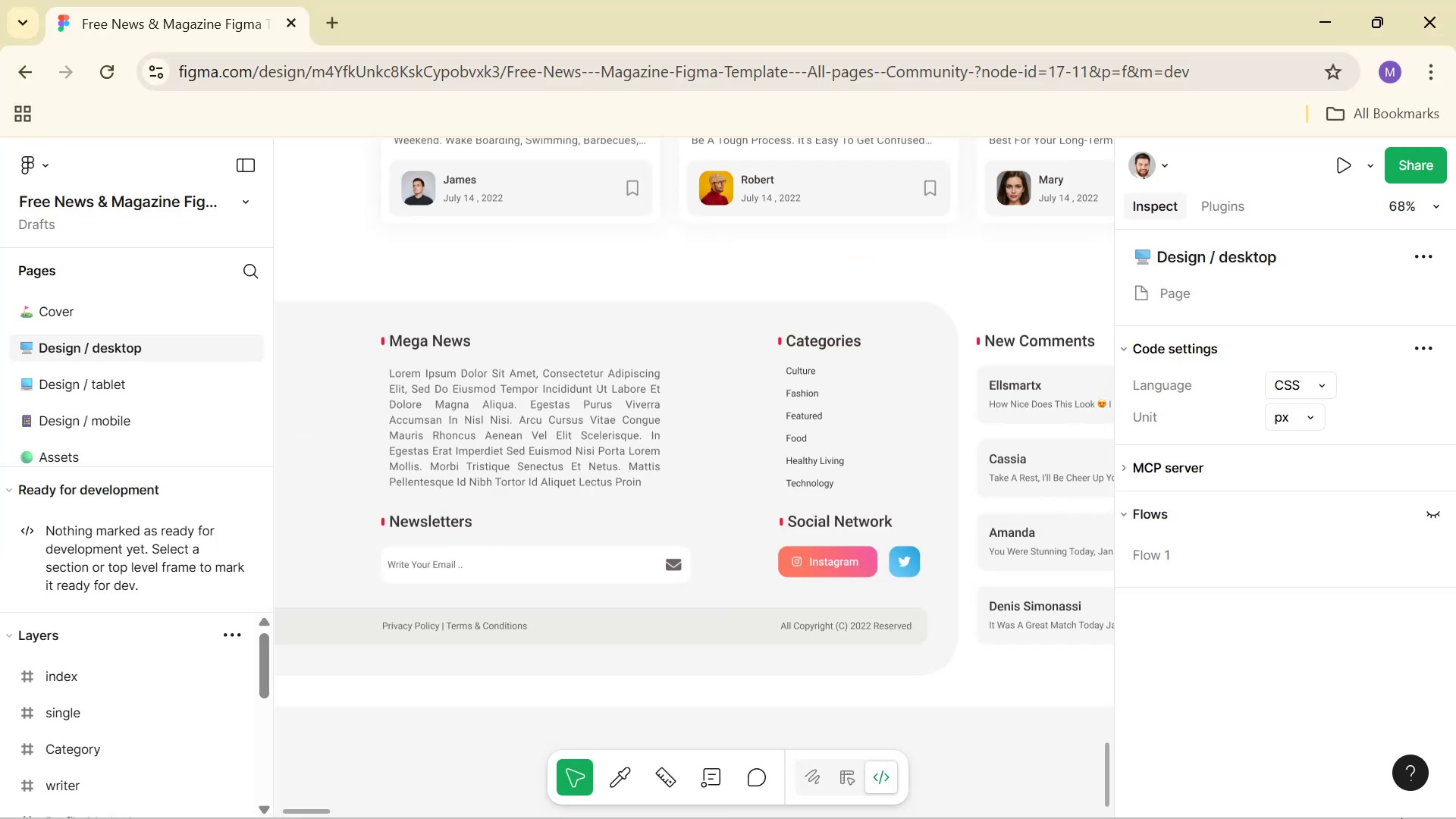 
key(Alt+Tab)
 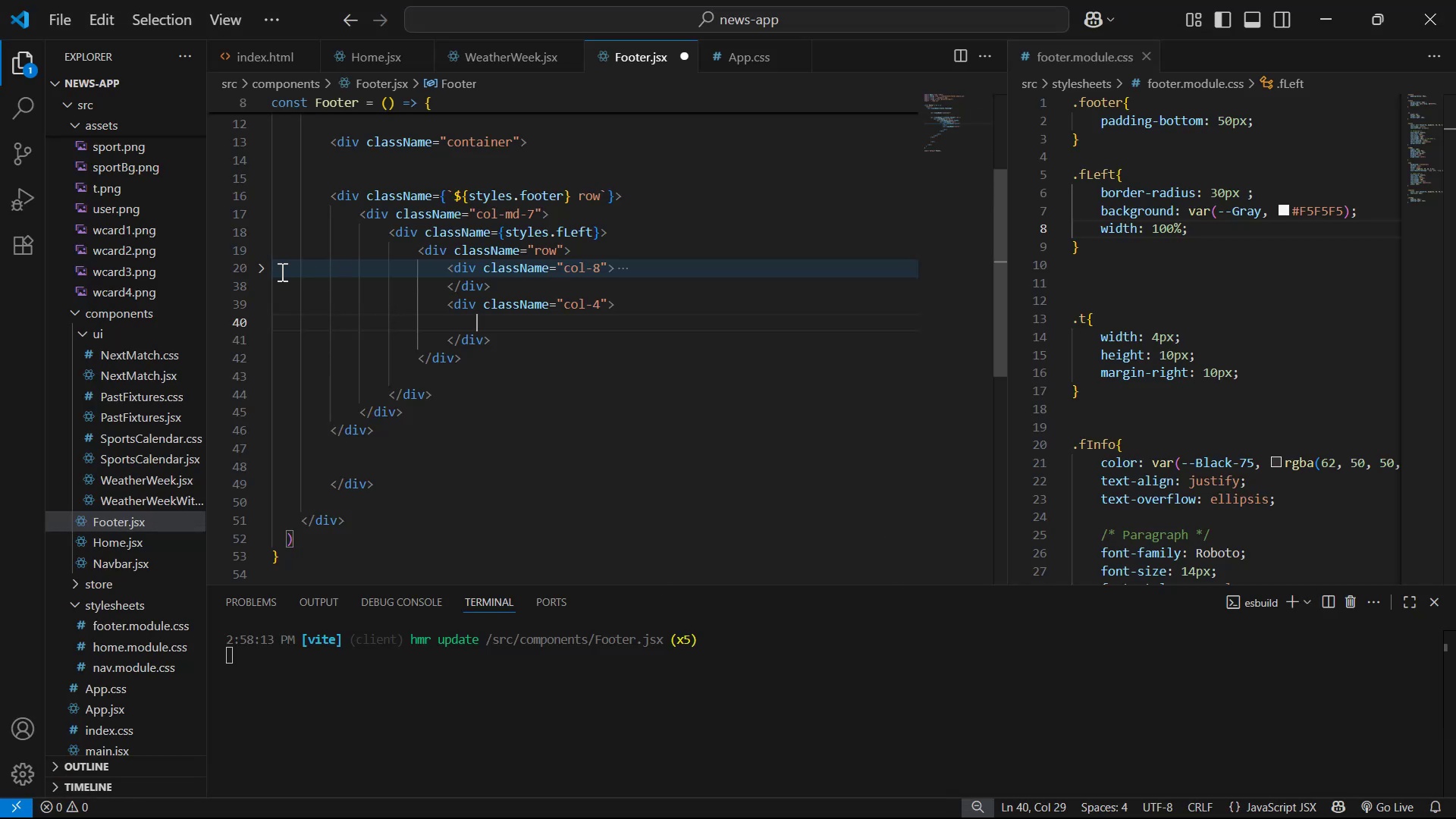 
left_click([262, 270])
 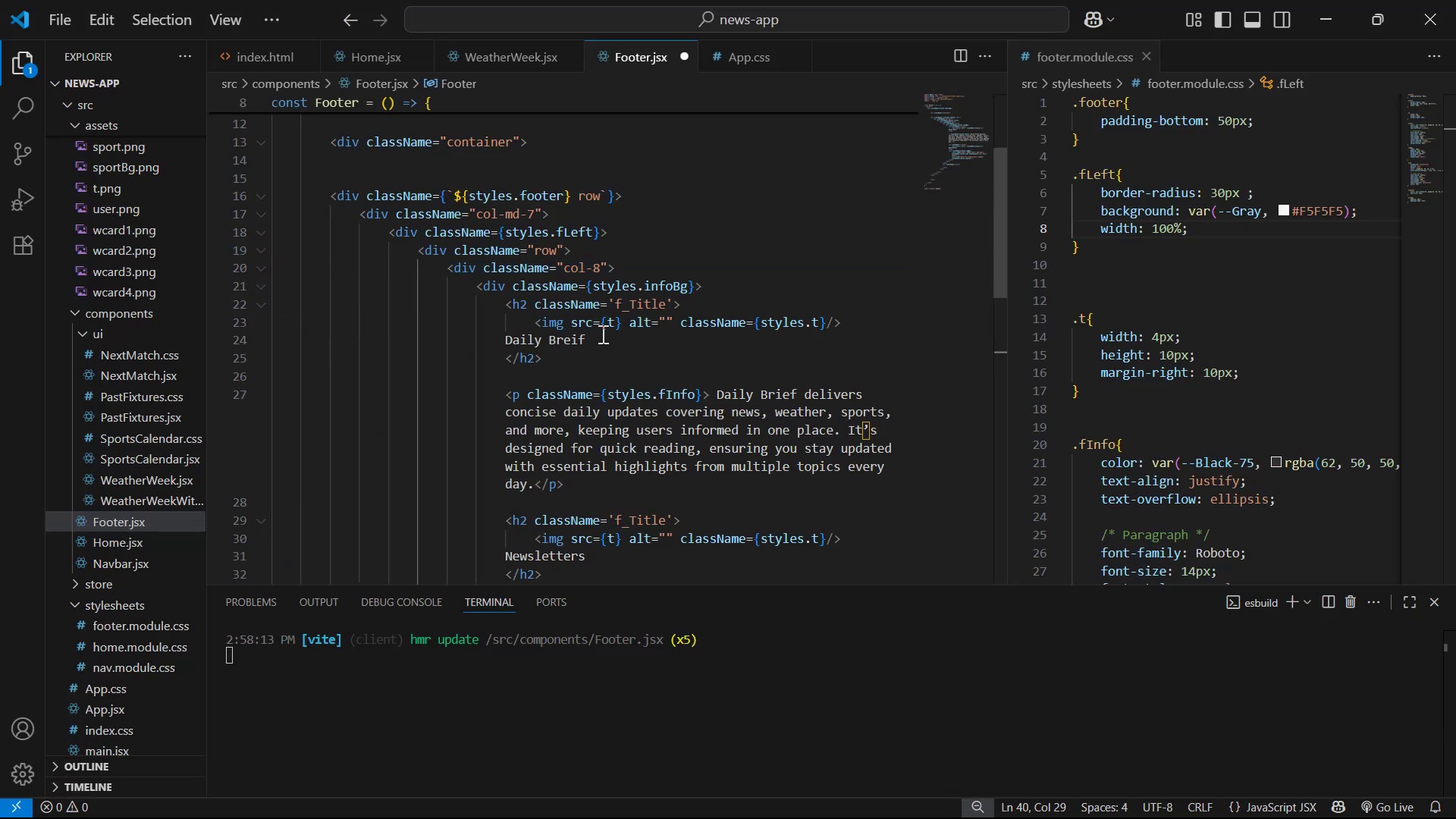 
left_click_drag(start_coordinate=[582, 354], to_coordinate=[504, 307])
 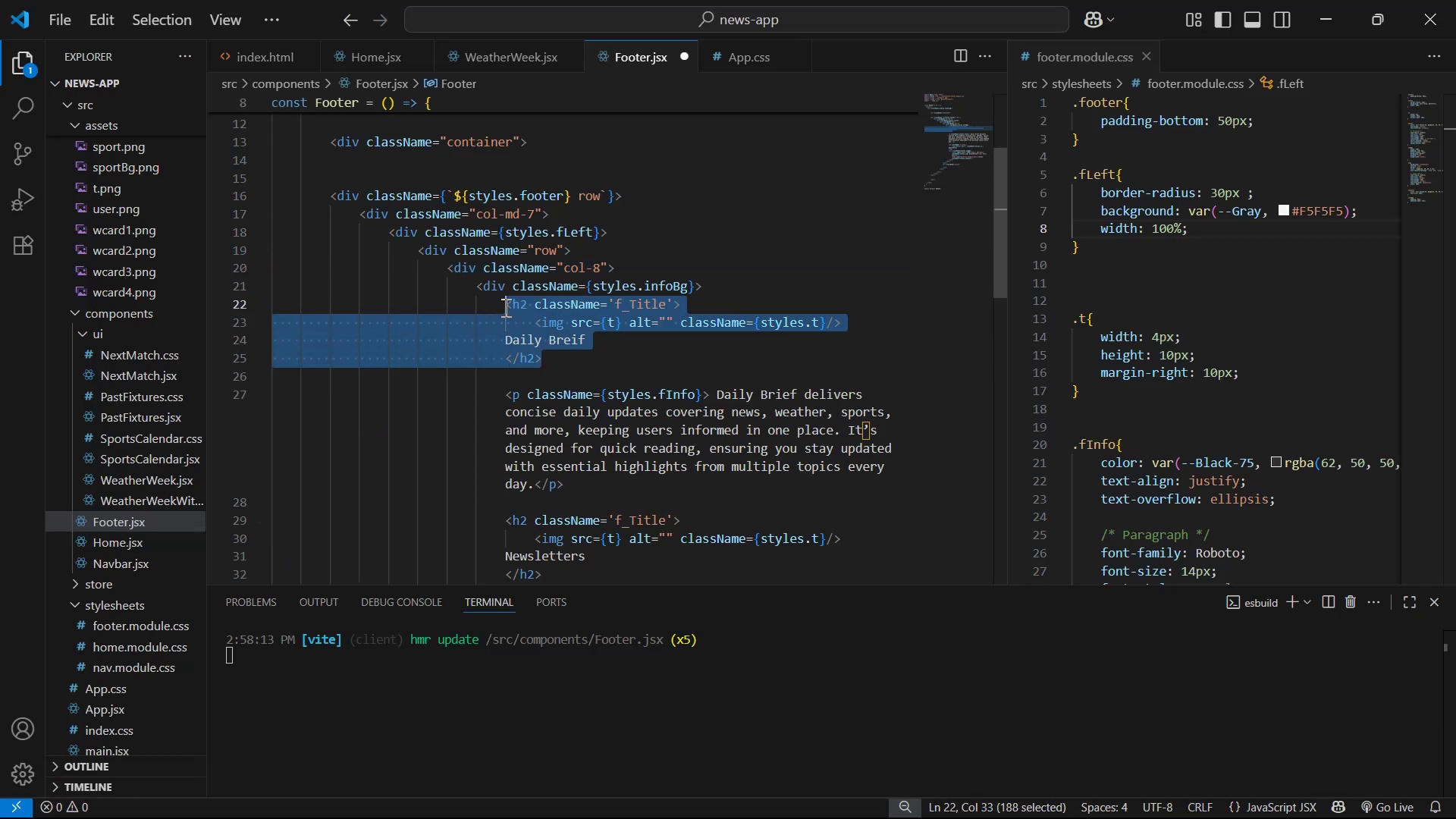 
key(Control+C)
 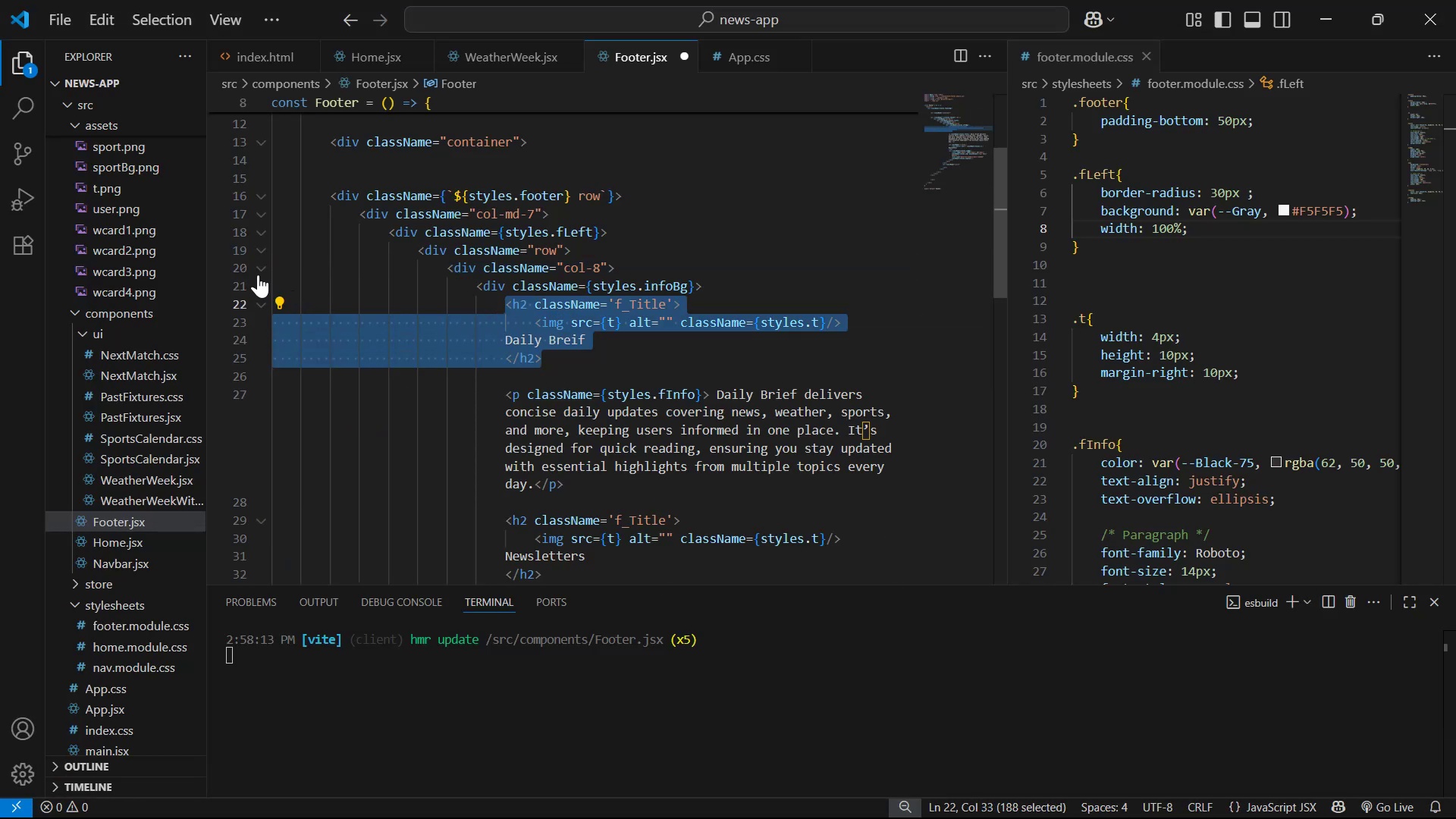 
left_click([262, 277])
 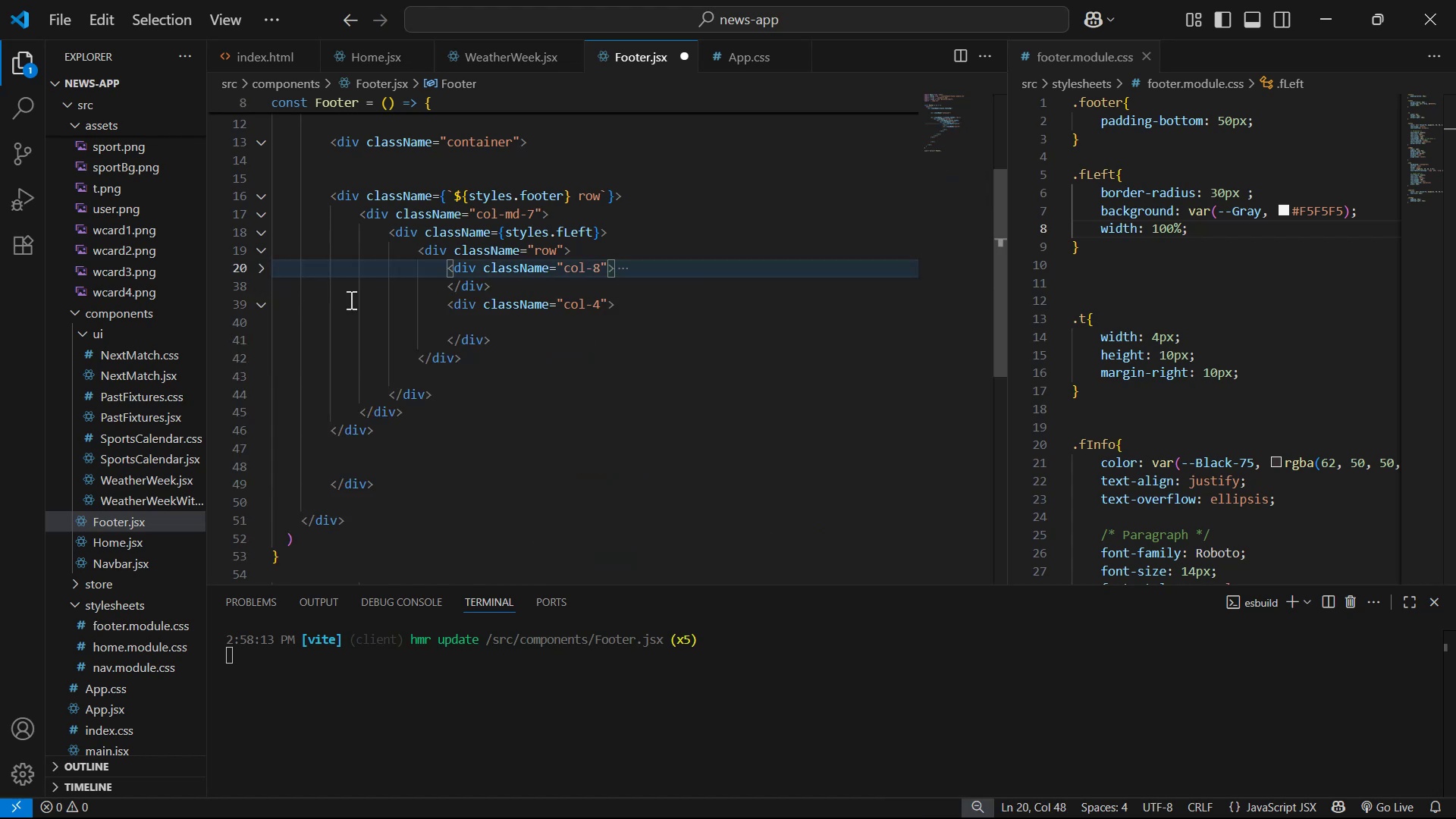 
left_click([494, 322])
 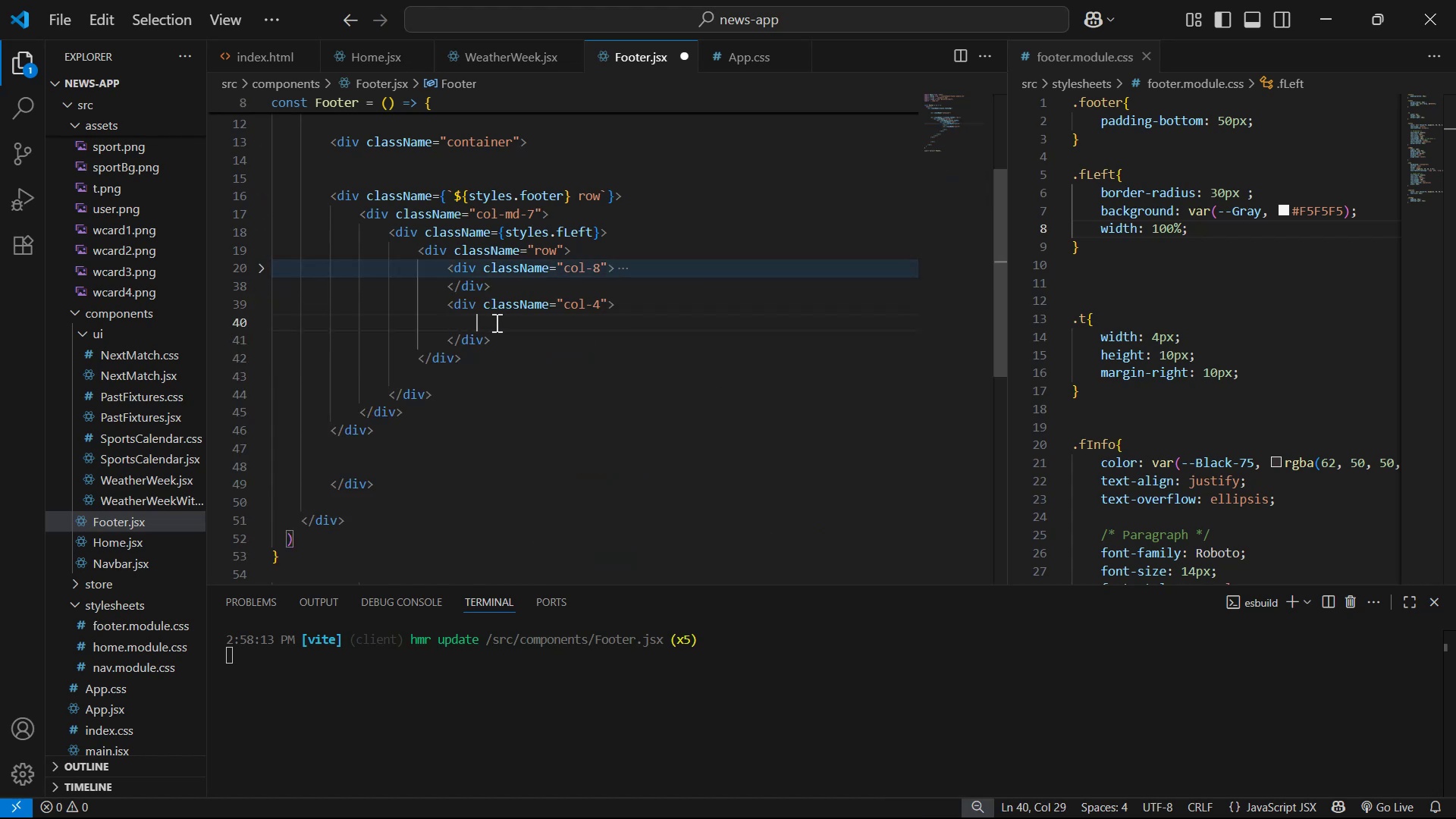 
key(Control+V)
 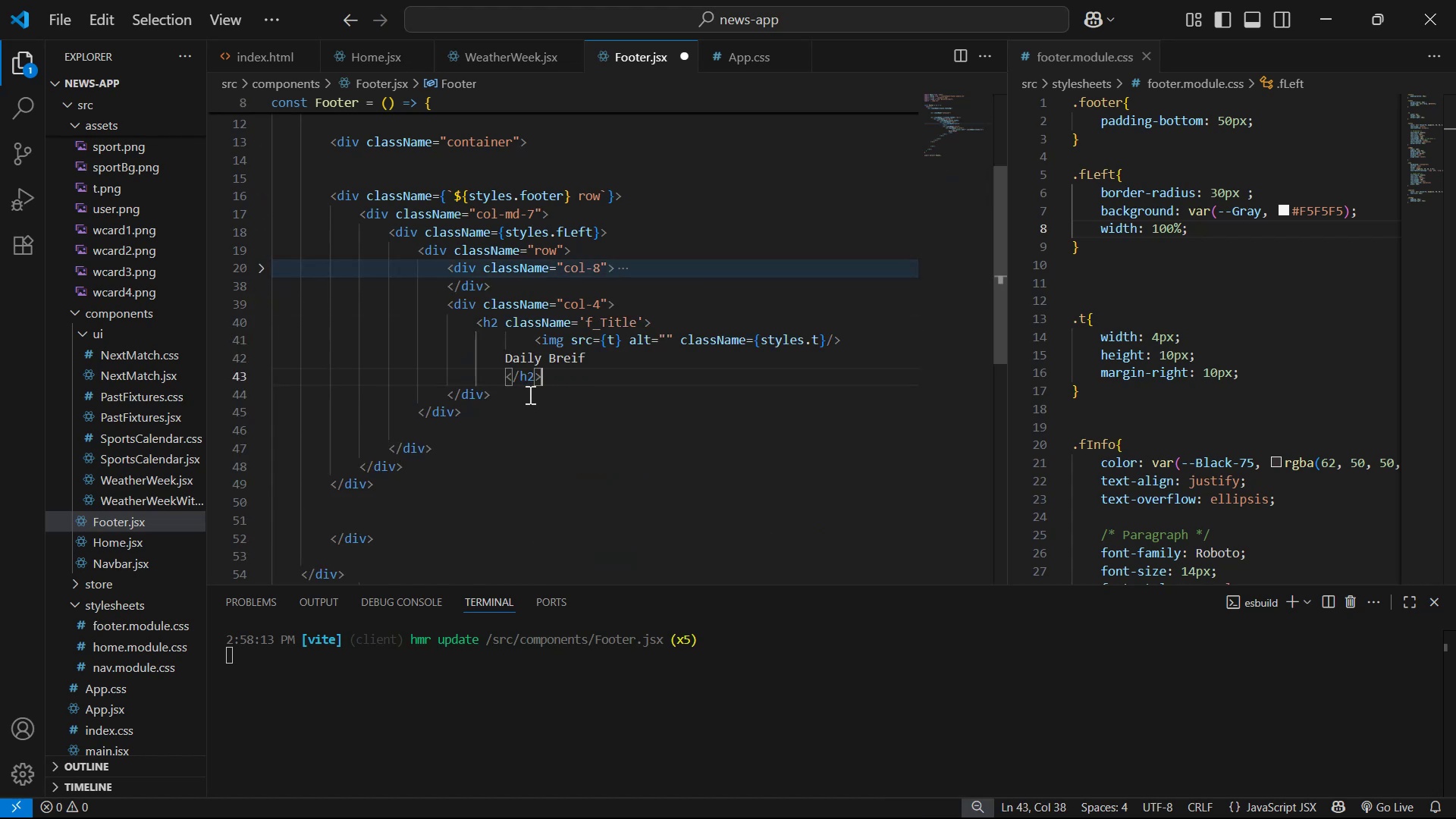 
left_click([502, 383])
 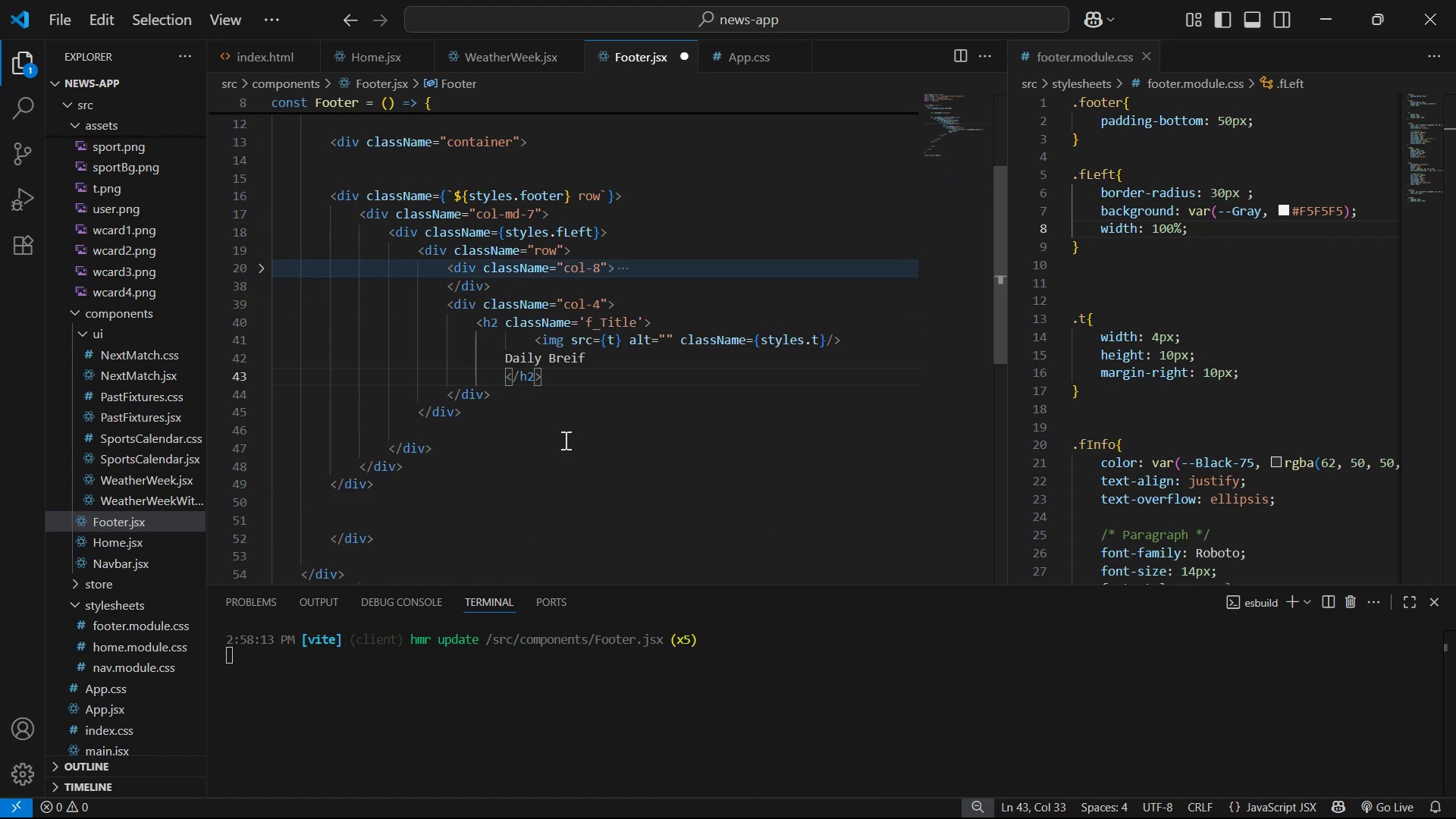 
key(Backspace)
 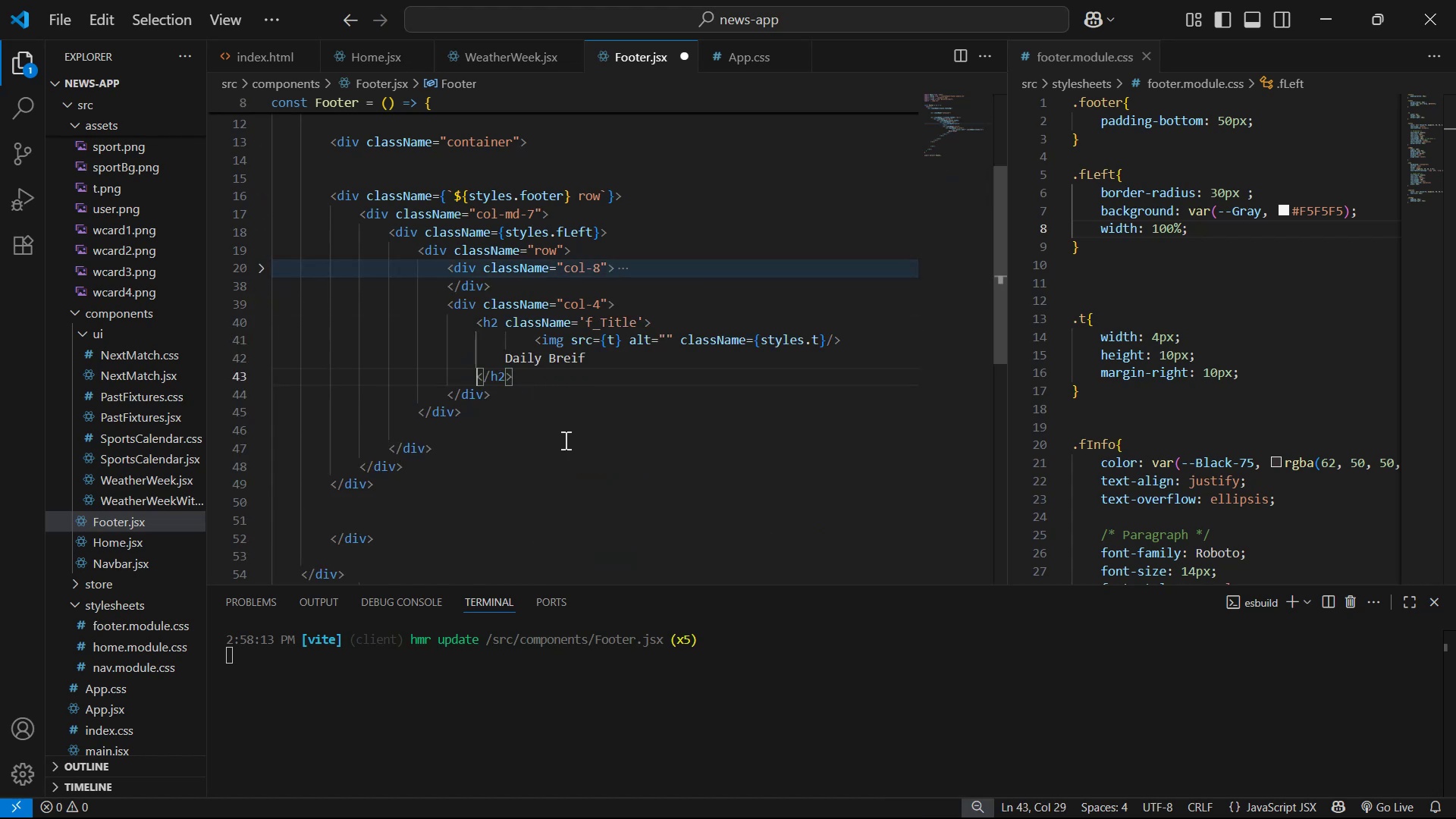 
key(Control+S)
 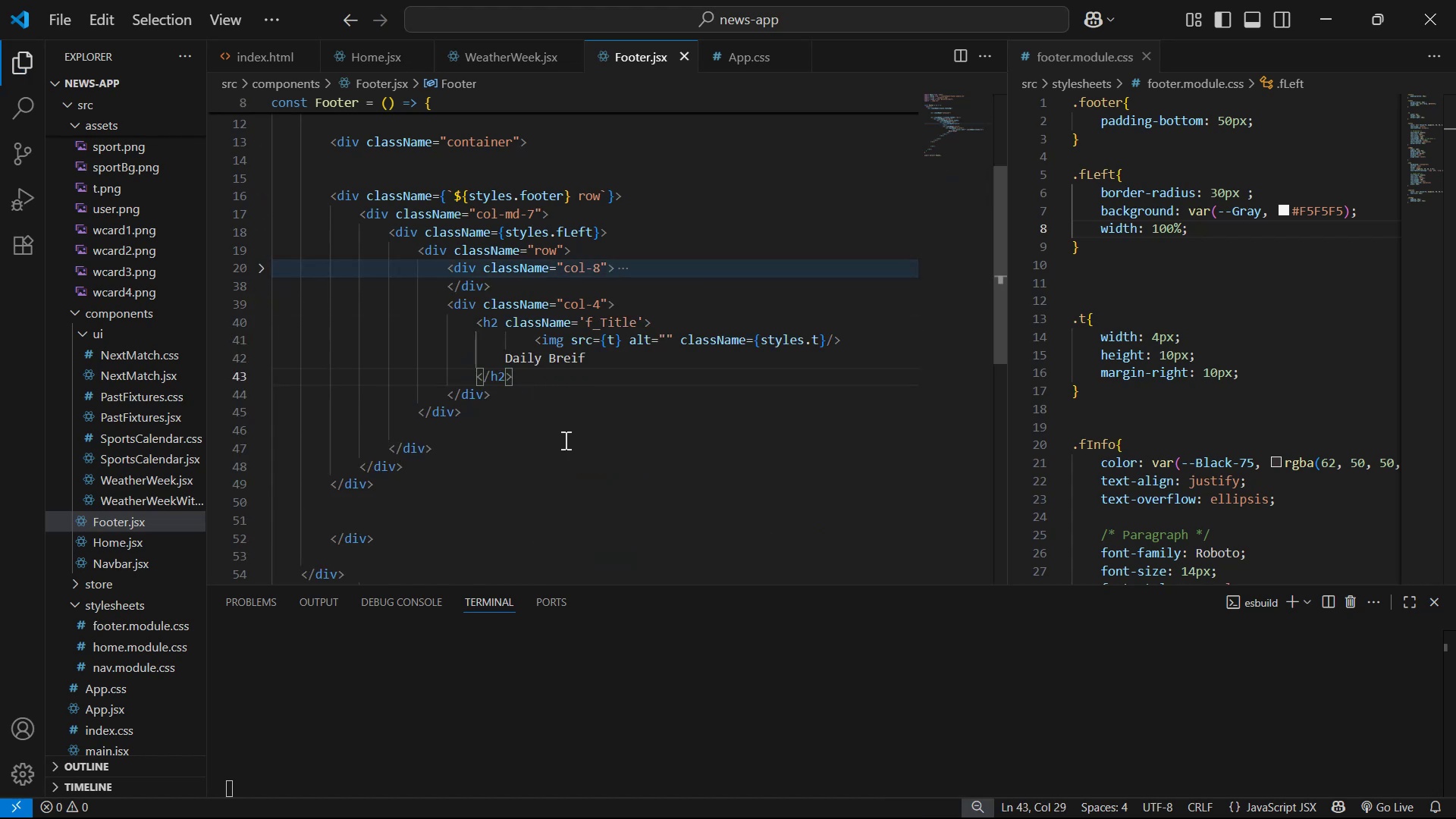 
key(Alt+AltLeft)
 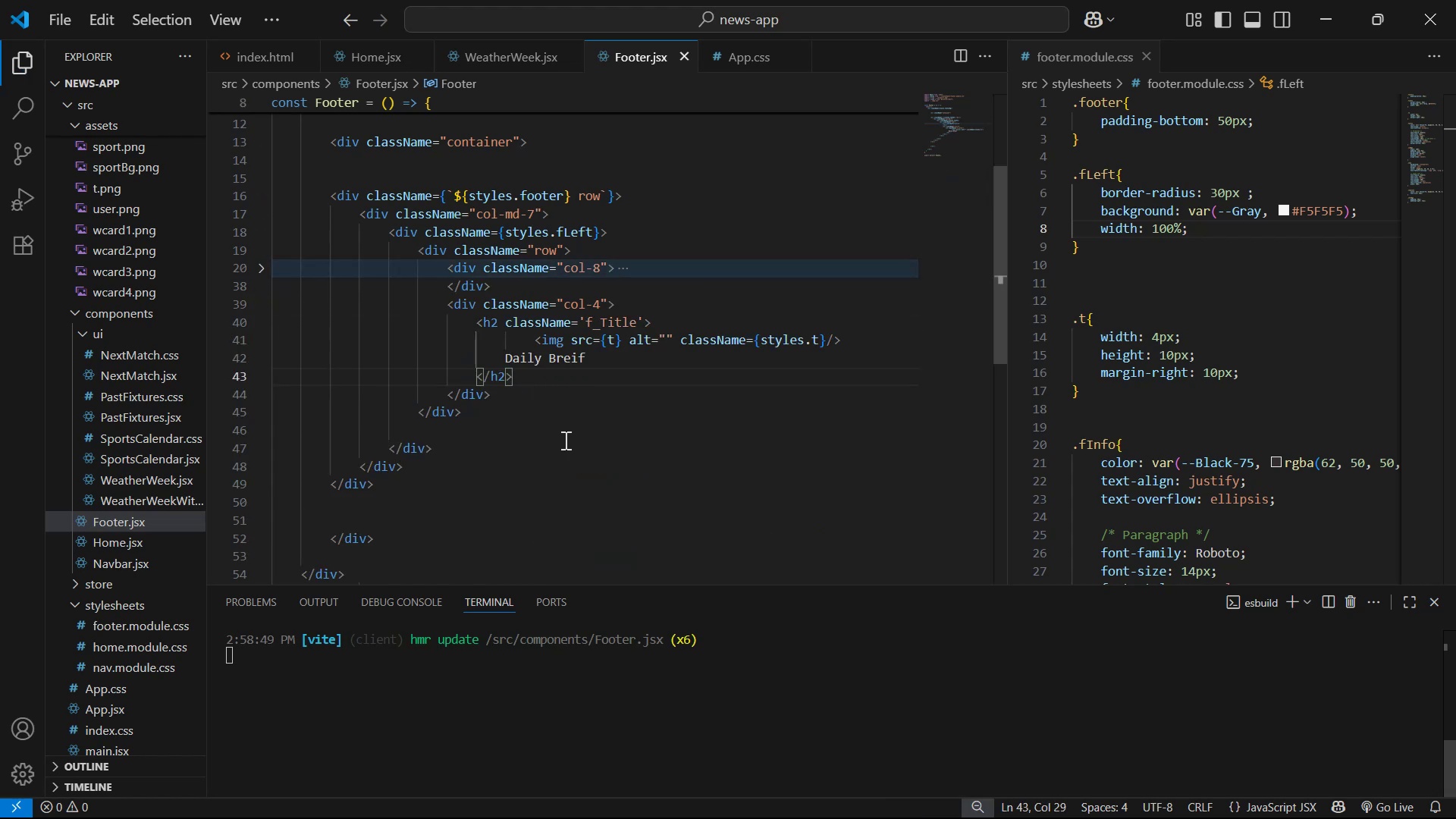 
key(Alt+Tab)
 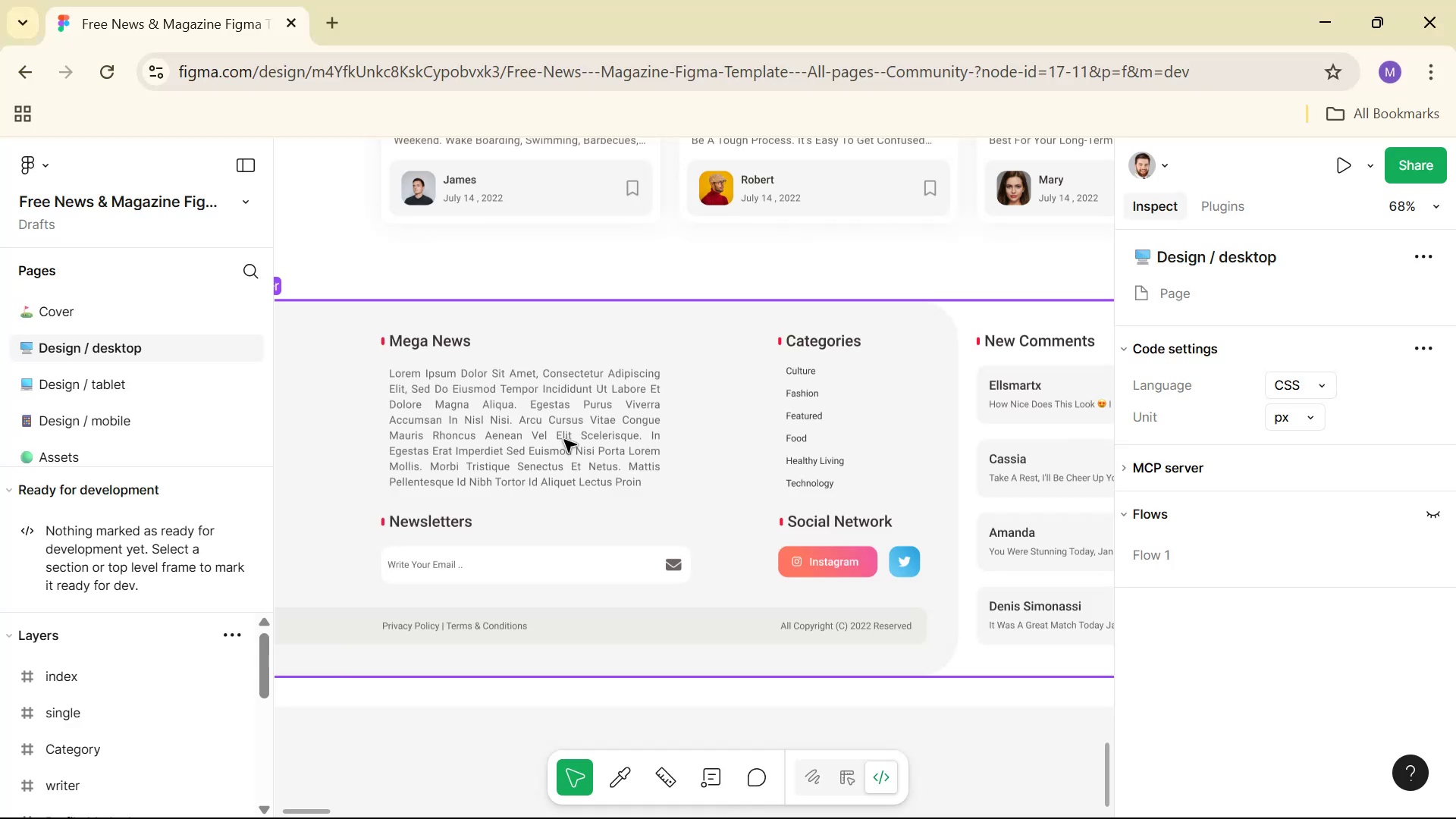 
key(Alt+Tab)
 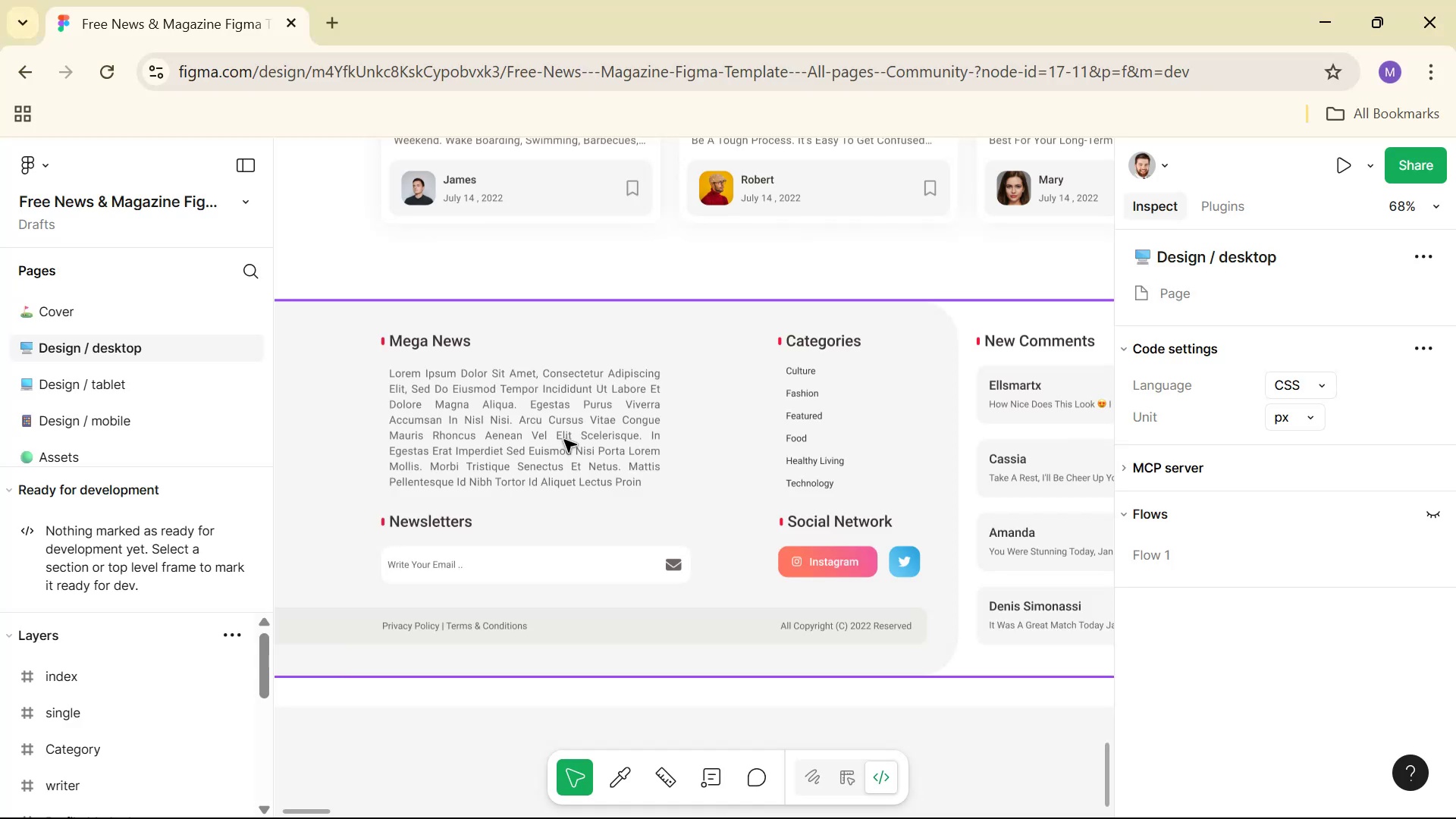 
key(Alt+Tab)
 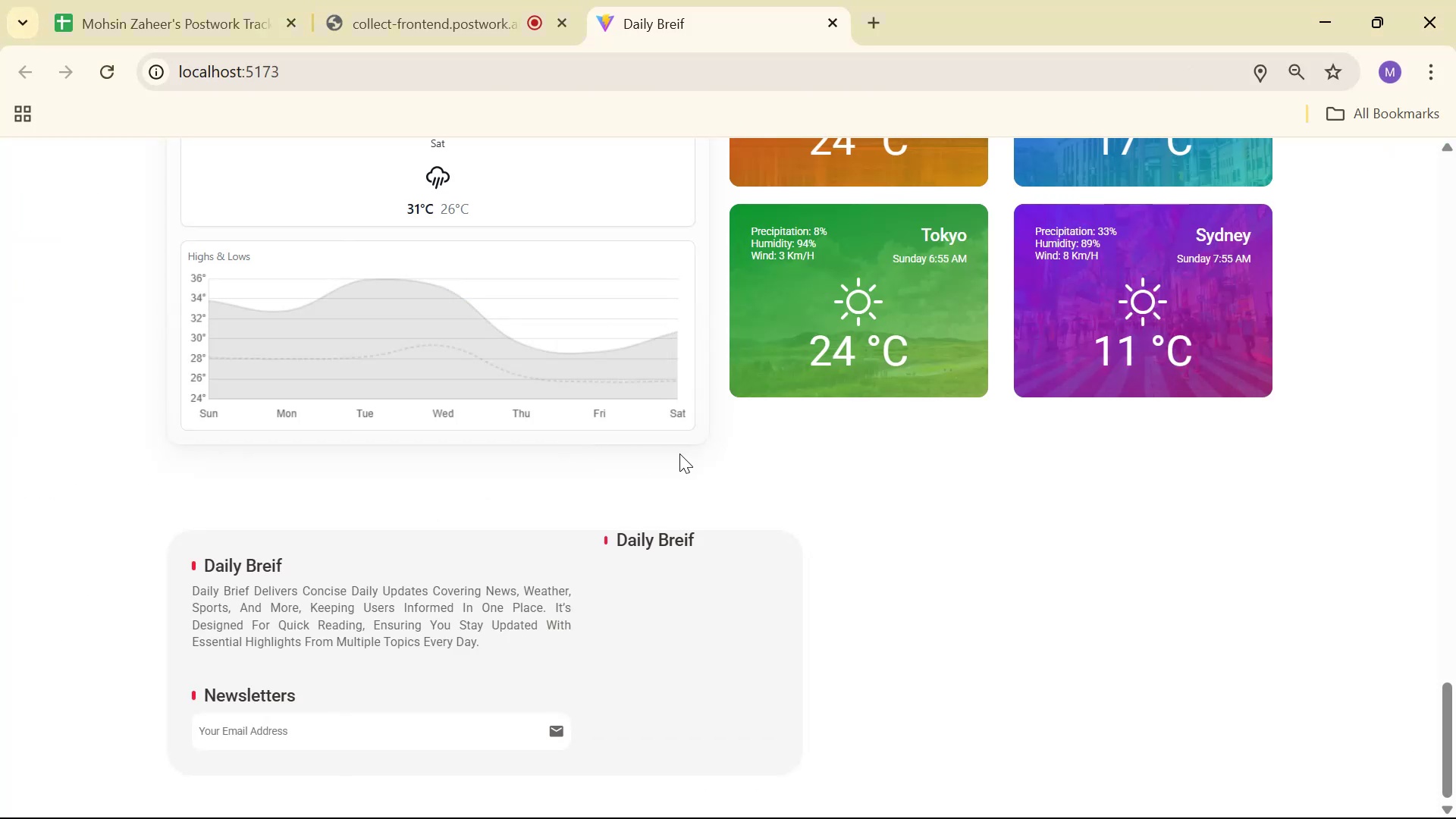 
key(Alt+AltLeft)
 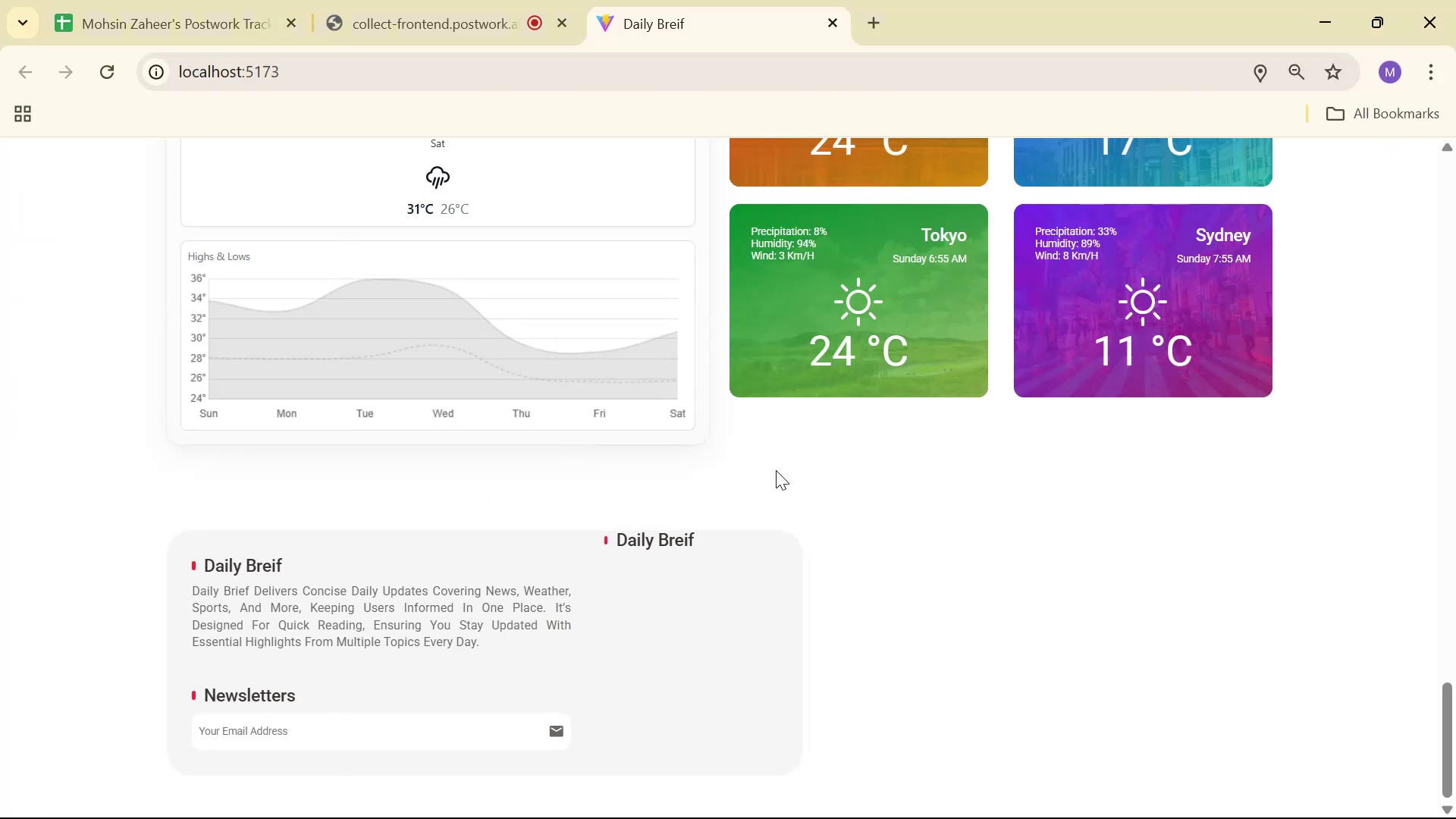 
key(Alt+Tab)
 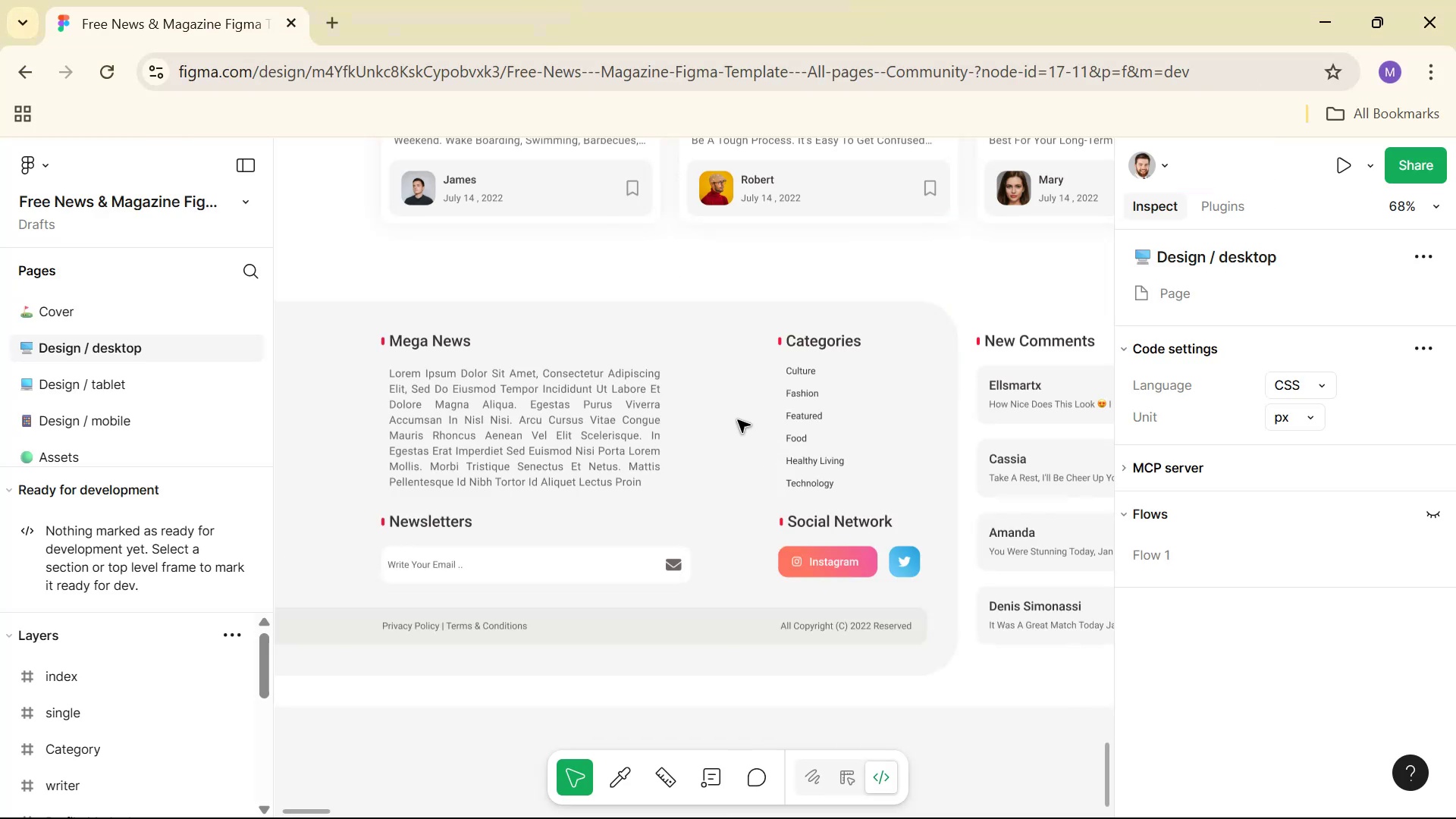 
key(Alt+Tab)
 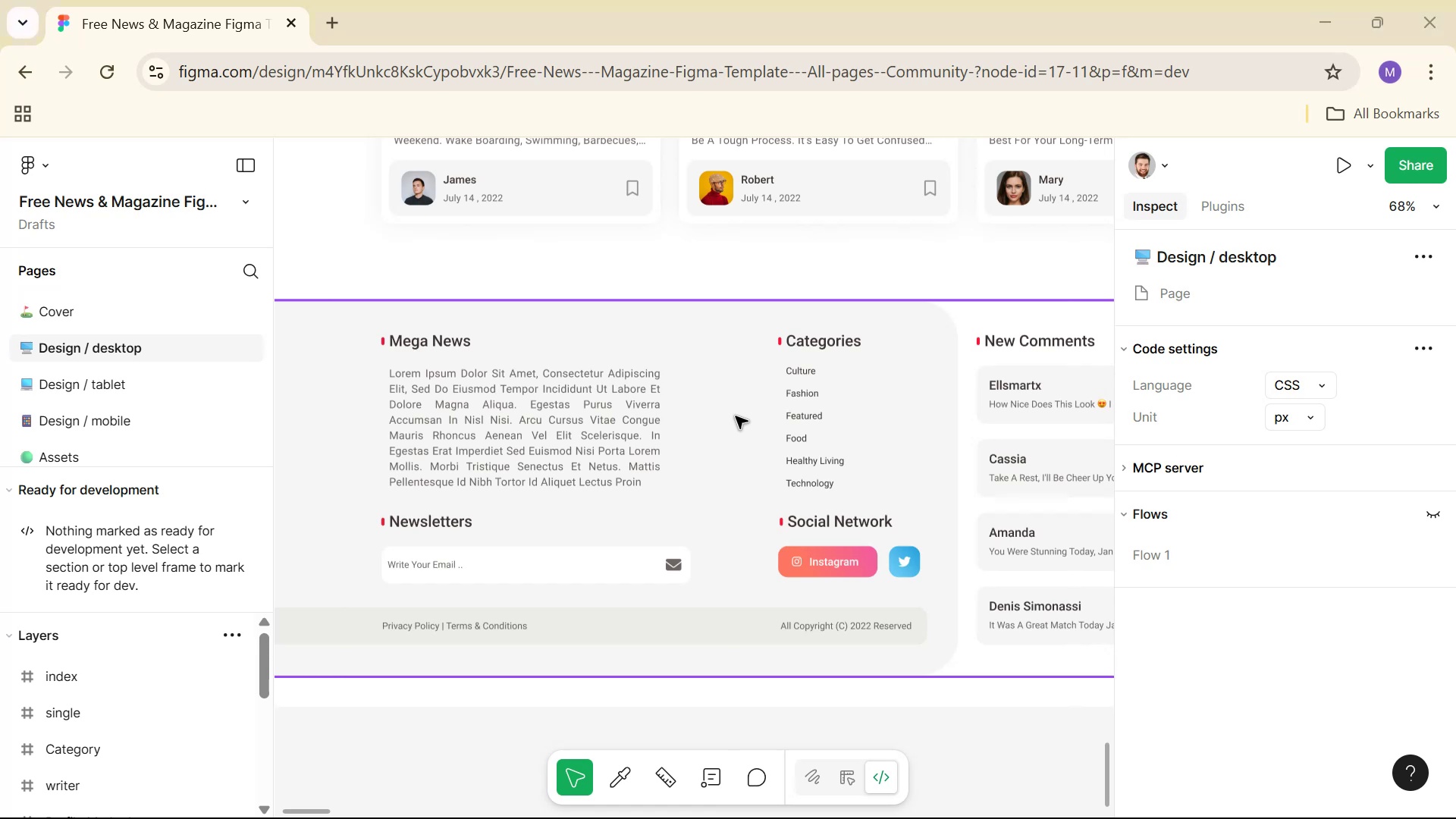 
key(Alt+Tab)
 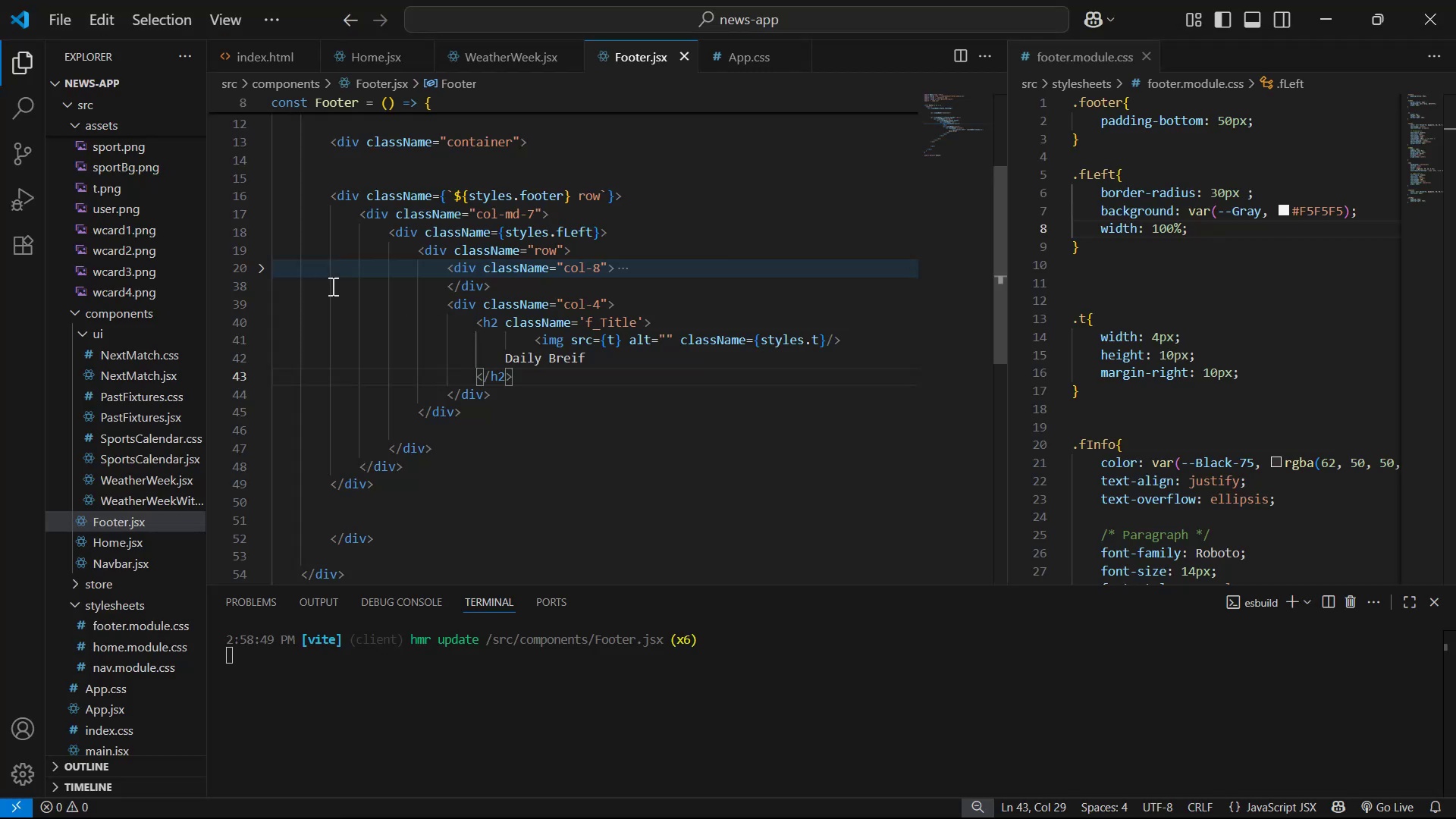 
left_click([259, 268])
 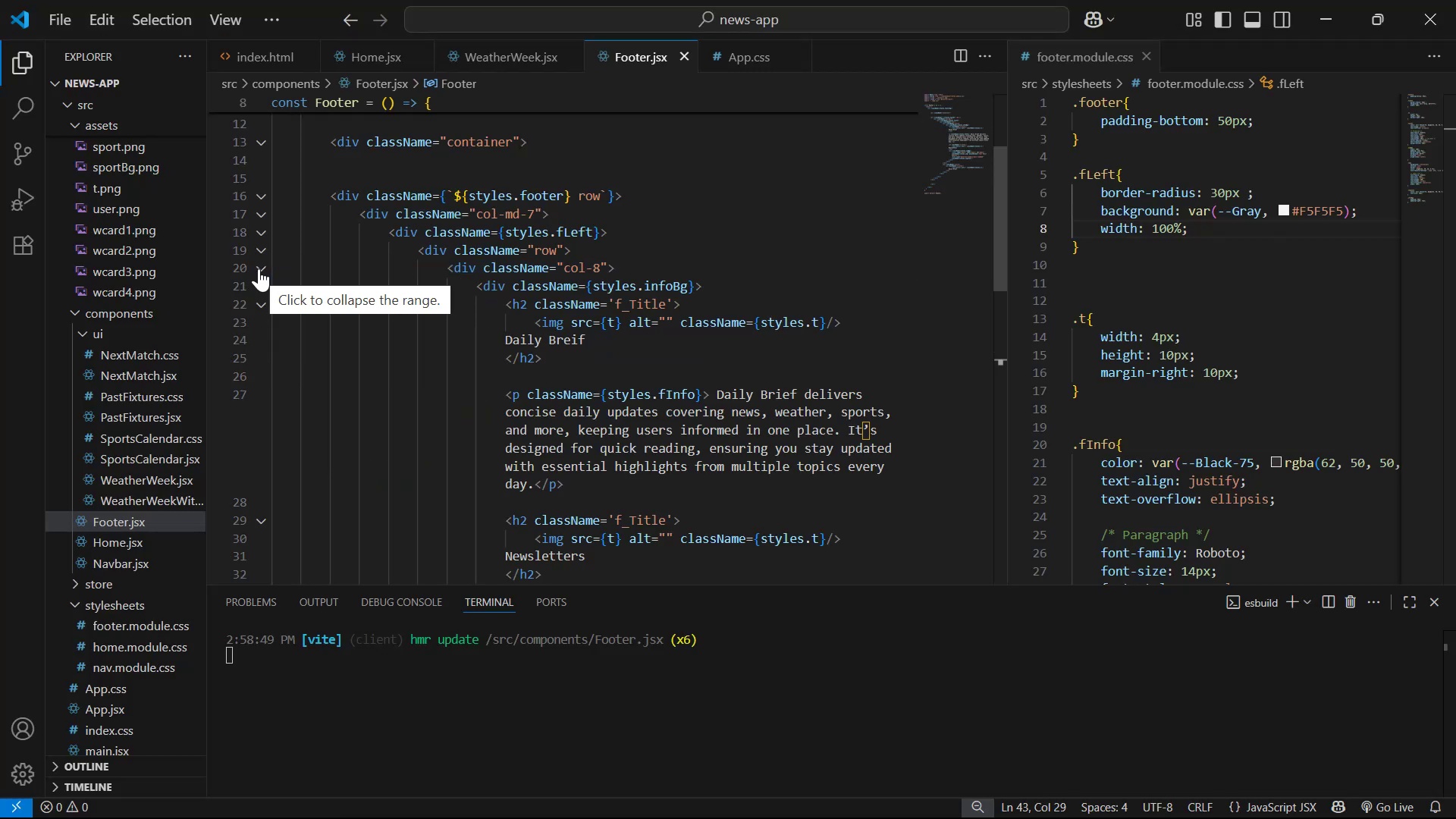 
left_click([259, 268])
 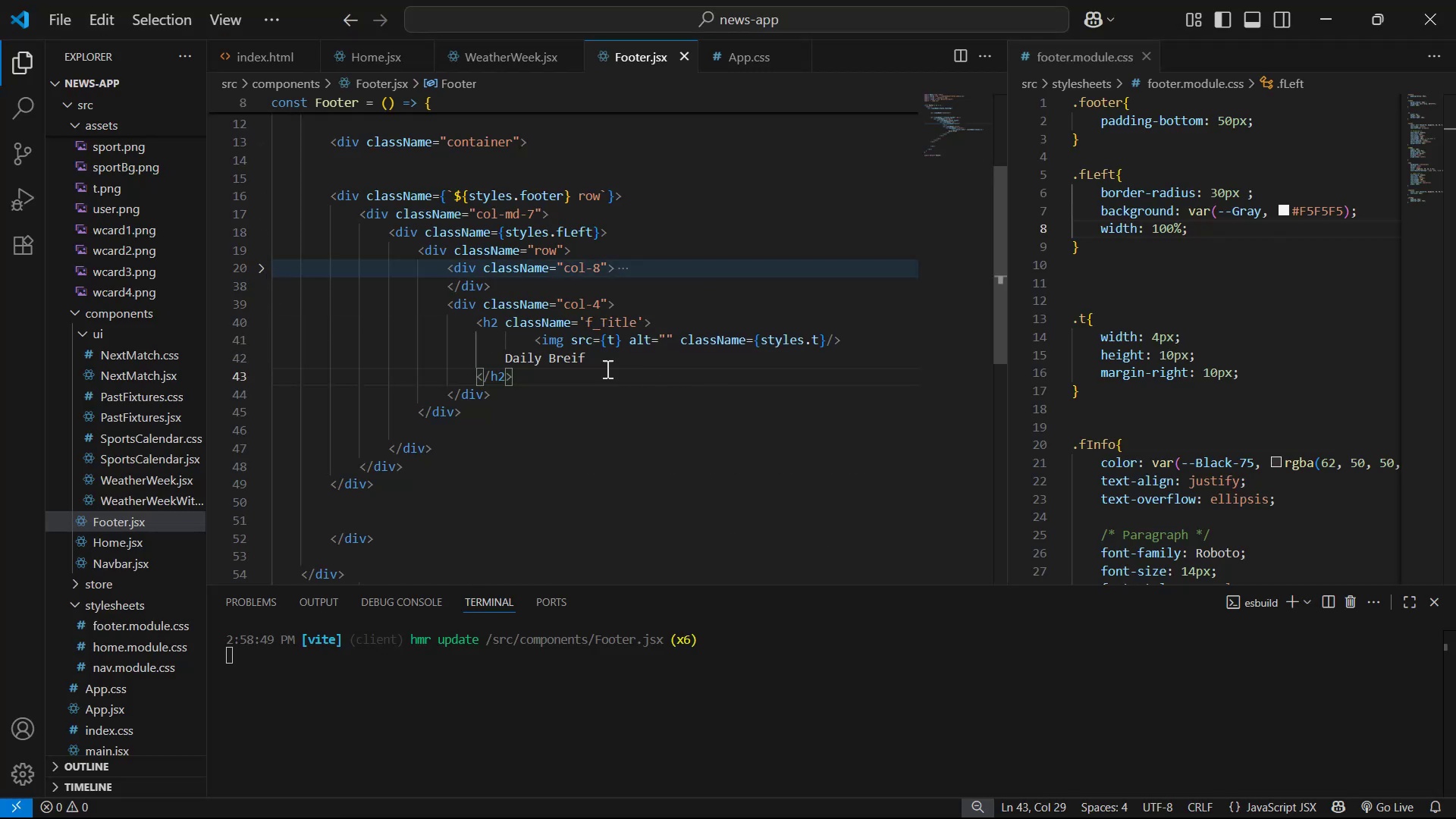 
left_click([635, 307])
 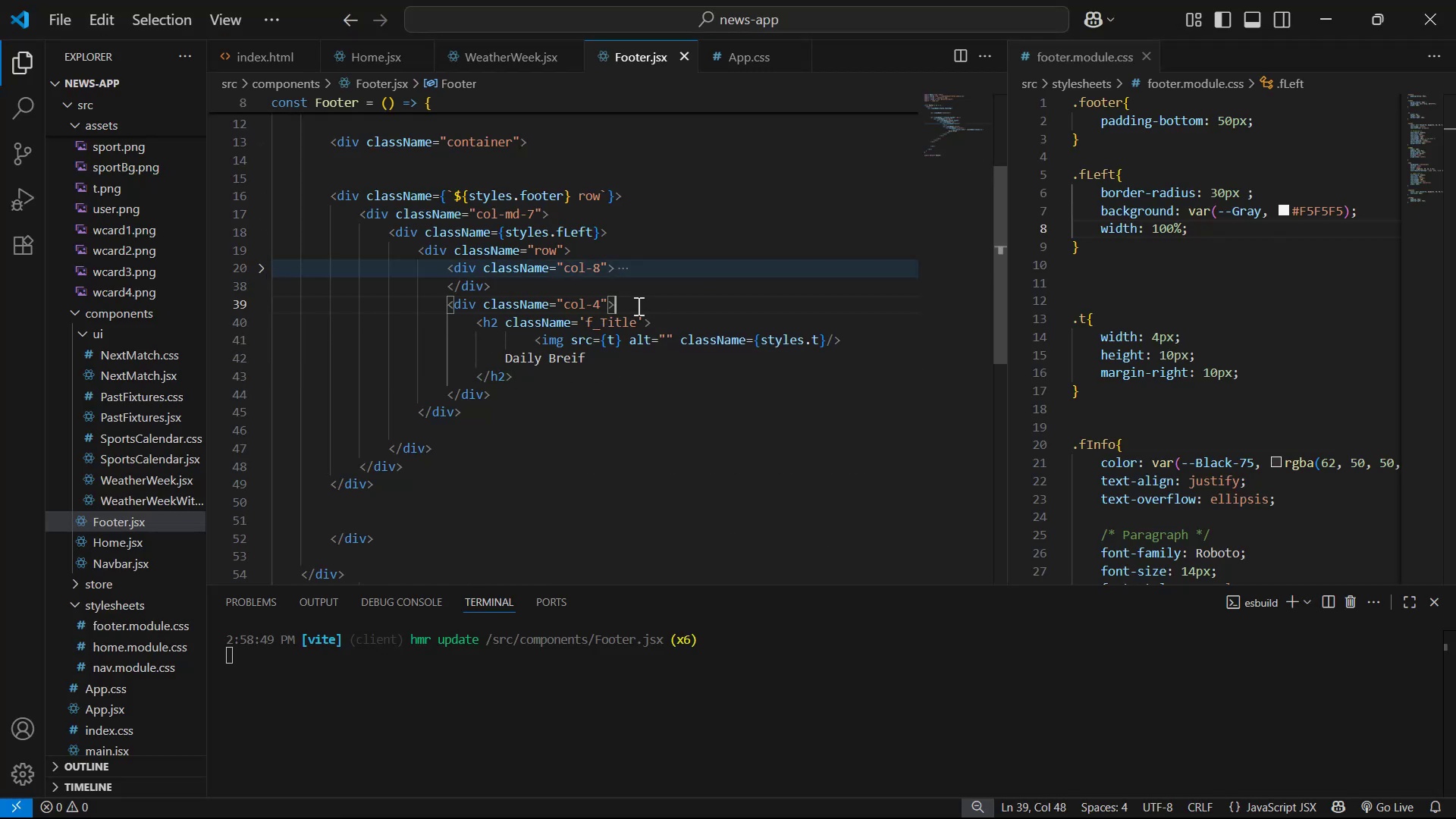 
key(Enter)
 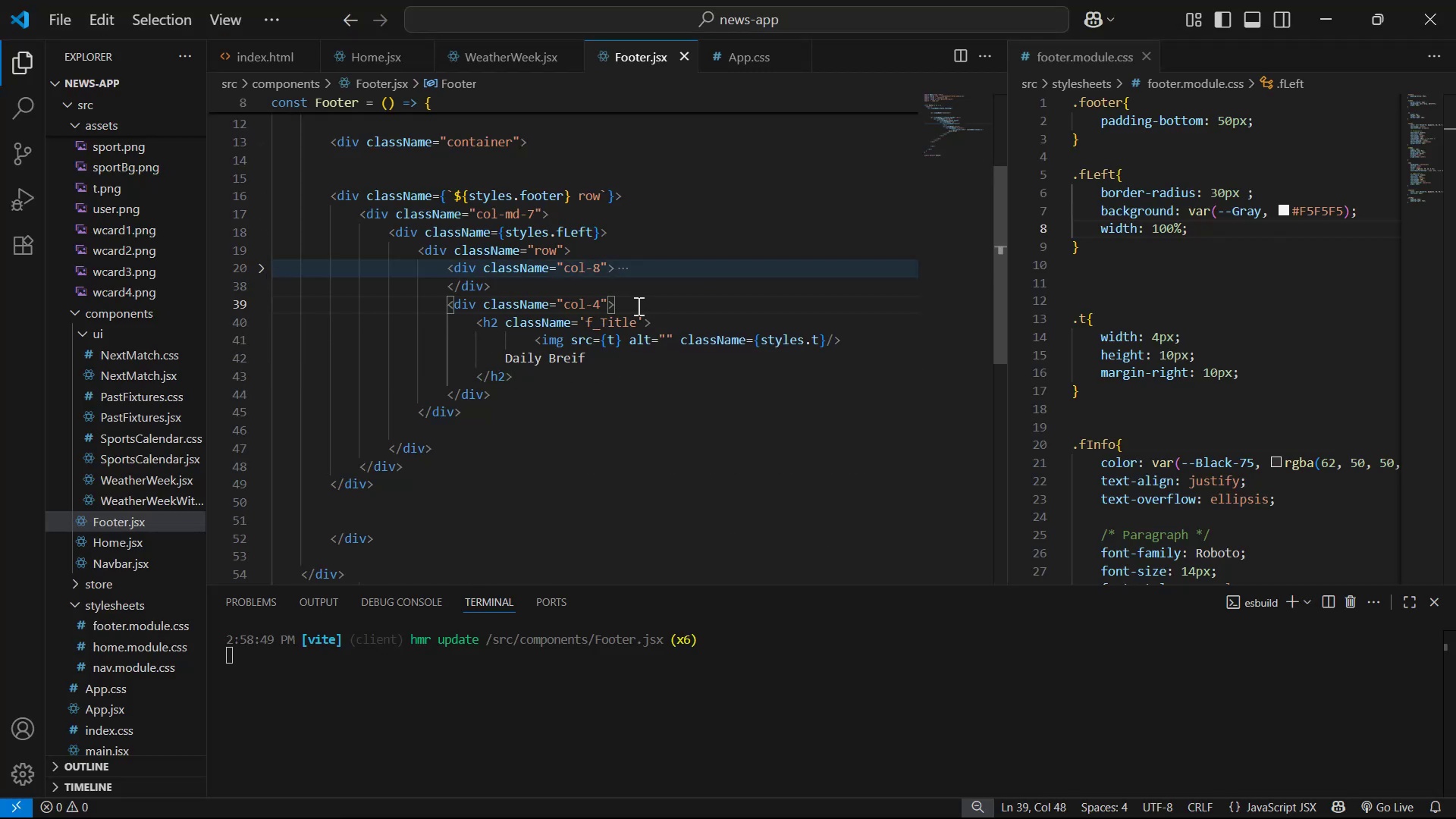 
key(Enter)
 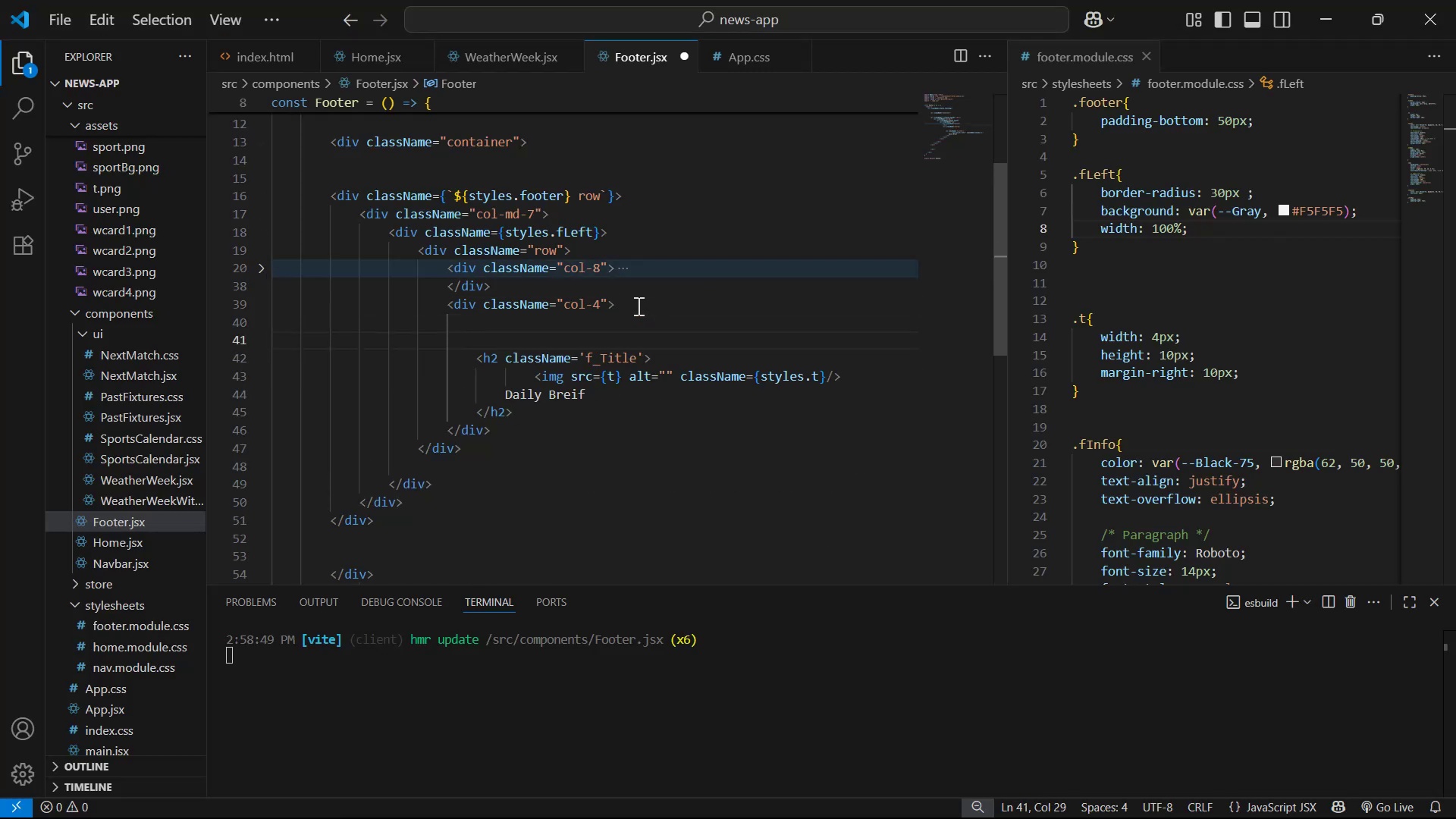 
type(div)
 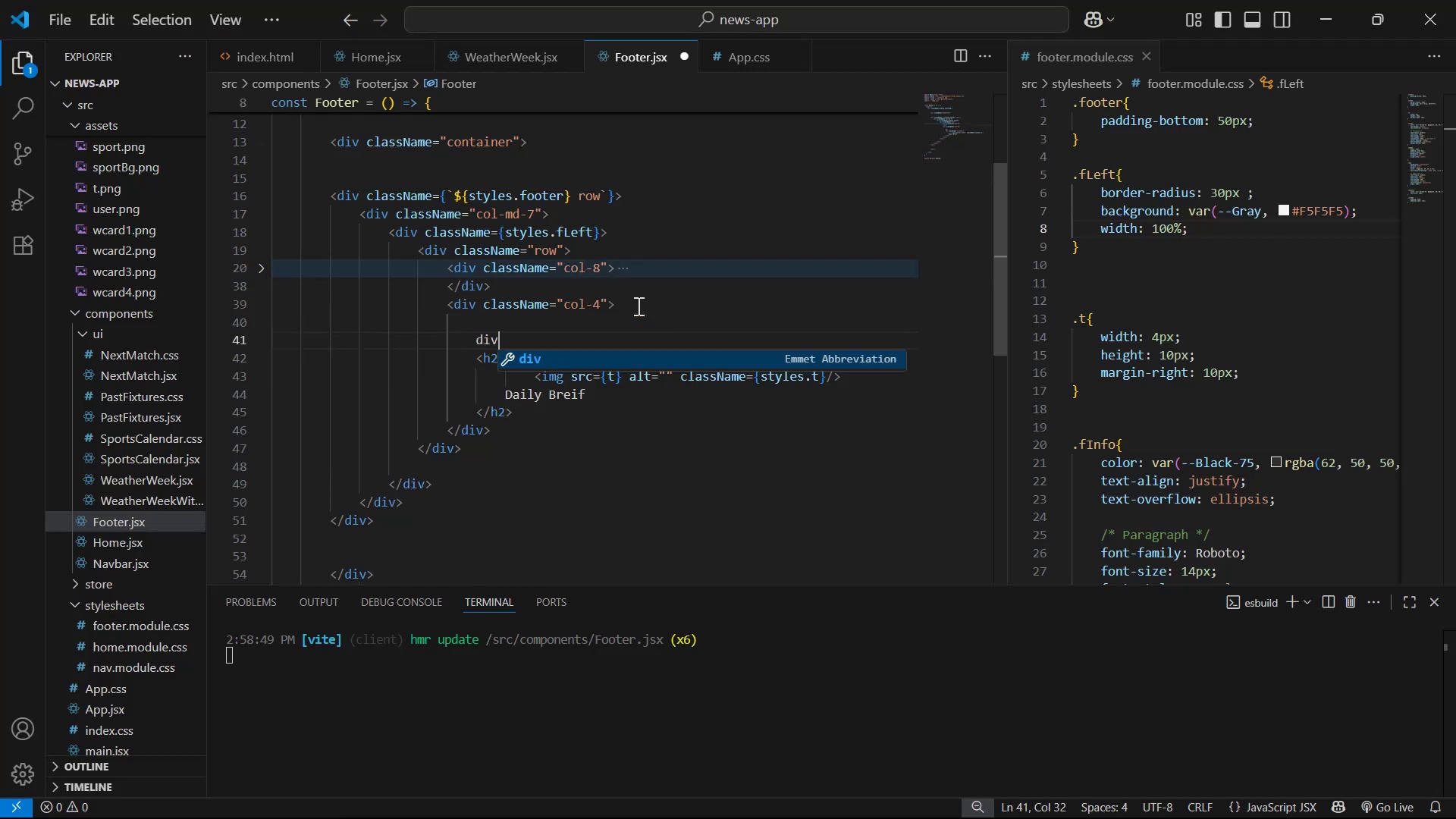 
key(Enter)
 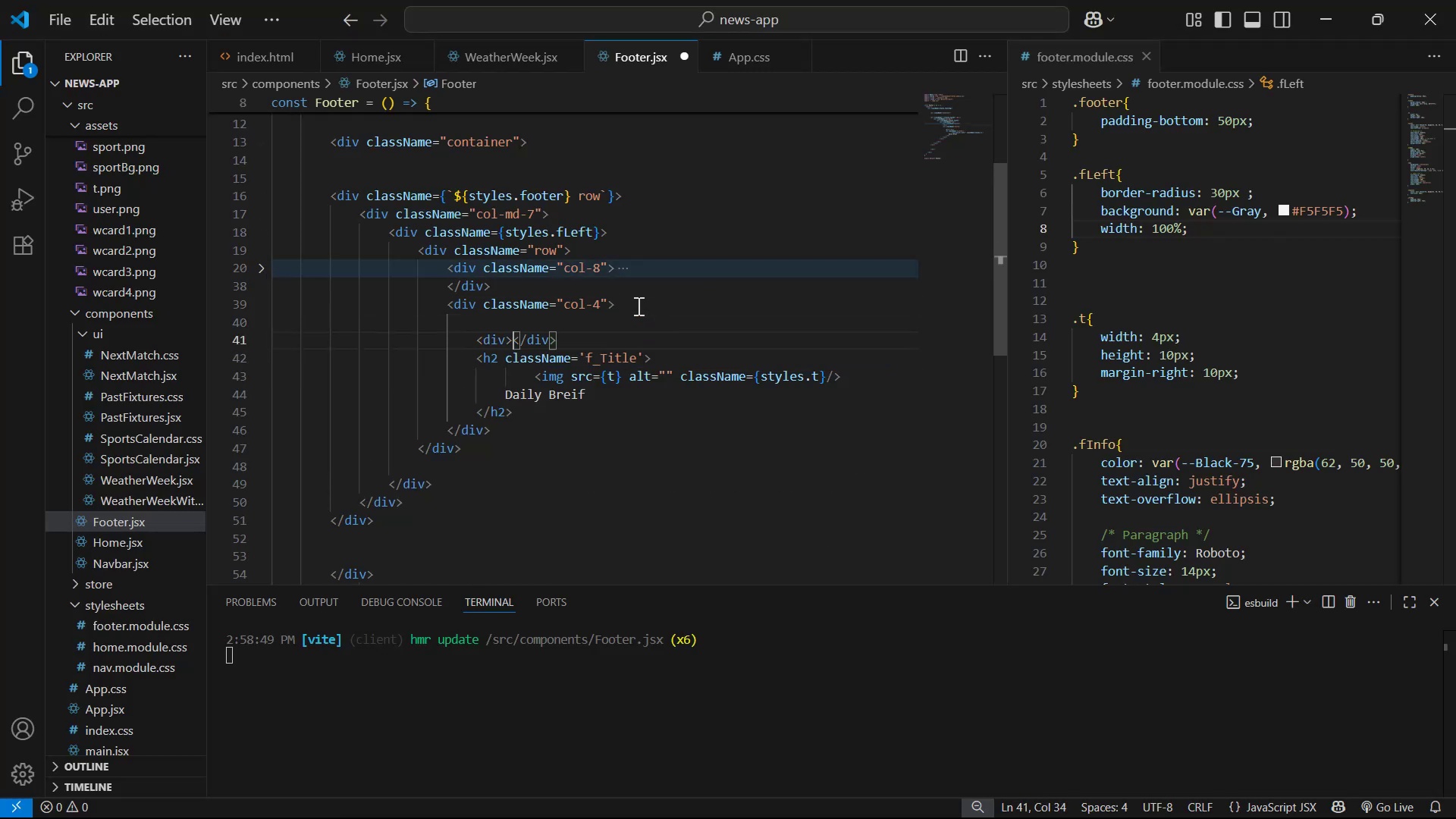 
key(Enter)
 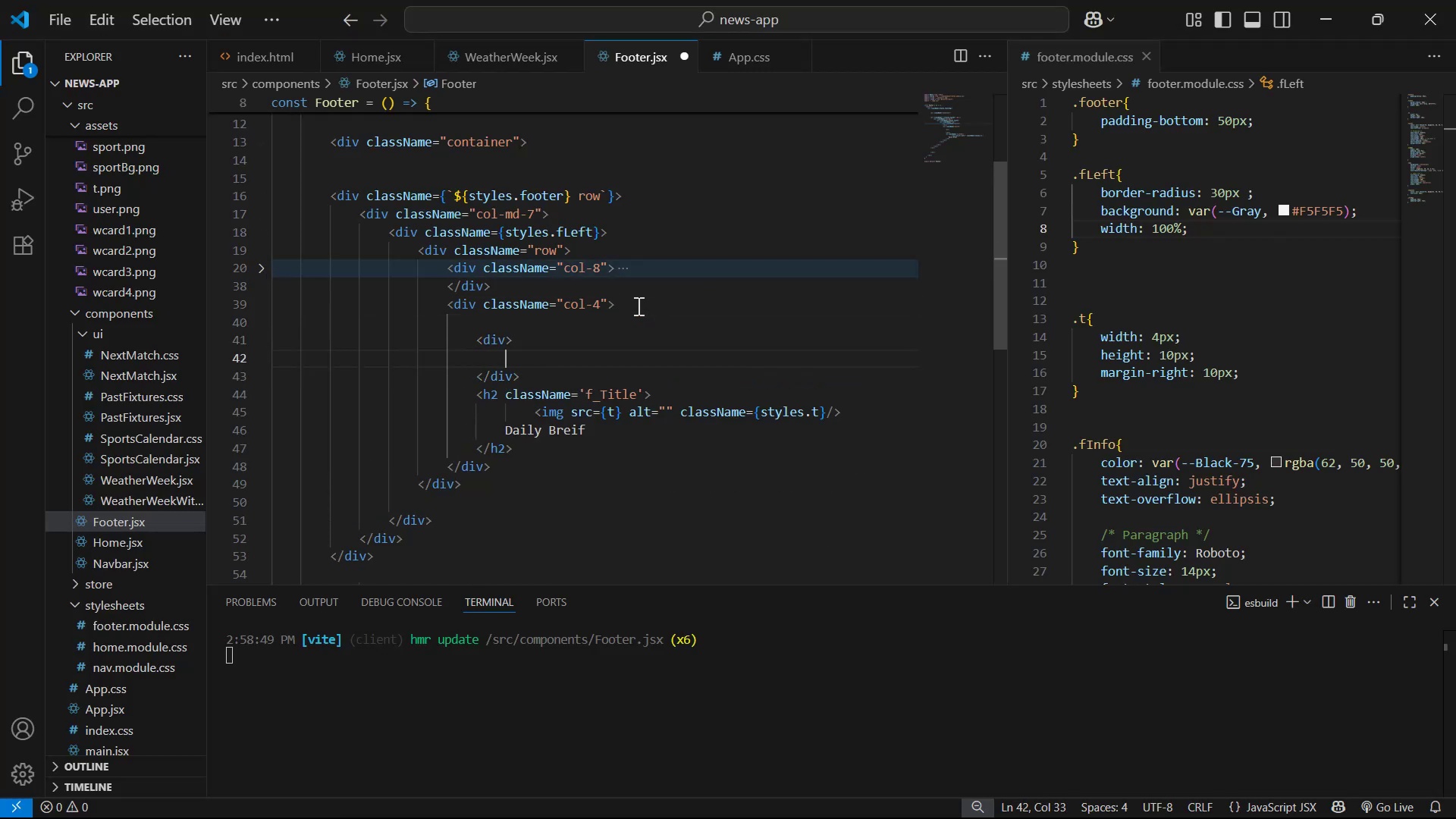 
key(ArrowUp)
 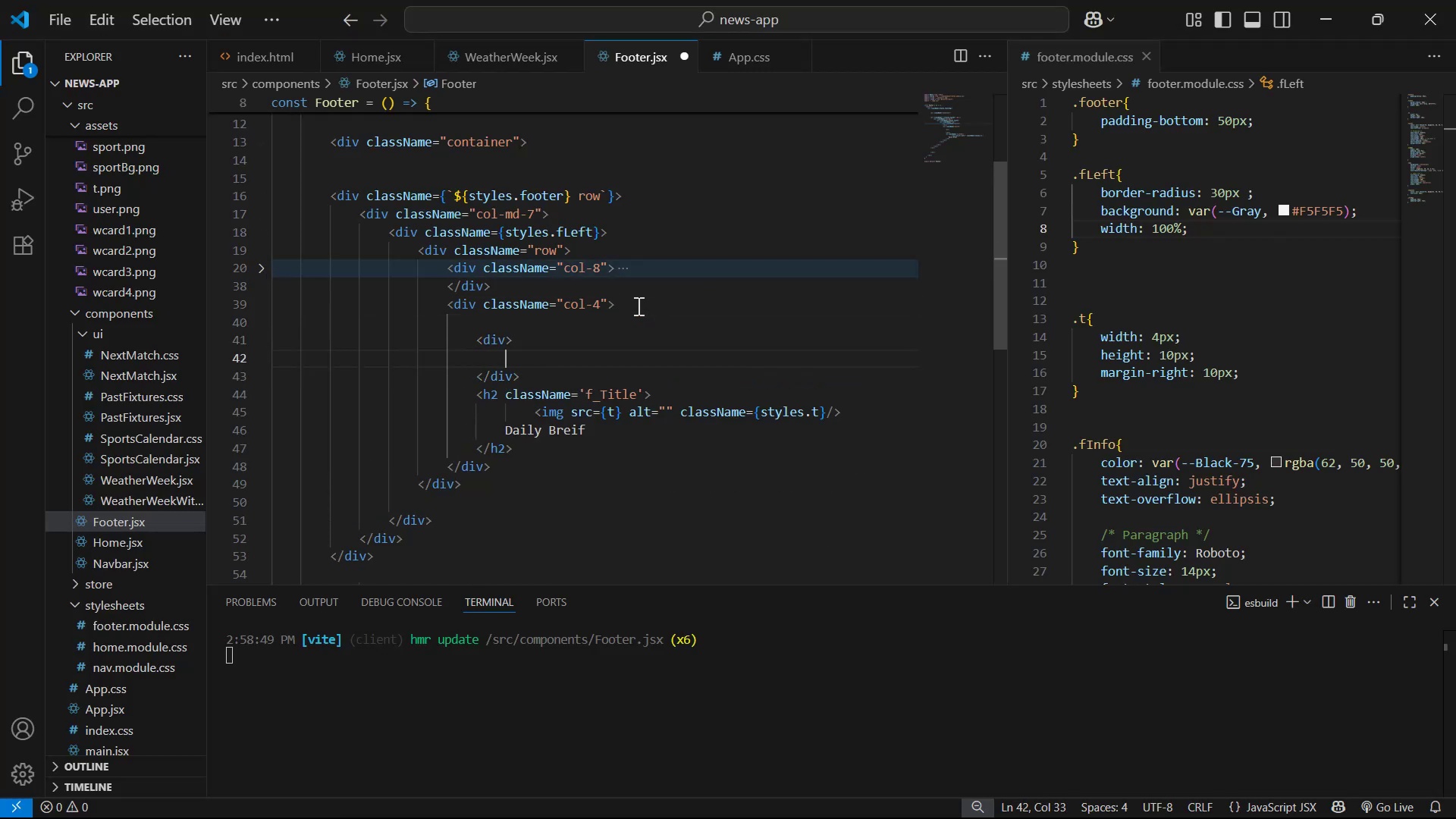 
key(ArrowUp)
 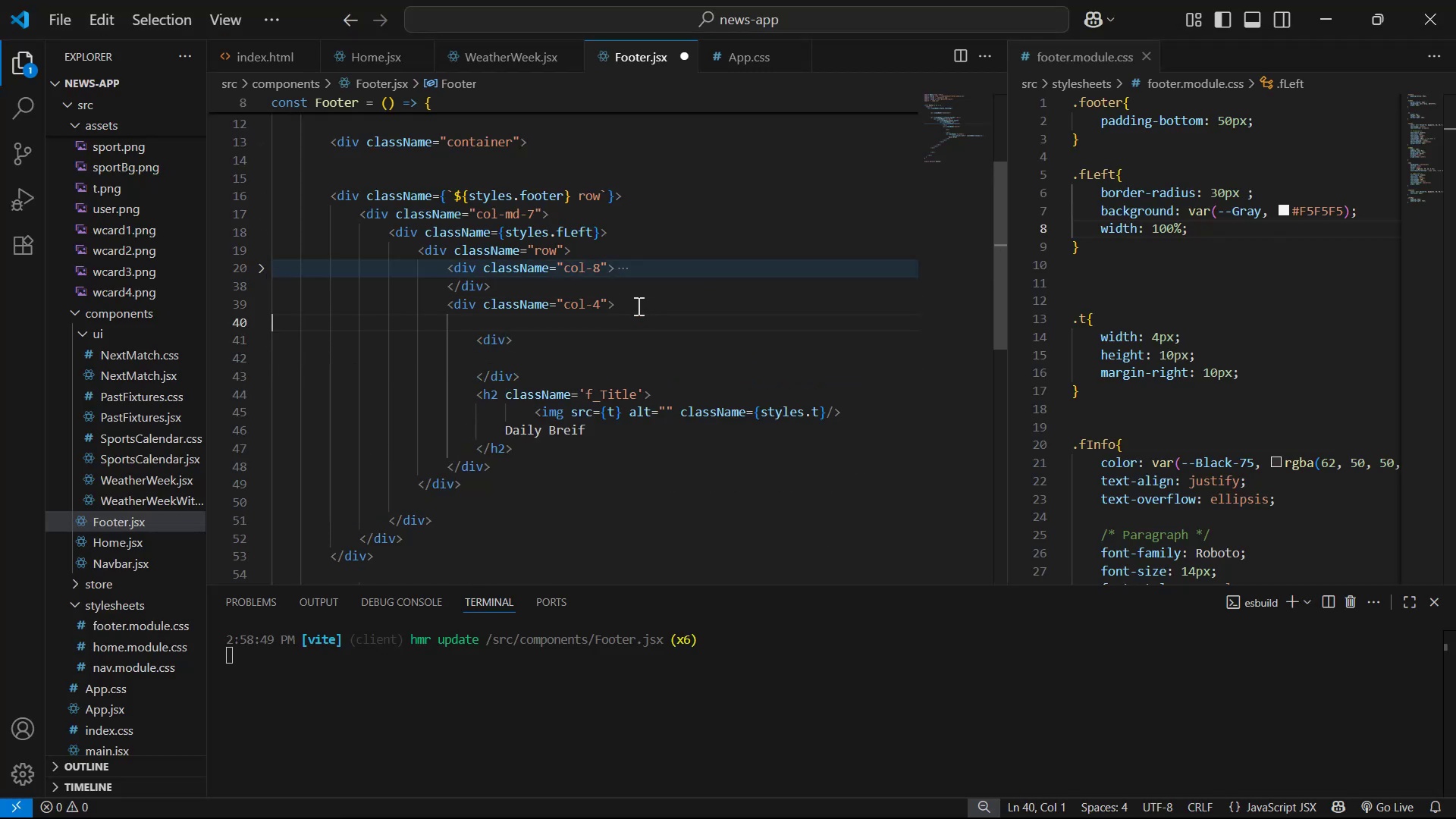 
key(ArrowDown)
 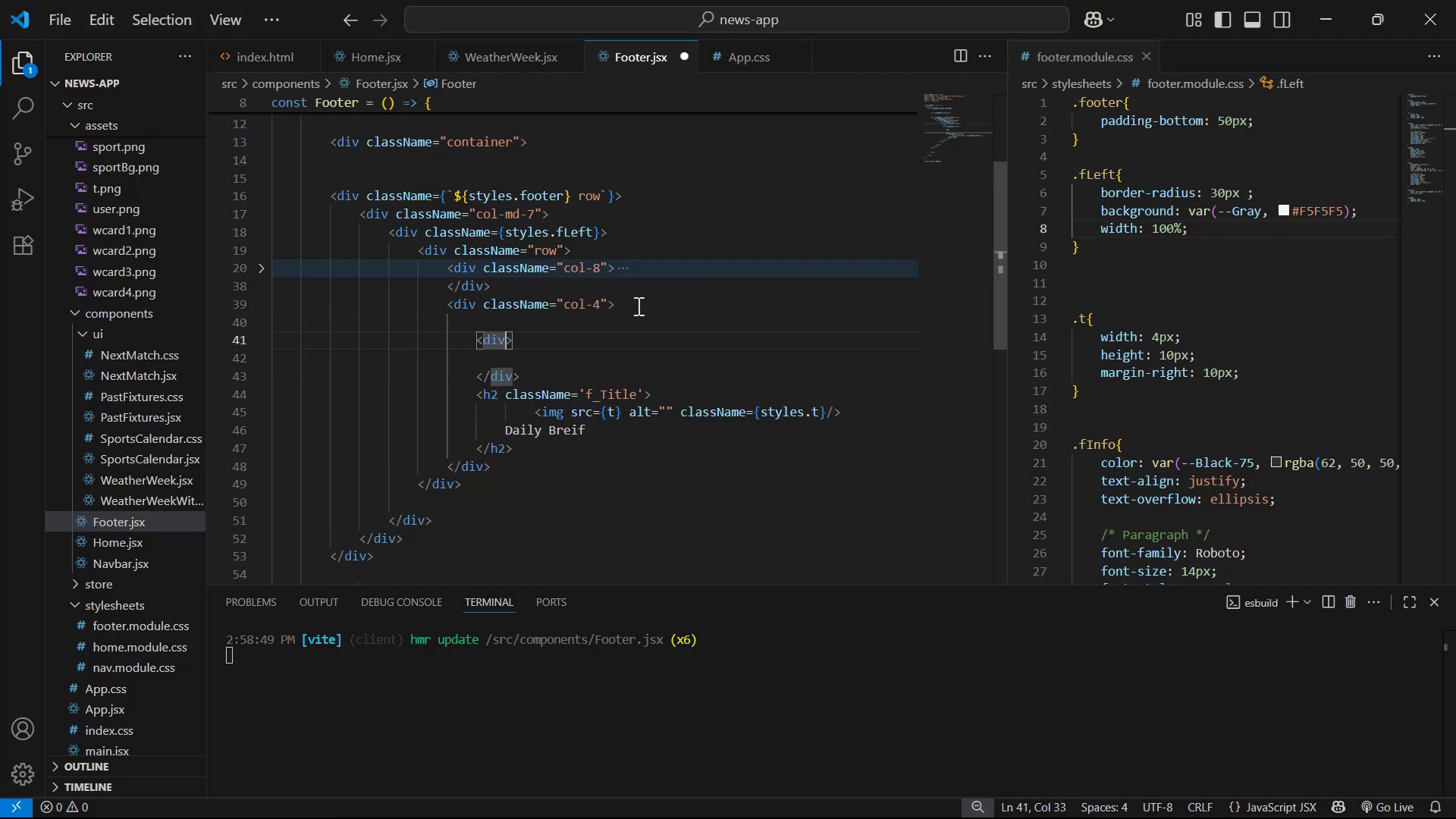 
type( cla)
 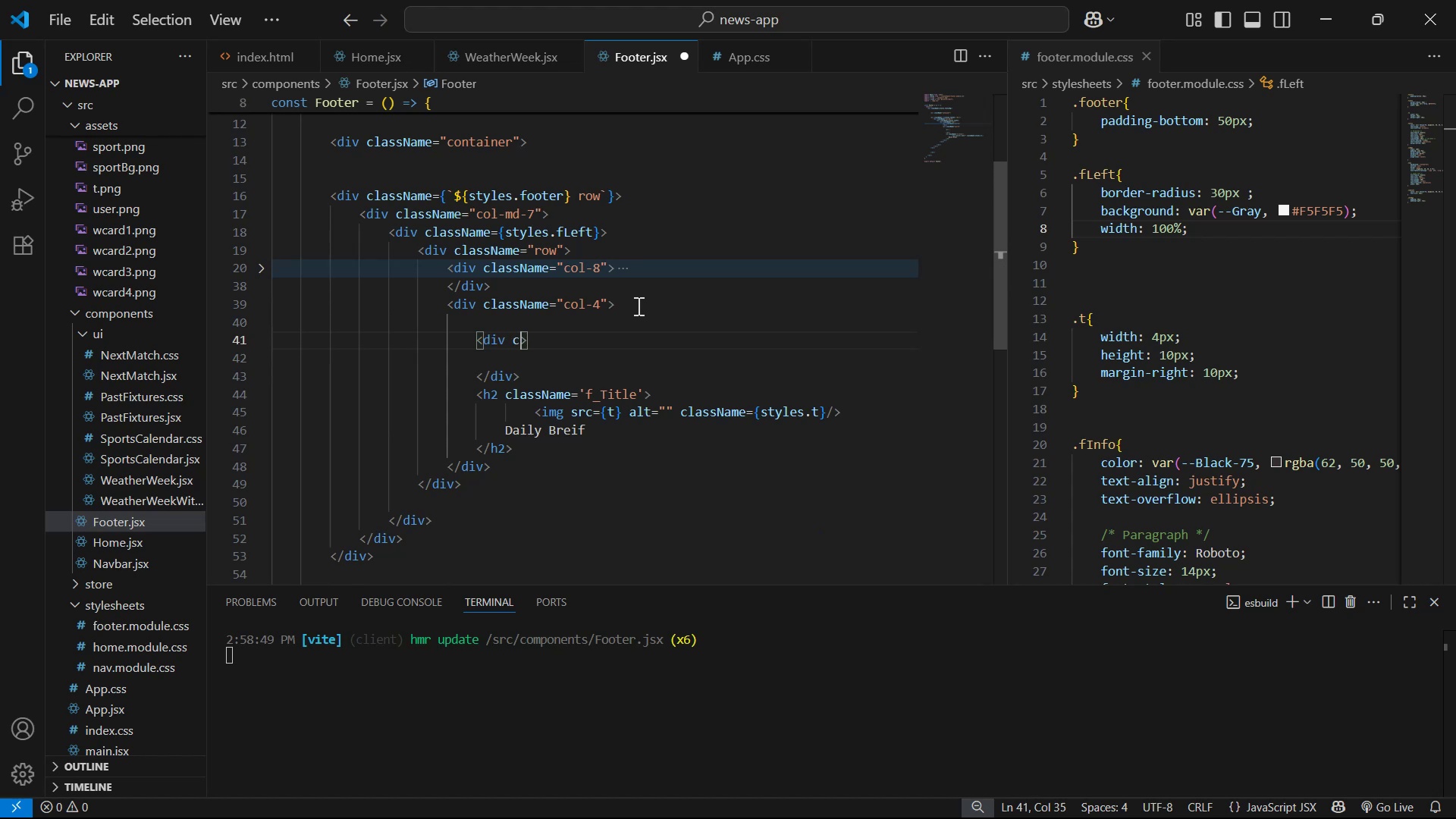 
key(Enter)
 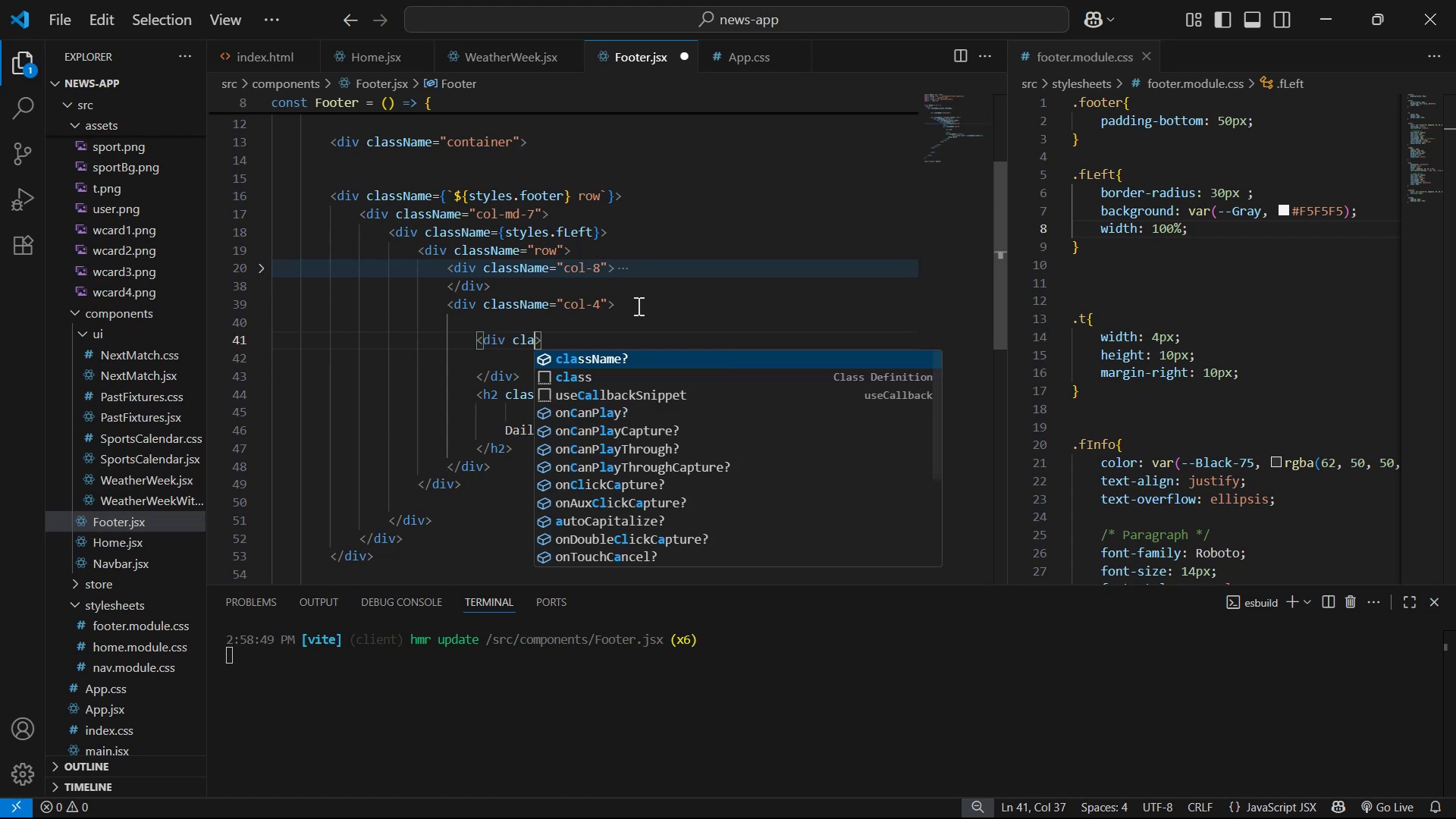 
key(ArrowRight)
 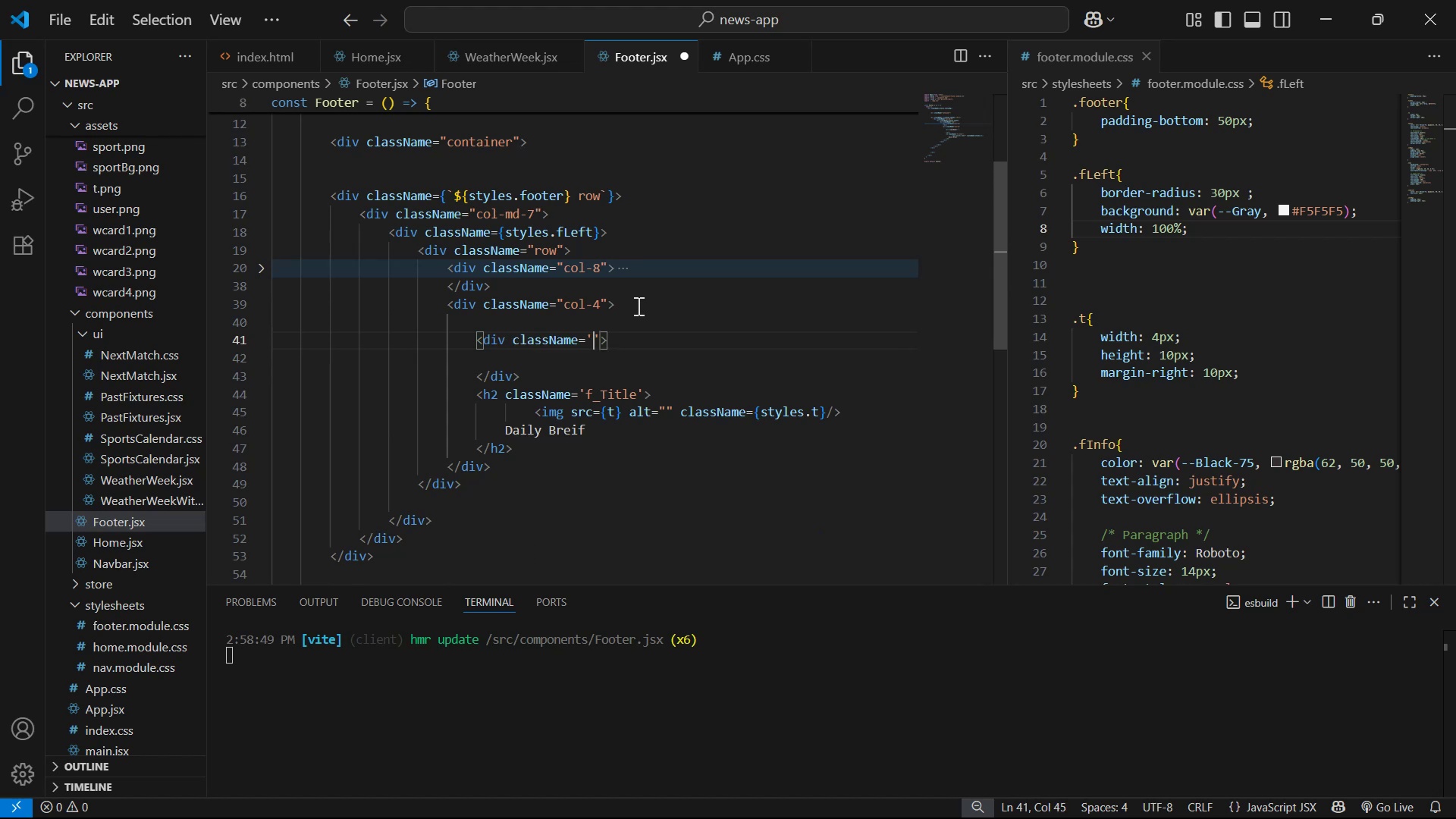 
key(Backspace)
key(Backspace)
type({sty)
 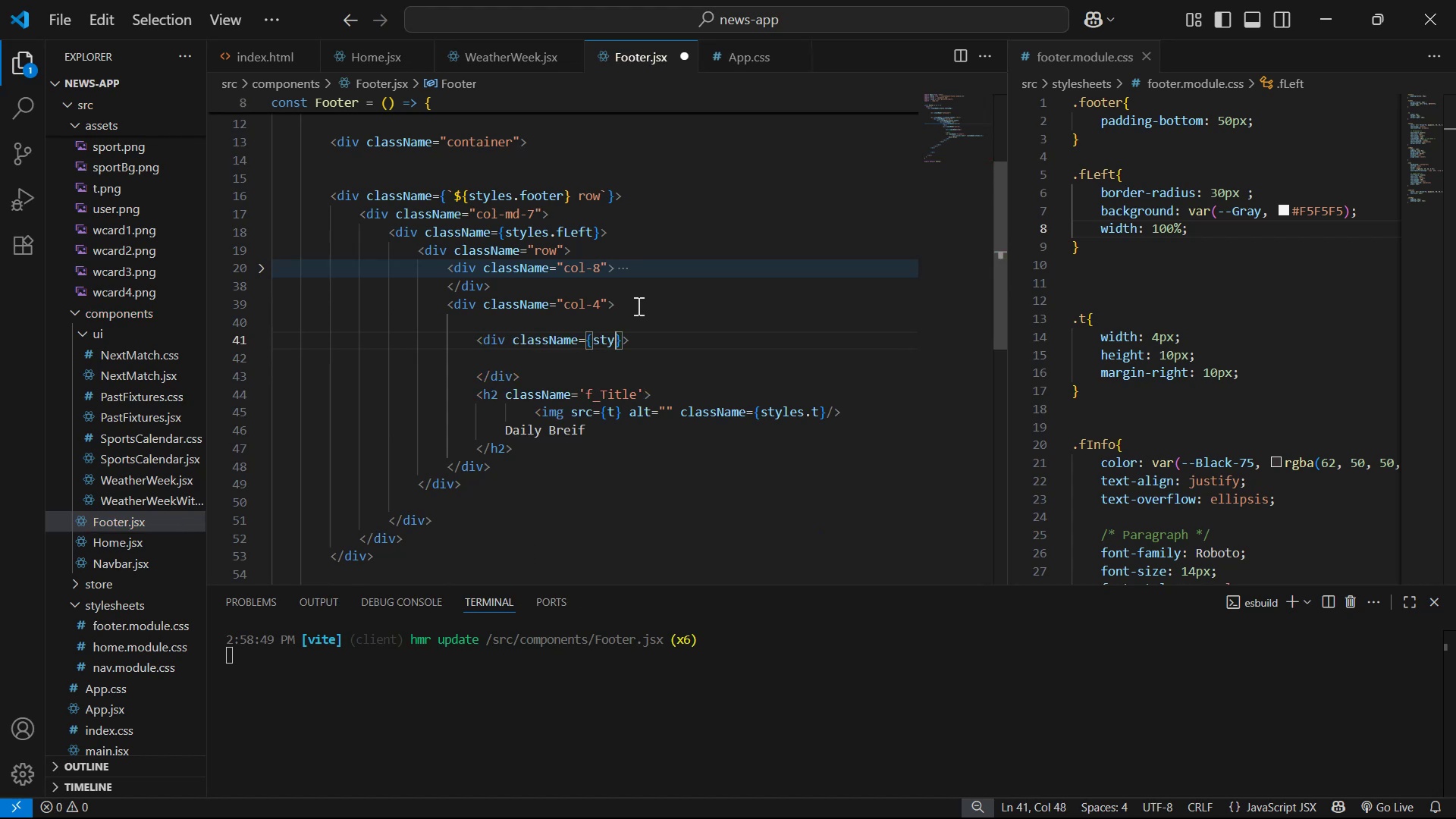 
 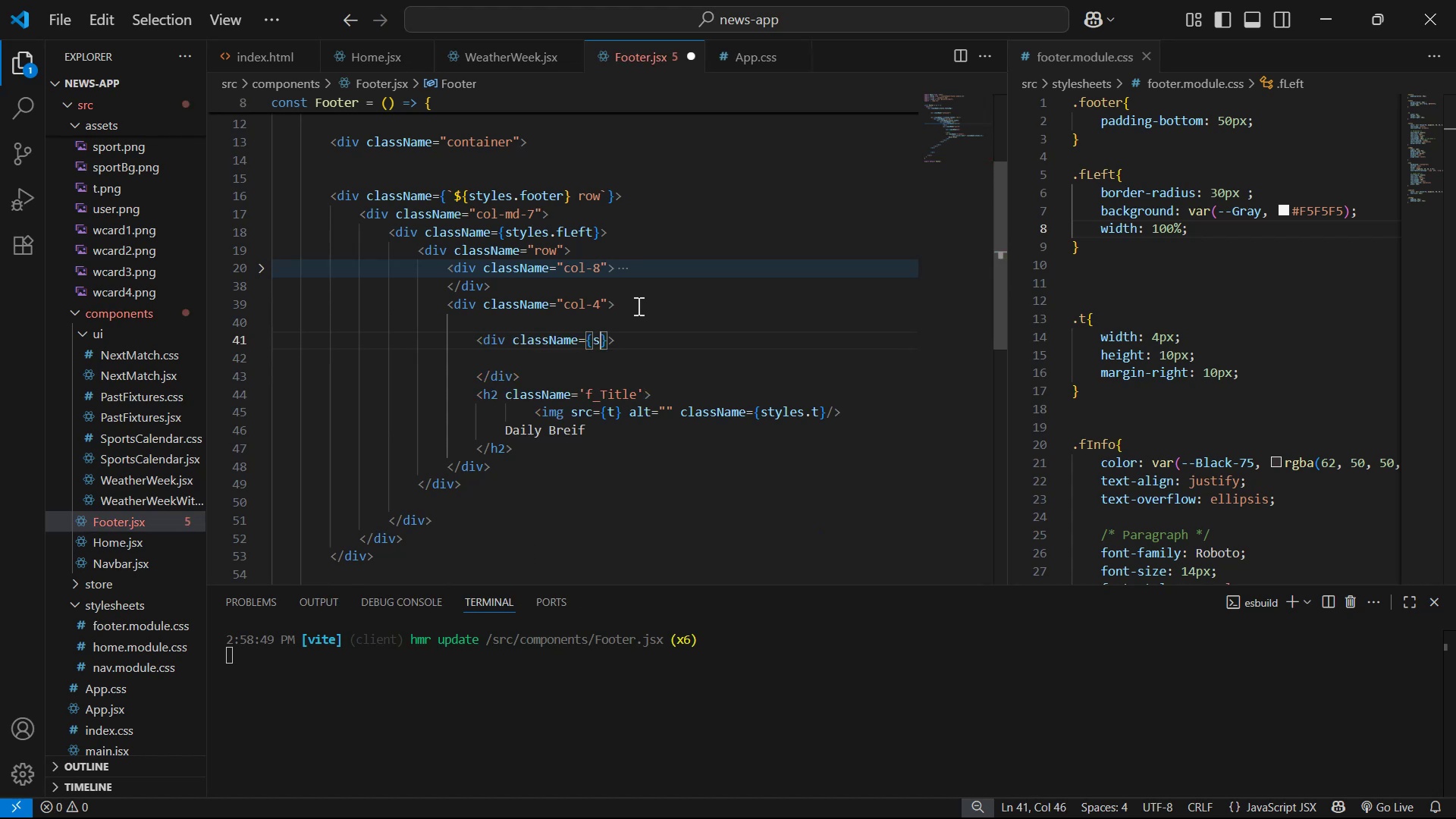 
key(Enter)
 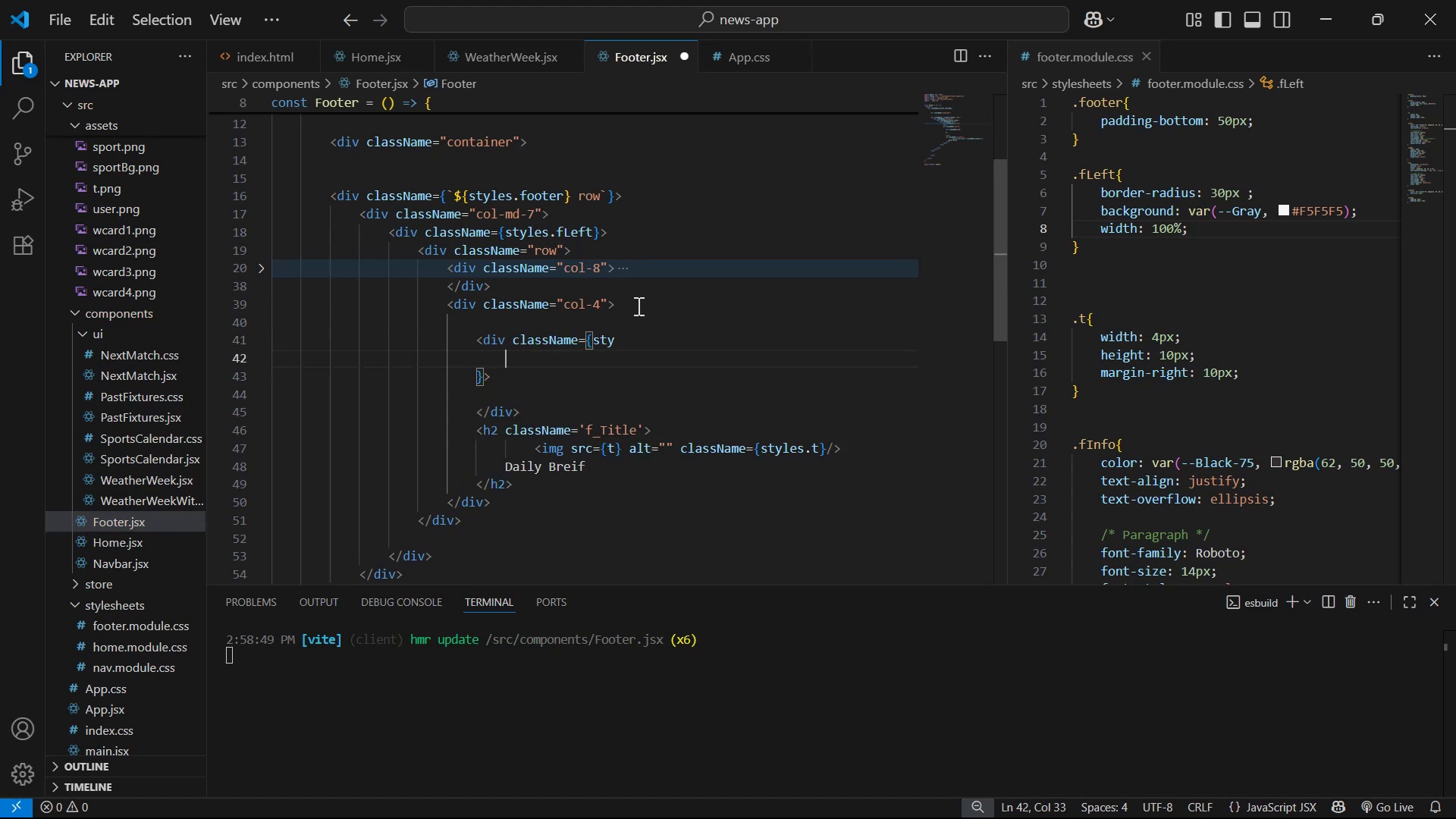 
key(Control+ControlLeft)
 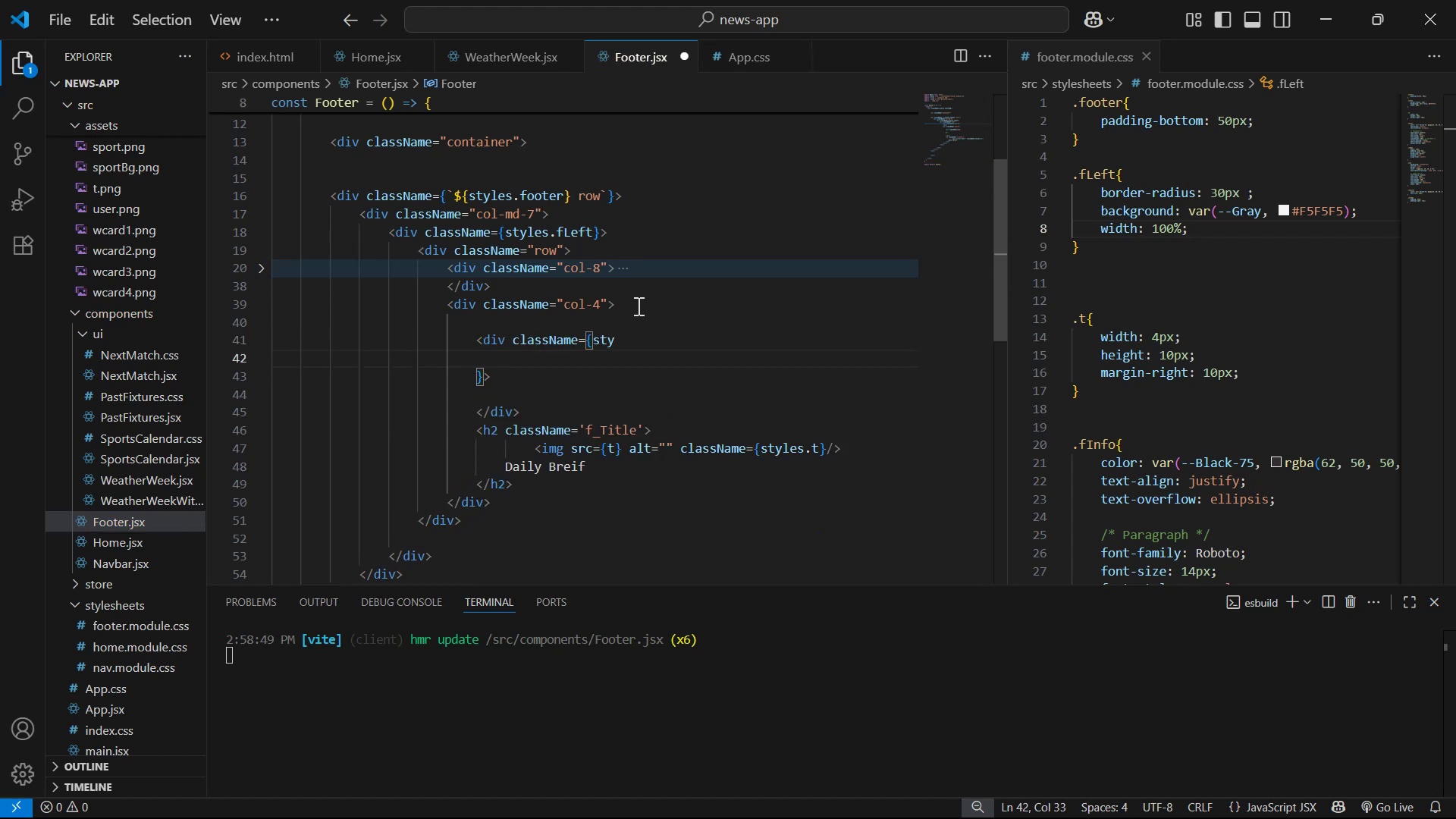 
key(Control+Z)
 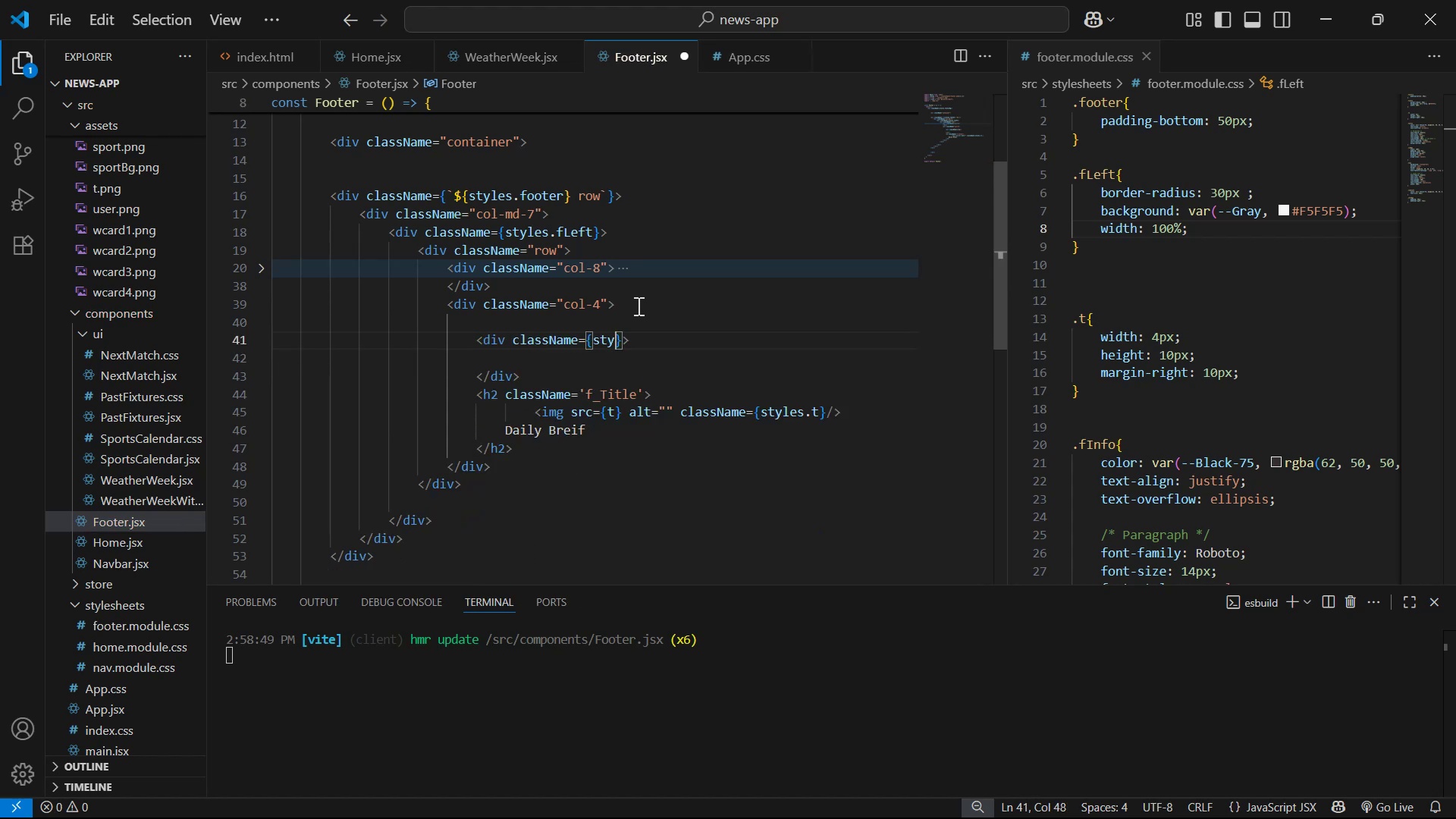 
type(les)
 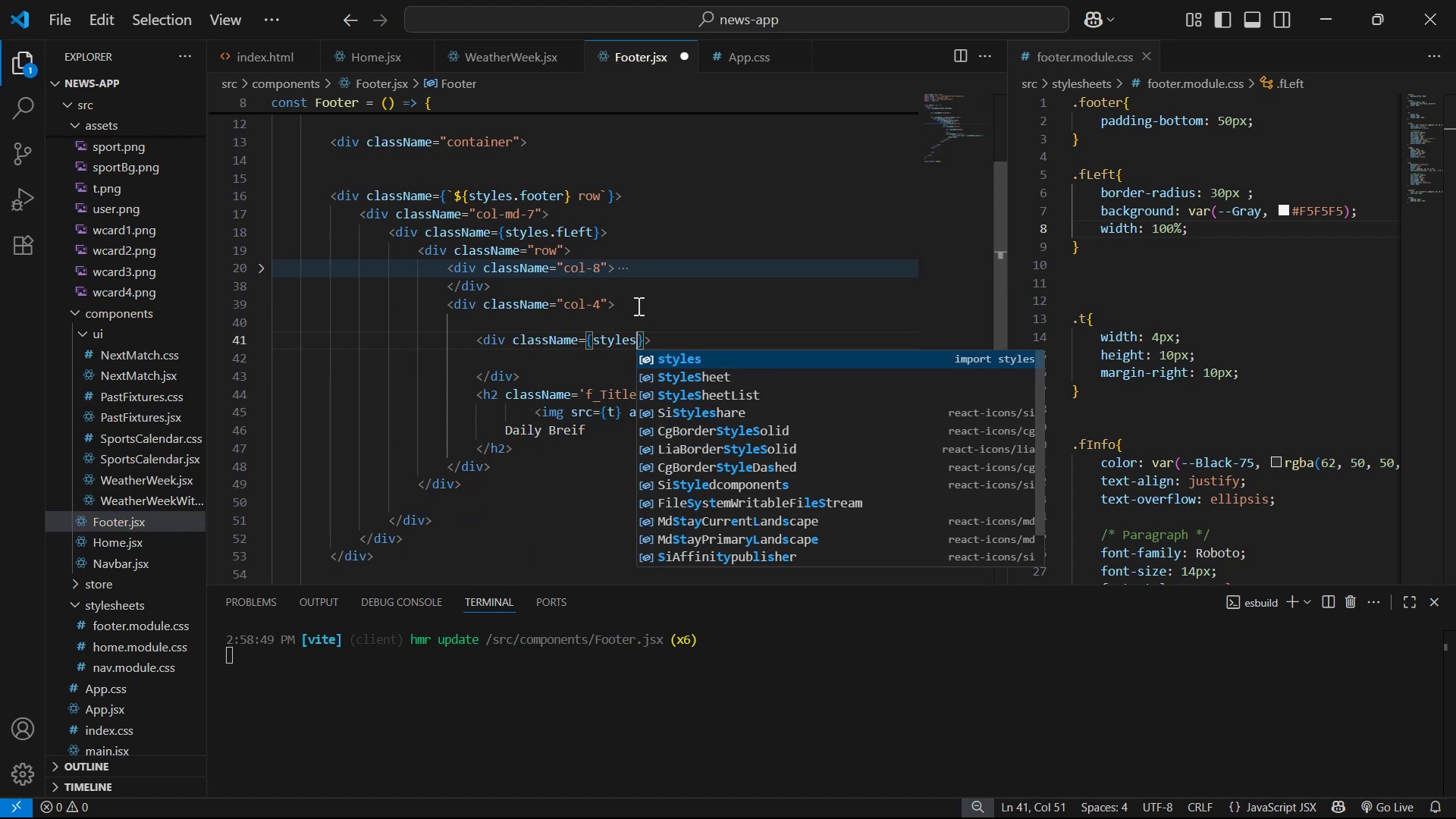 
key(Enter)
 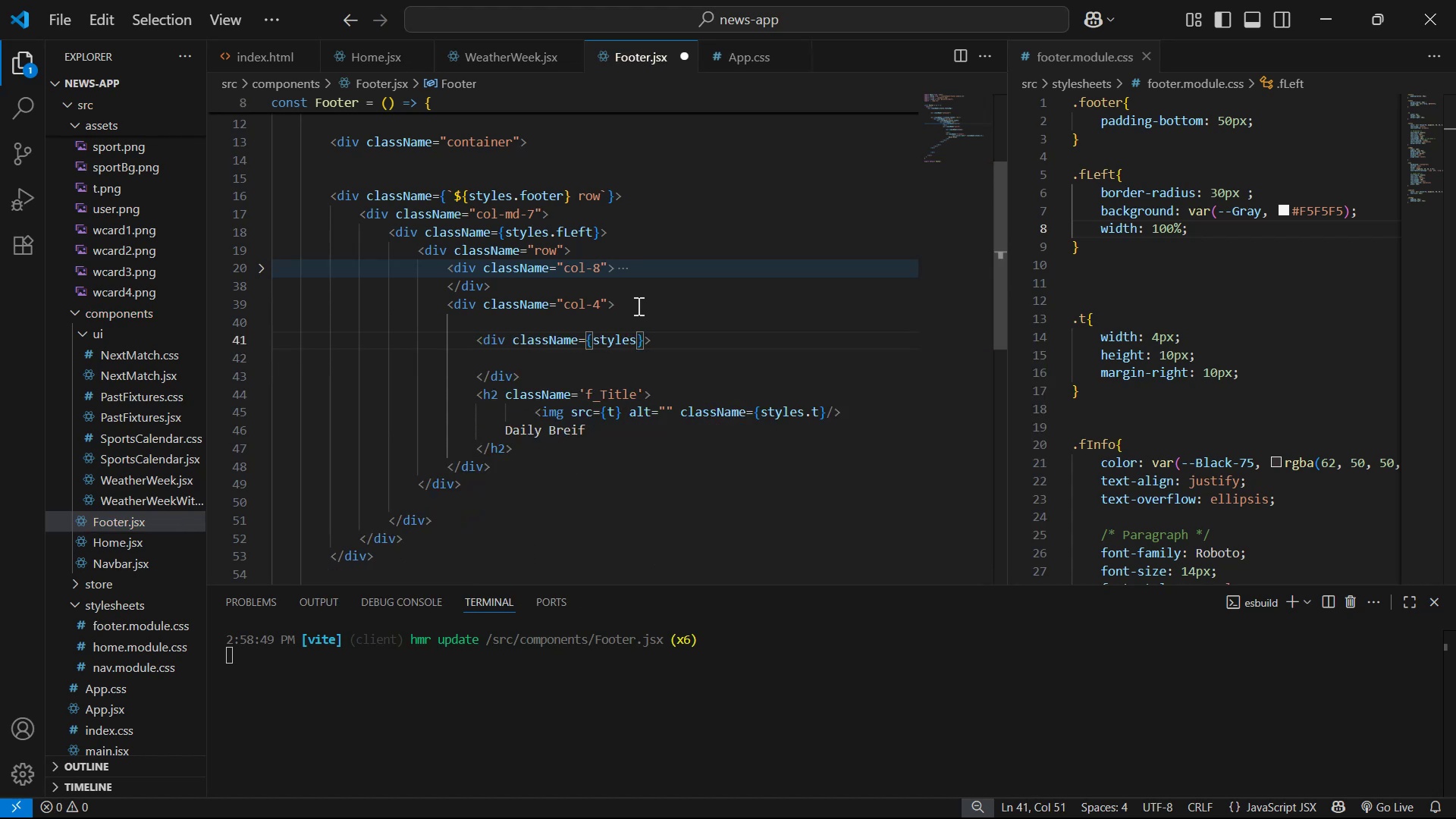 
type(.catBgf)
key(Backspace)
 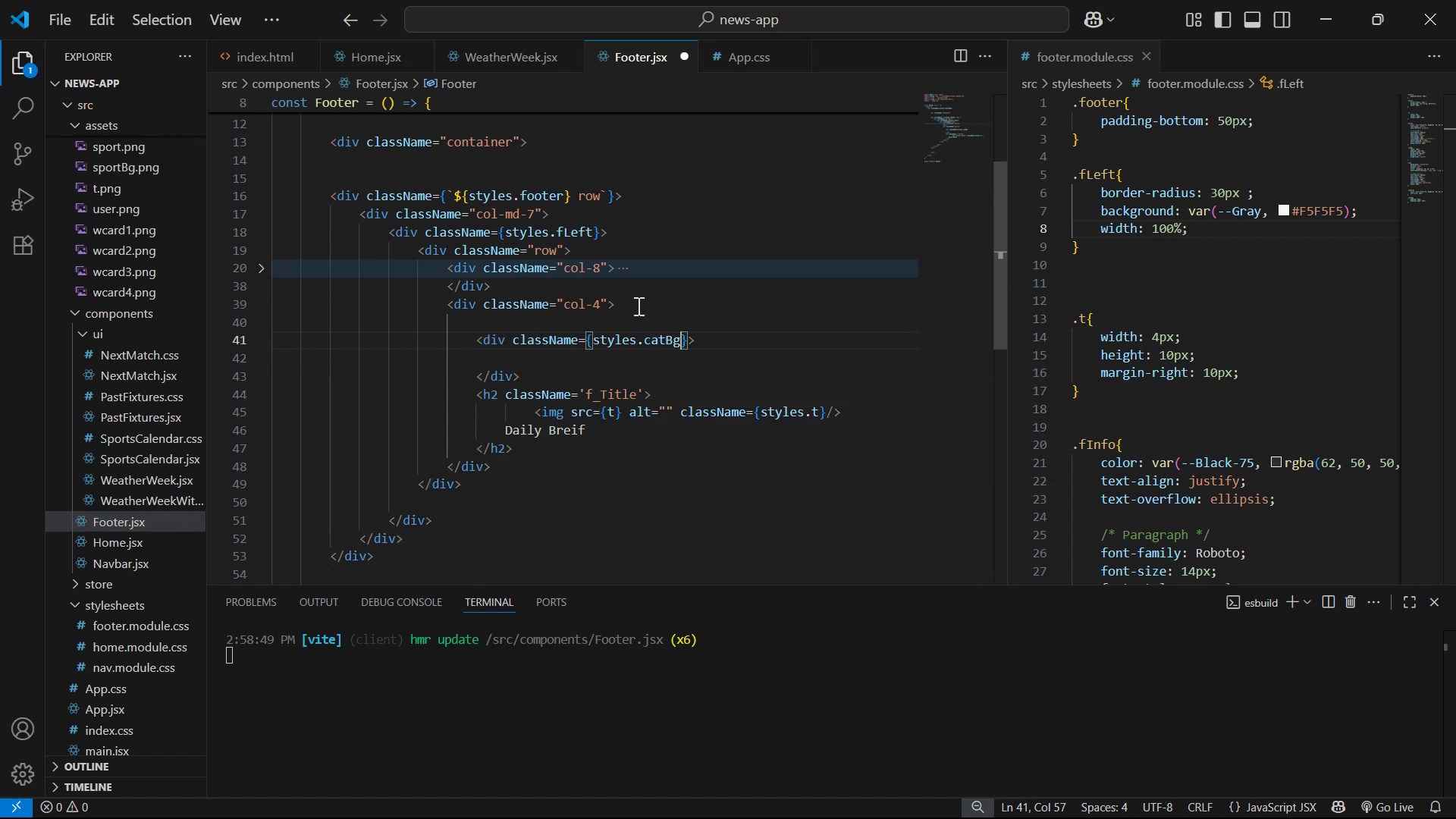 
key(Control+S)
 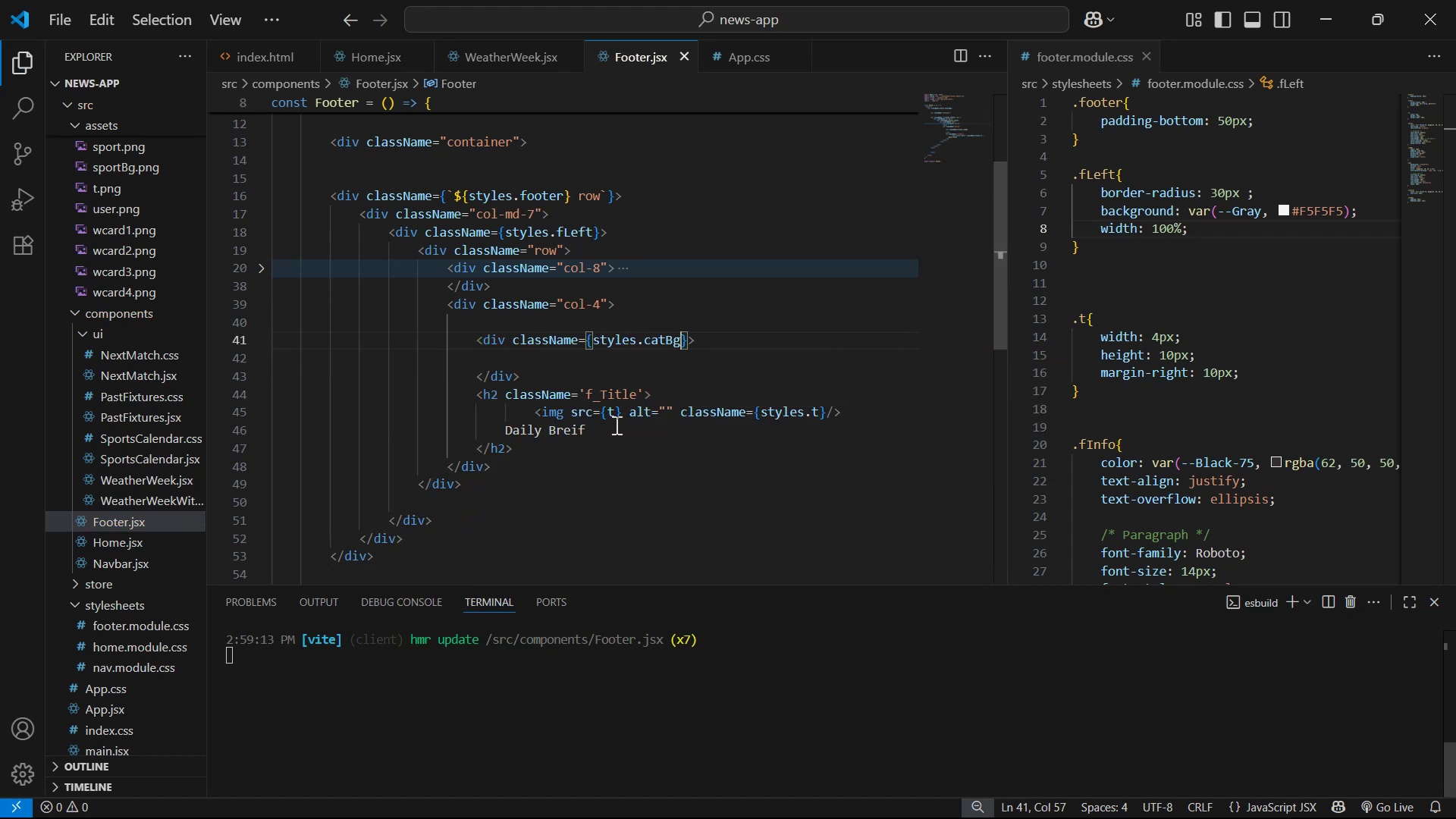 
left_click_drag(start_coordinate=[534, 453], to_coordinate=[472, 405])
 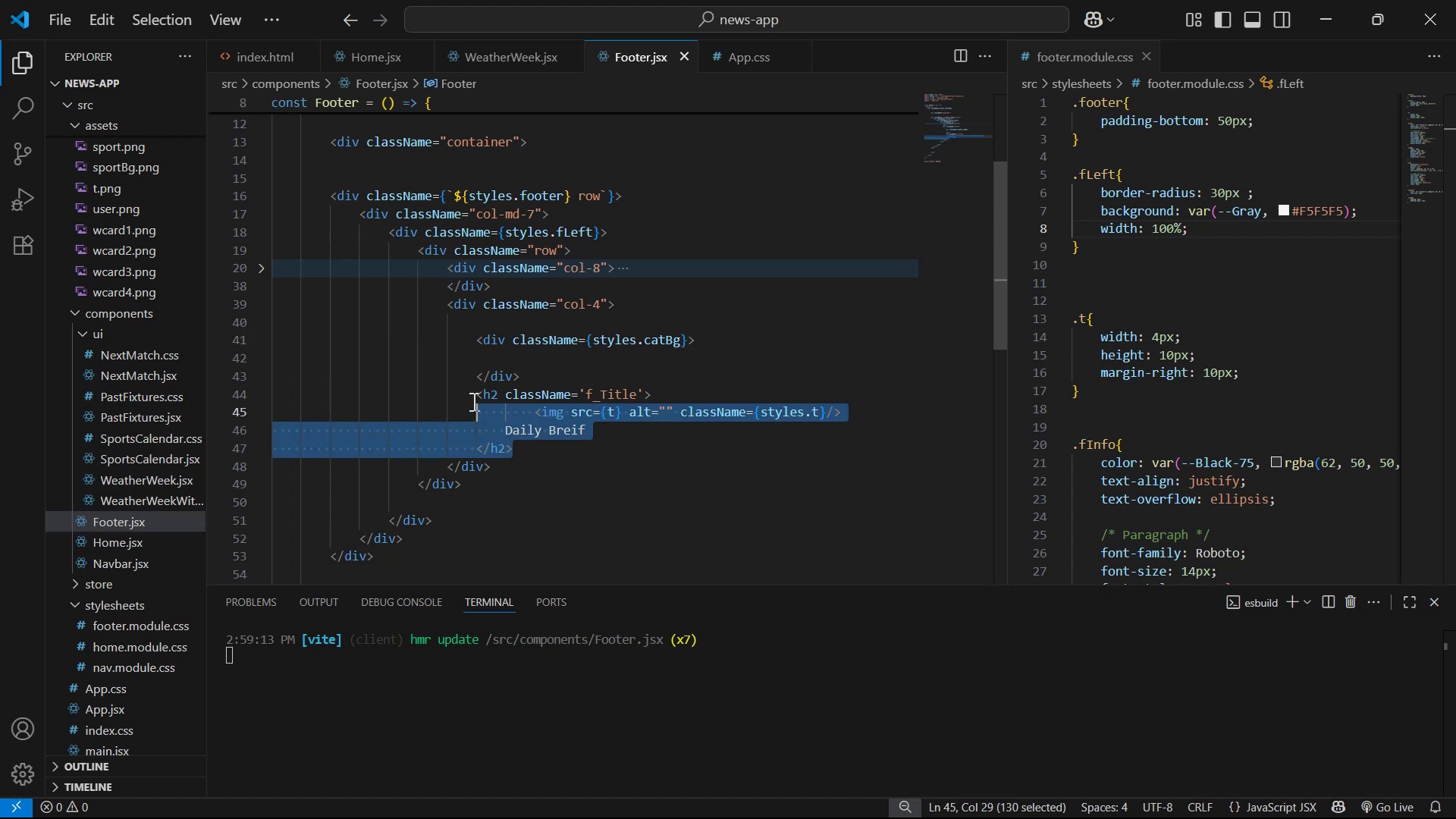 
left_click([477, 391])
 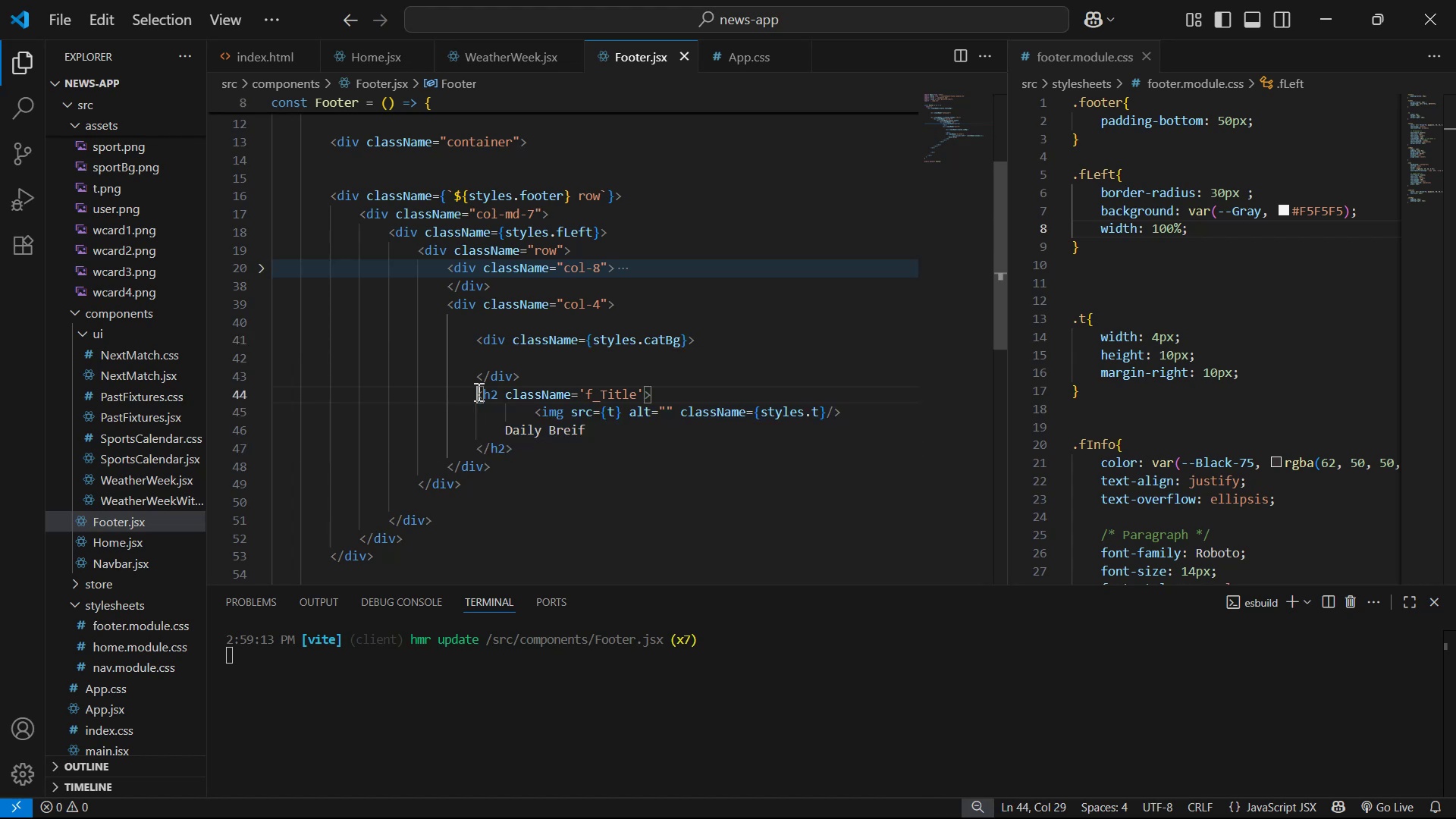 
left_click_drag(start_coordinate=[477, 391], to_coordinate=[538, 449])
 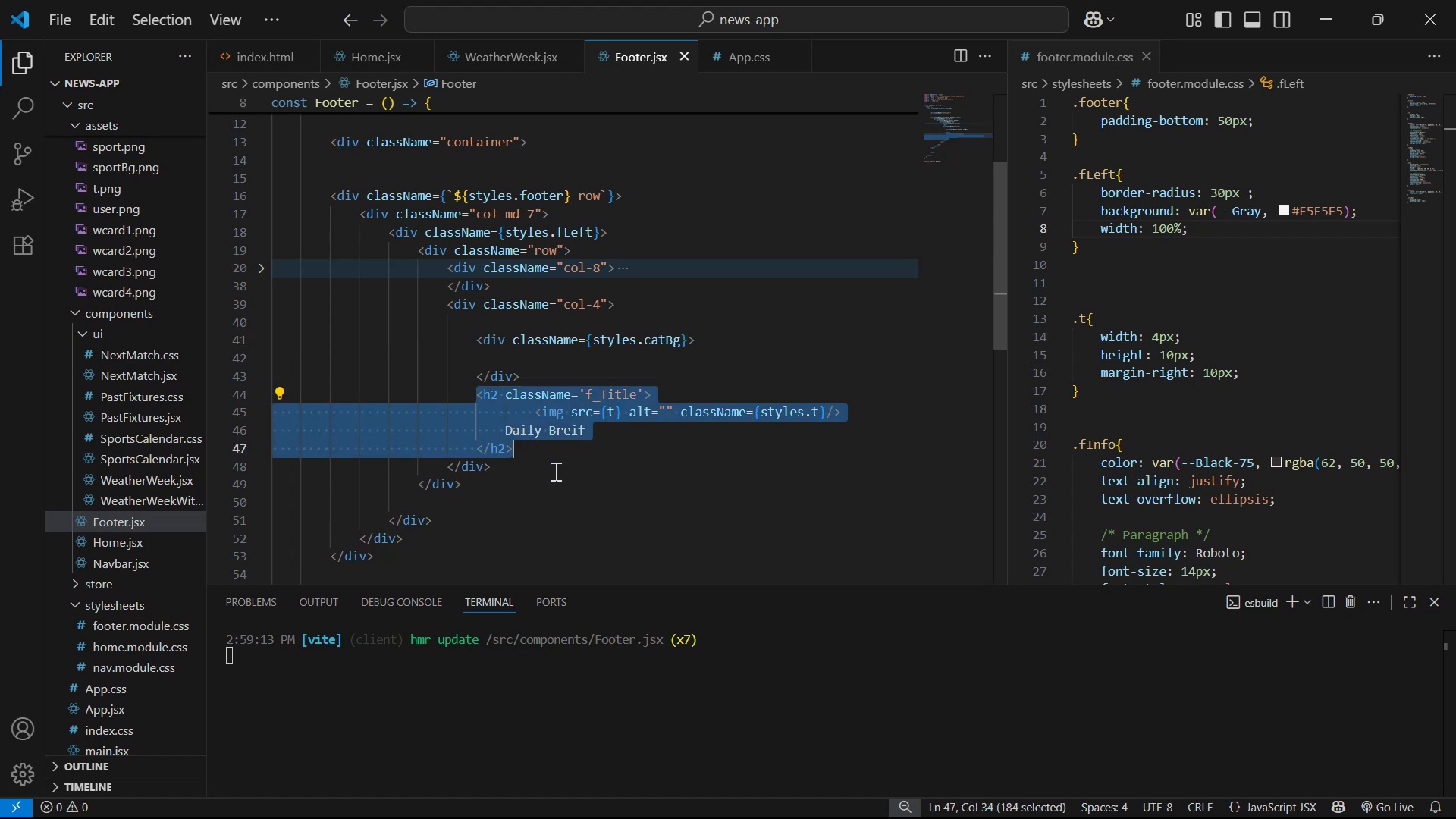 
key(Alt+ArrowUp)
 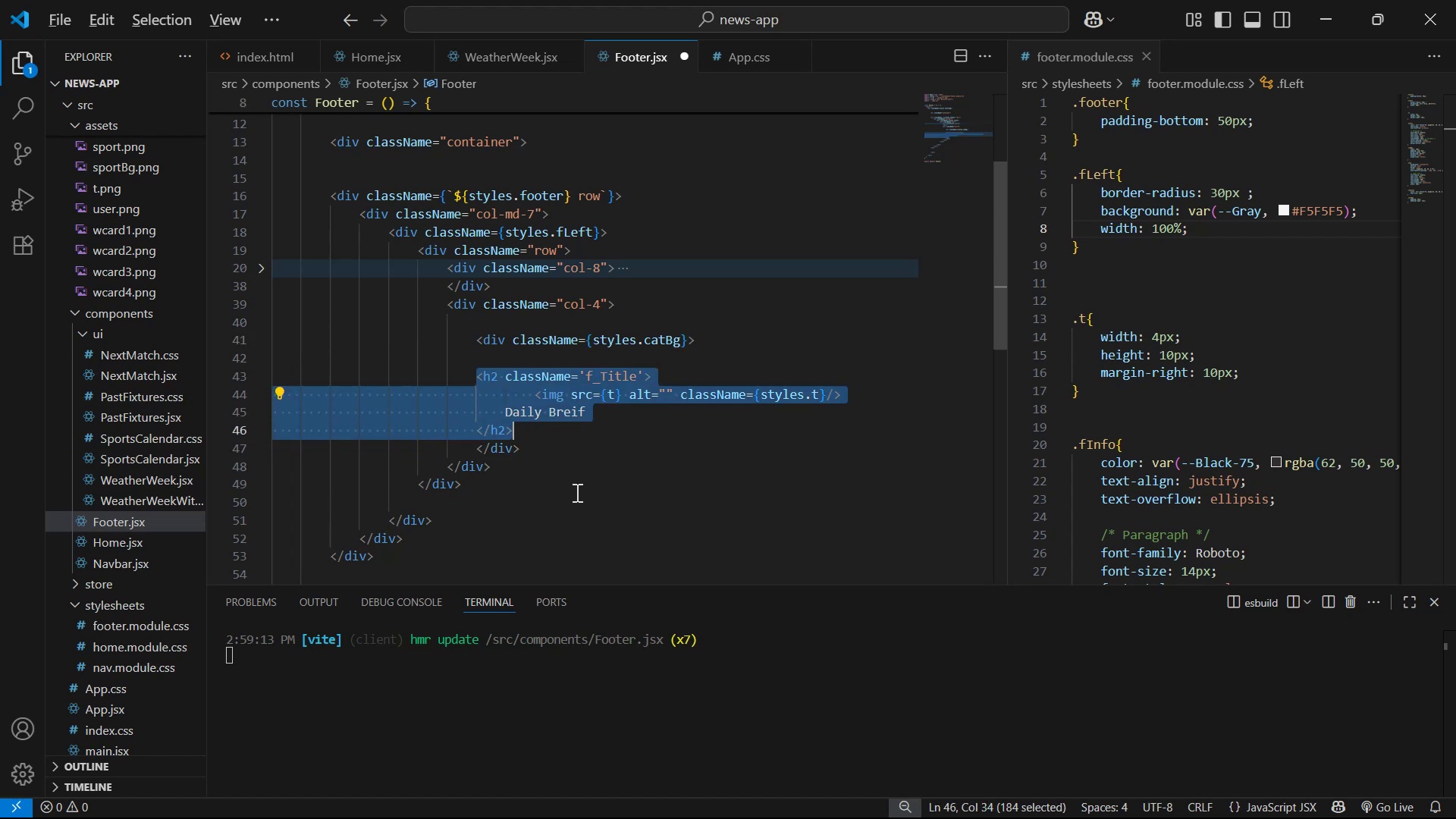 
key(Alt+ArrowUp)
 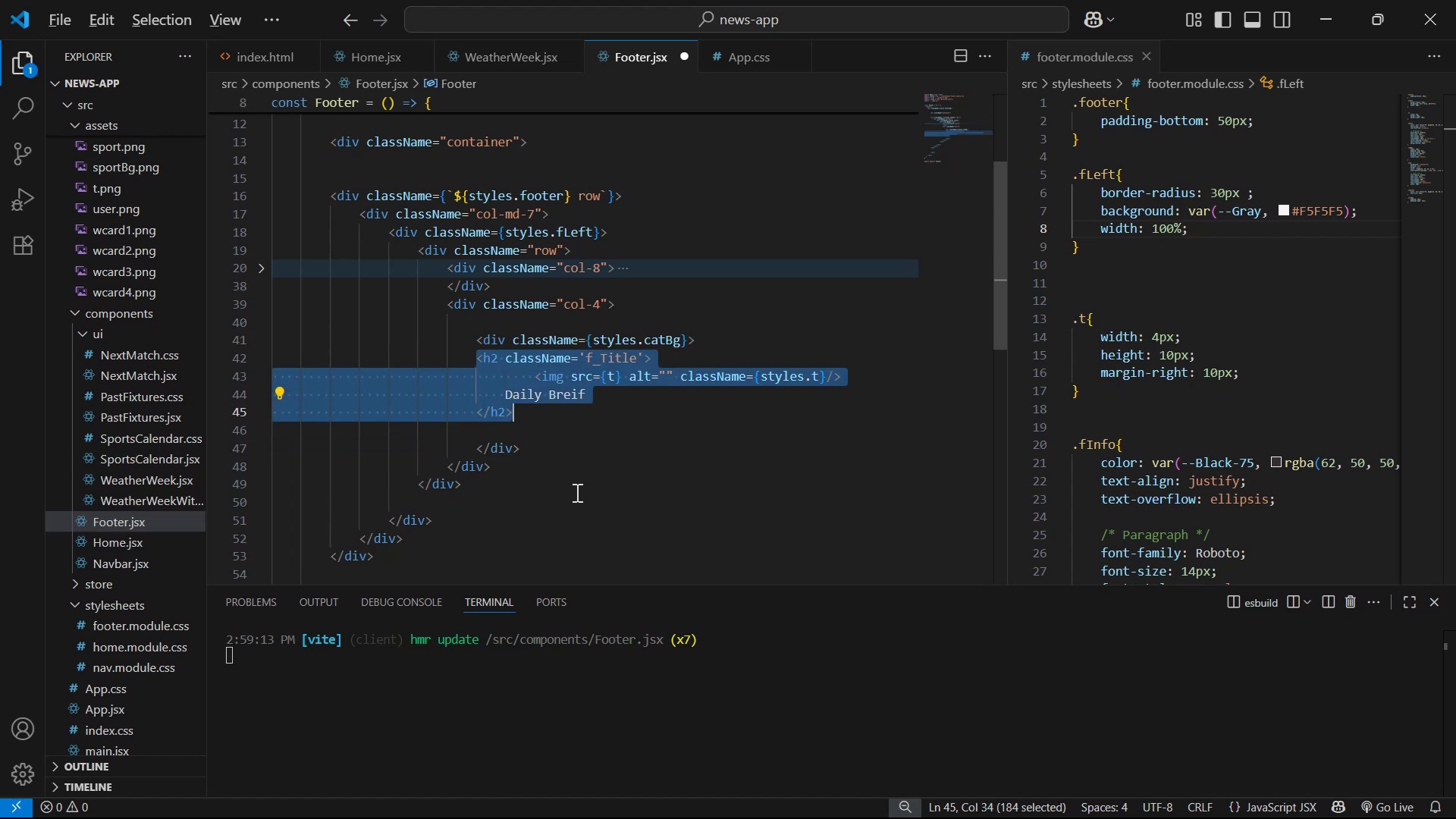 
key(Tab)
 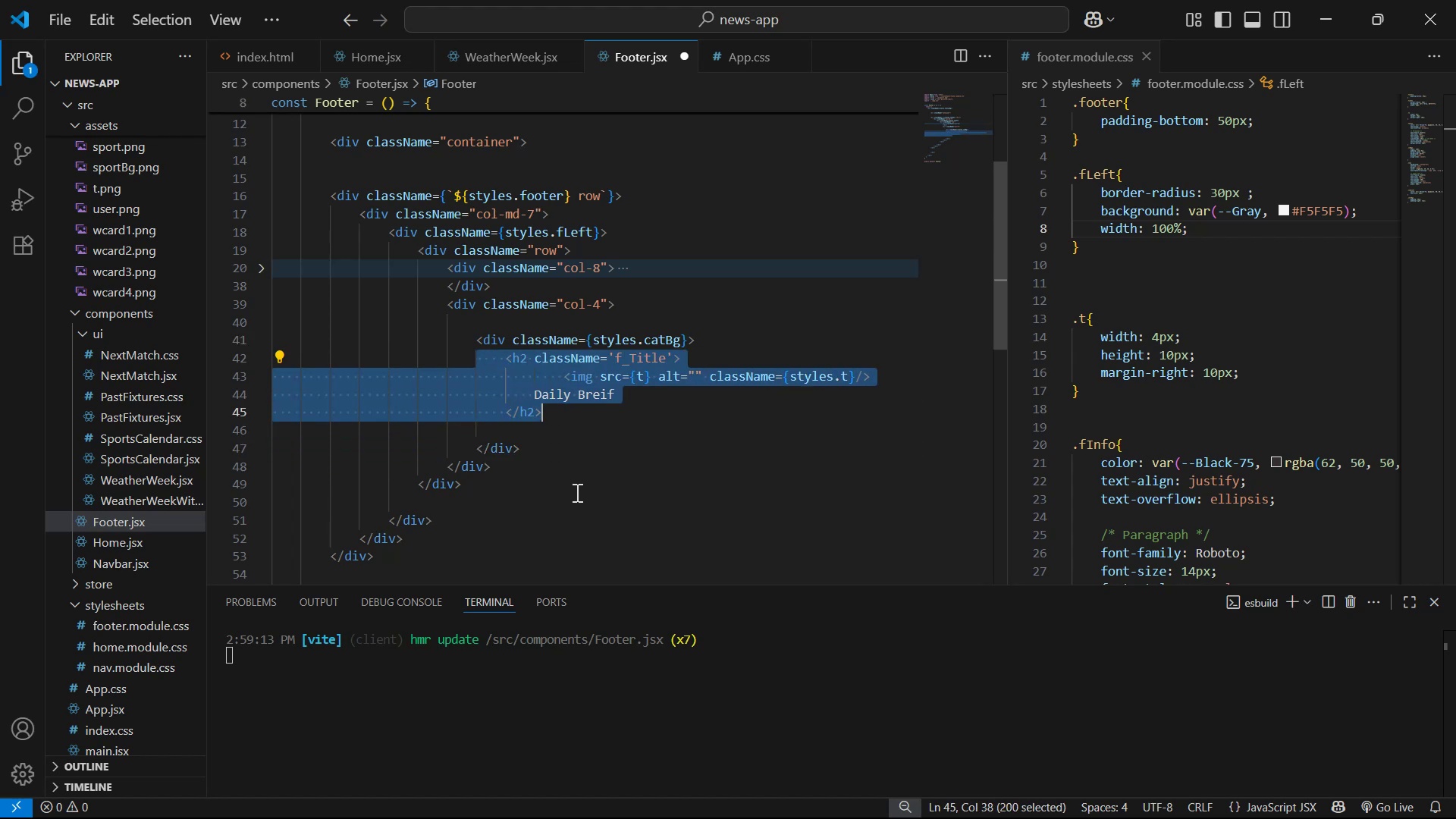 
left_click([595, 428])
 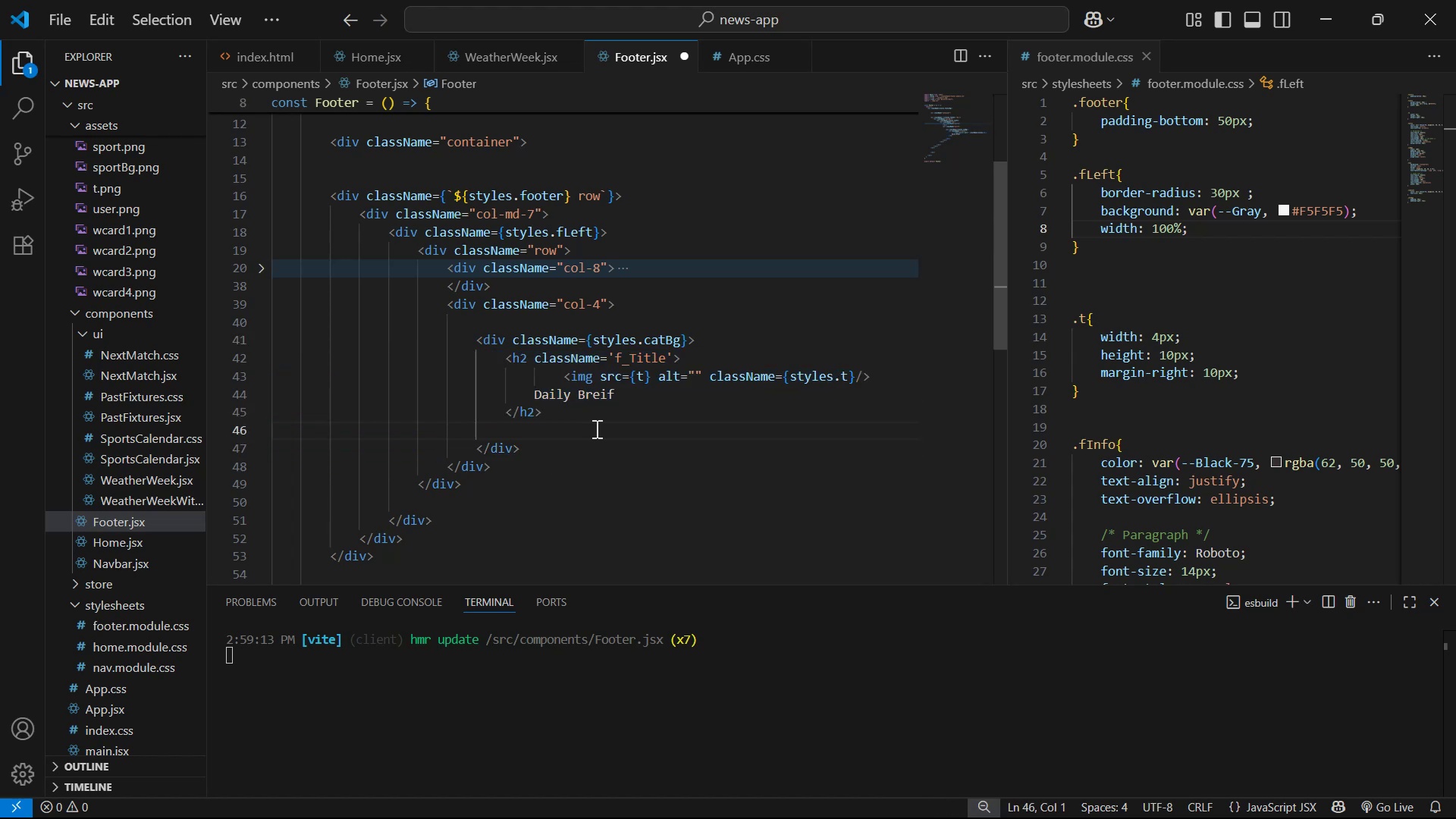 
key(Backspace)
 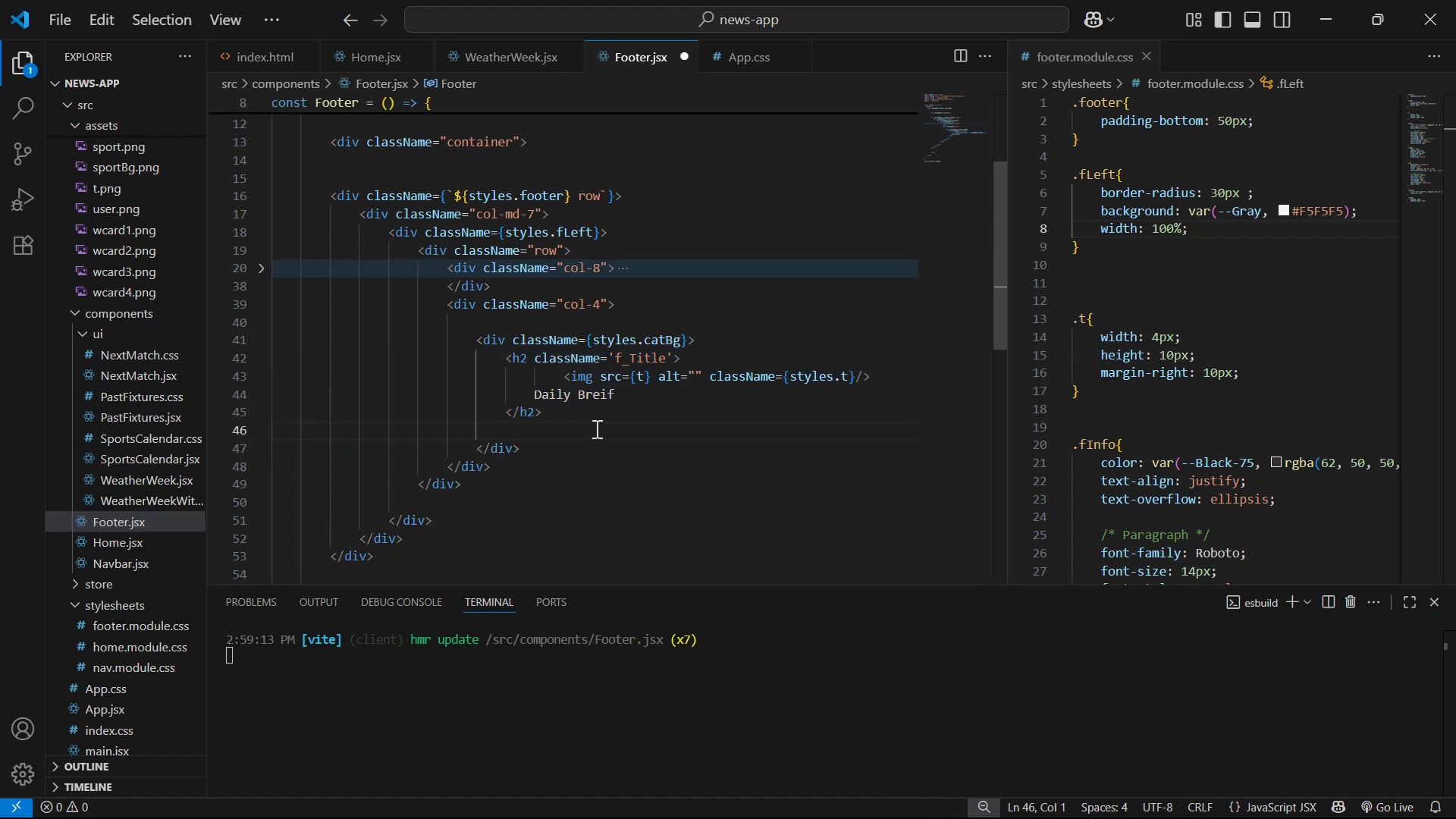 
key(Control+S)
 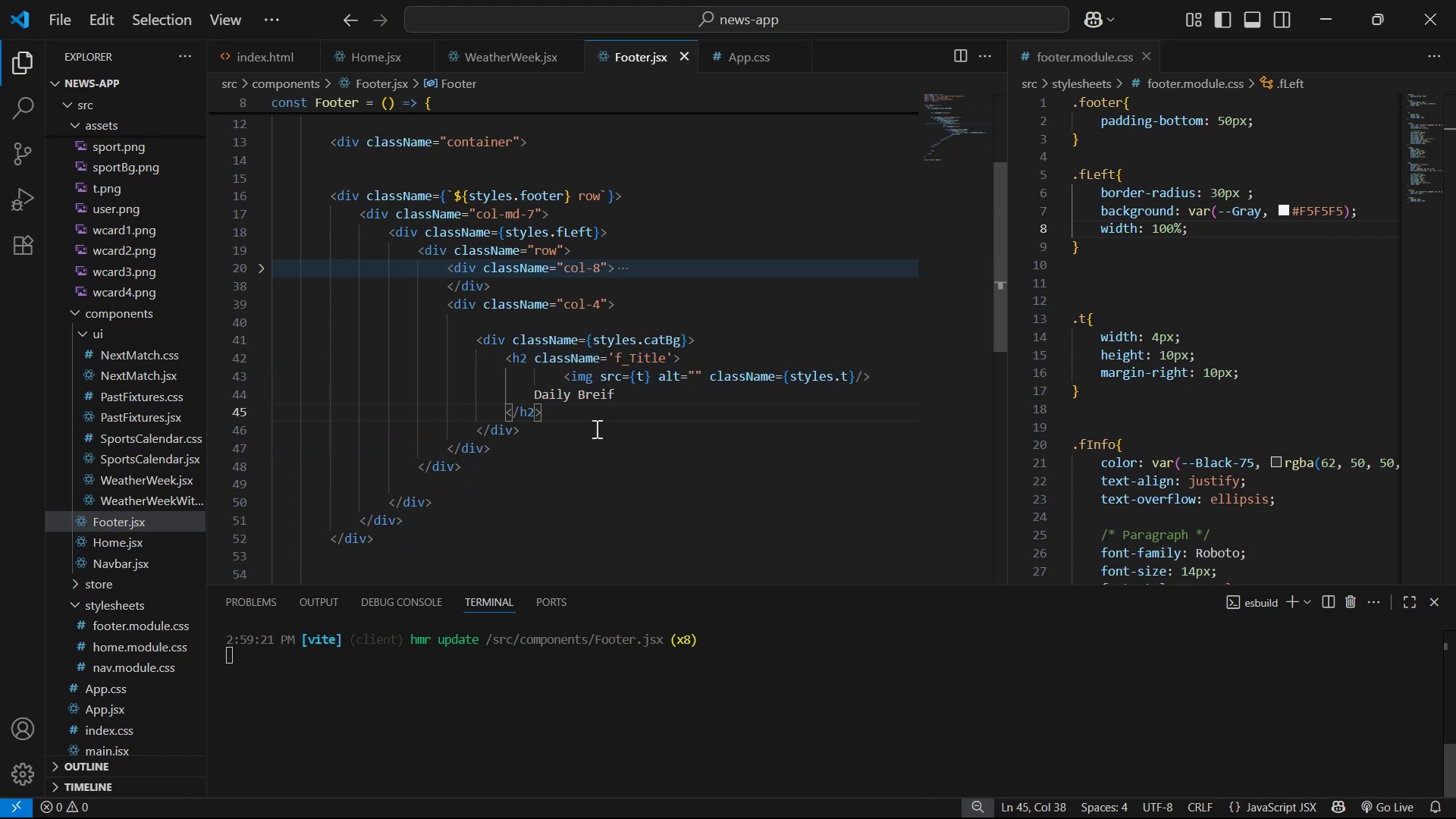 
key(Alt+AltLeft)
 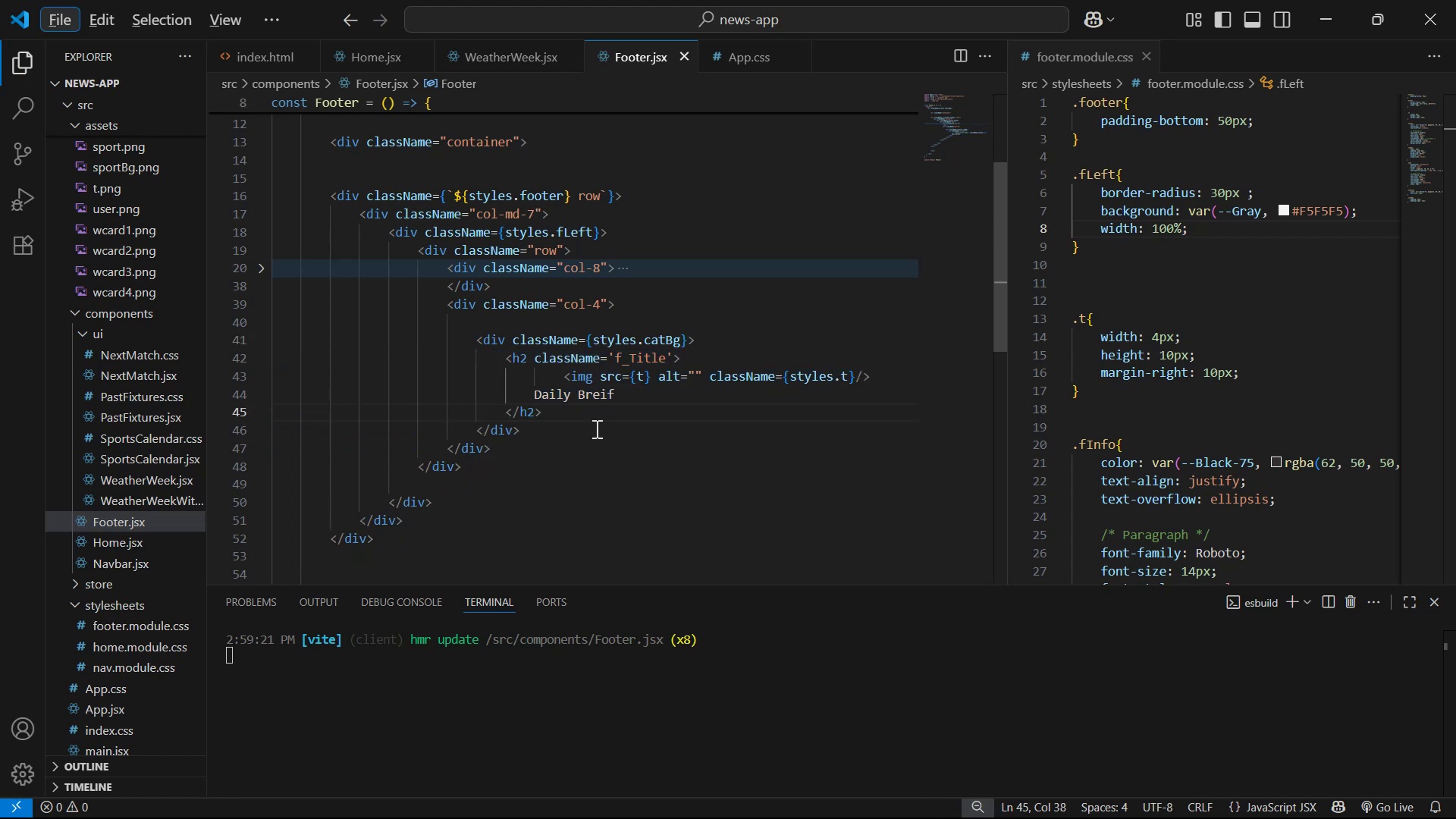 
left_click([595, 428])
 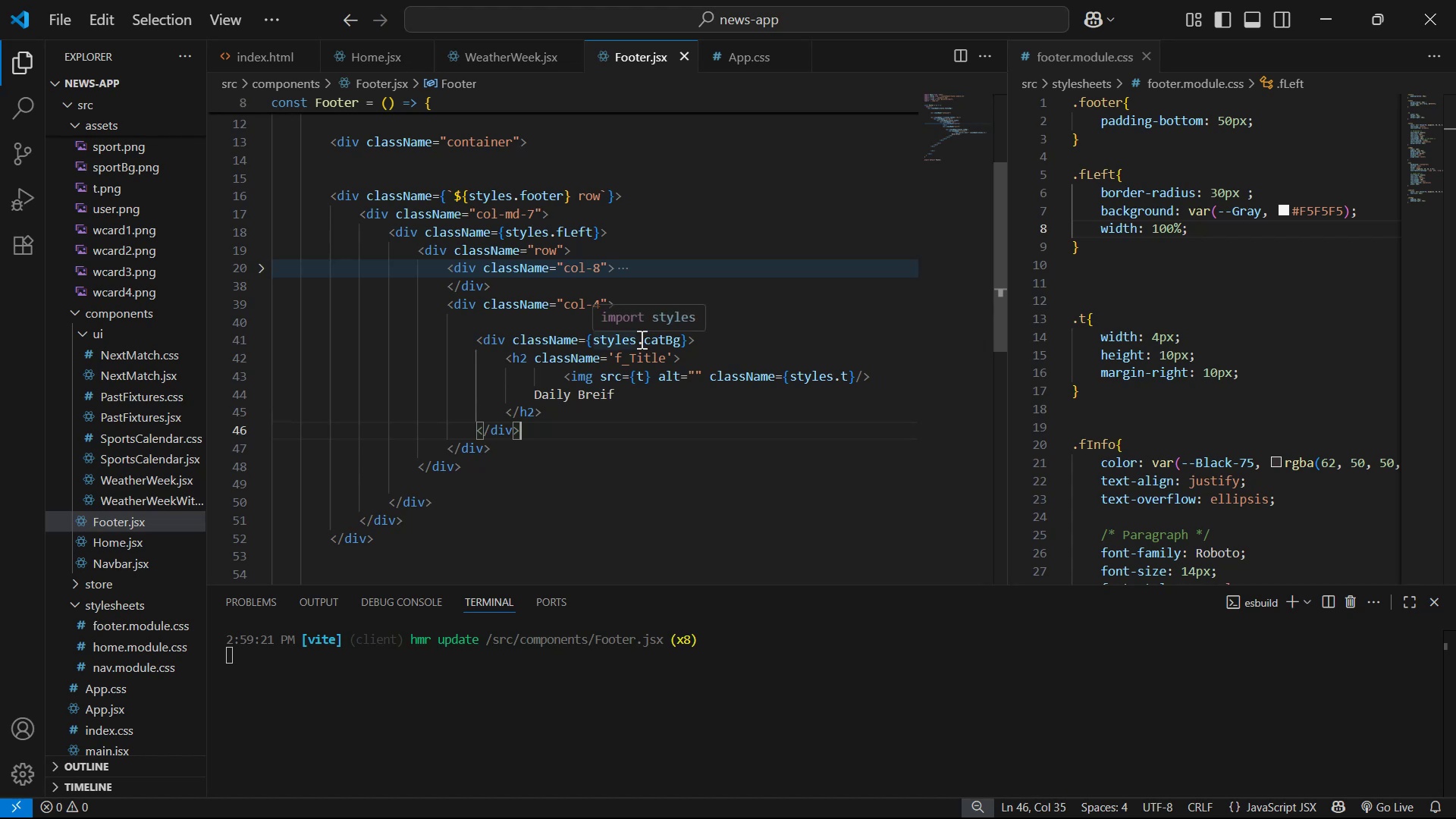 
left_click_drag(start_coordinate=[636, 335], to_coordinate=[676, 333])
 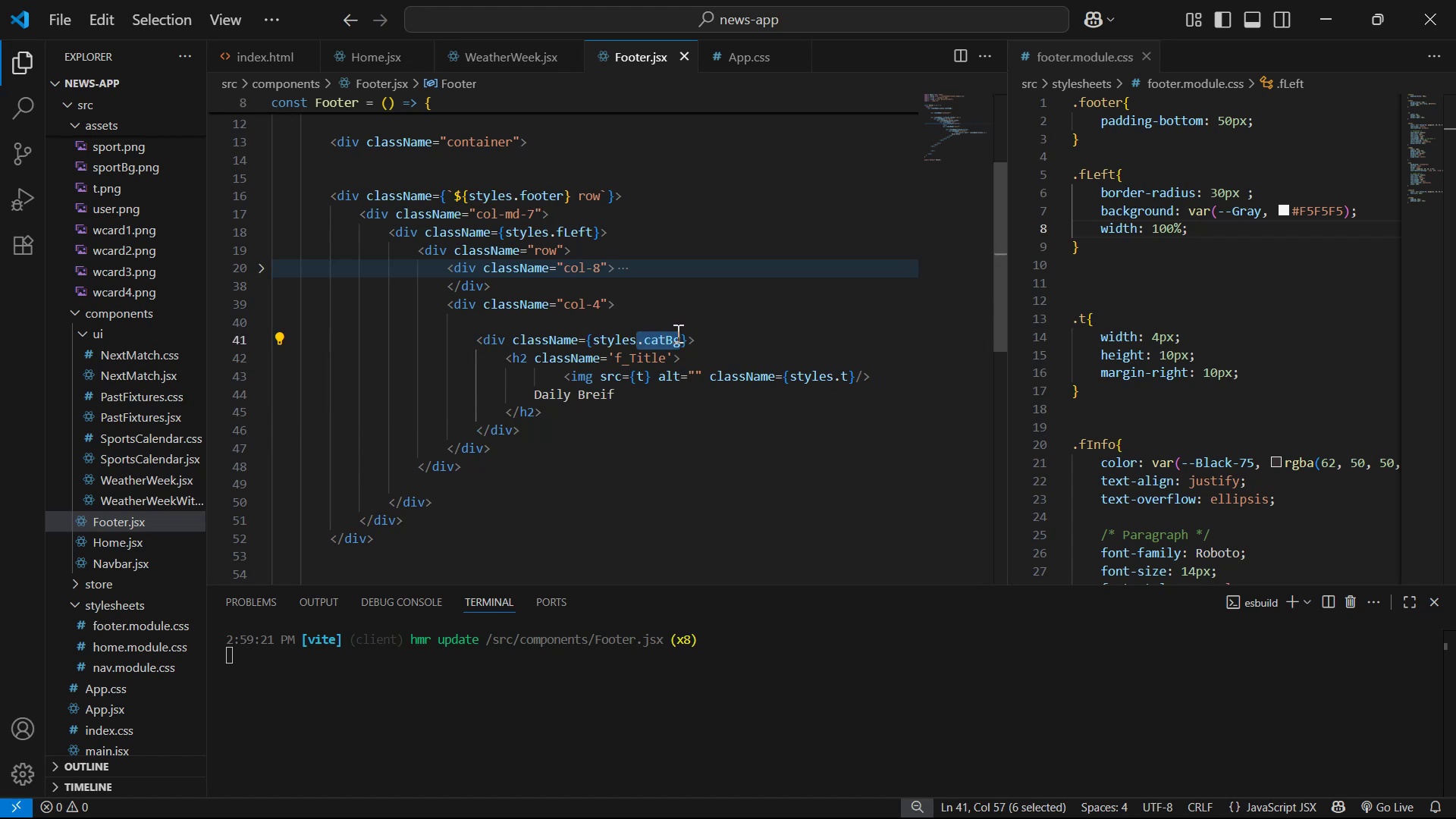 
key(Control+C)
 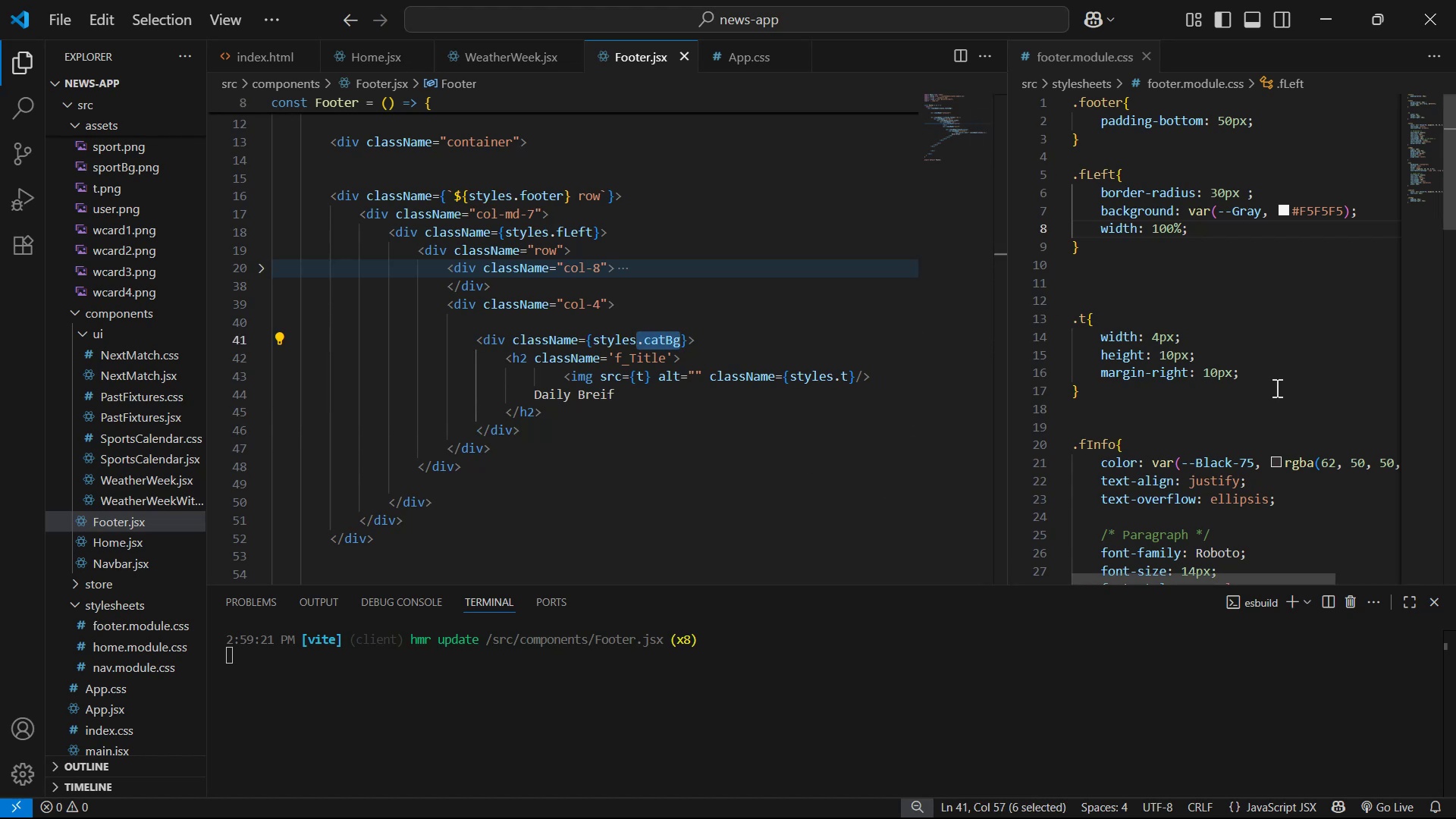 
scroll: coordinate [1266, 398], scroll_direction: down, amount: 17.0
 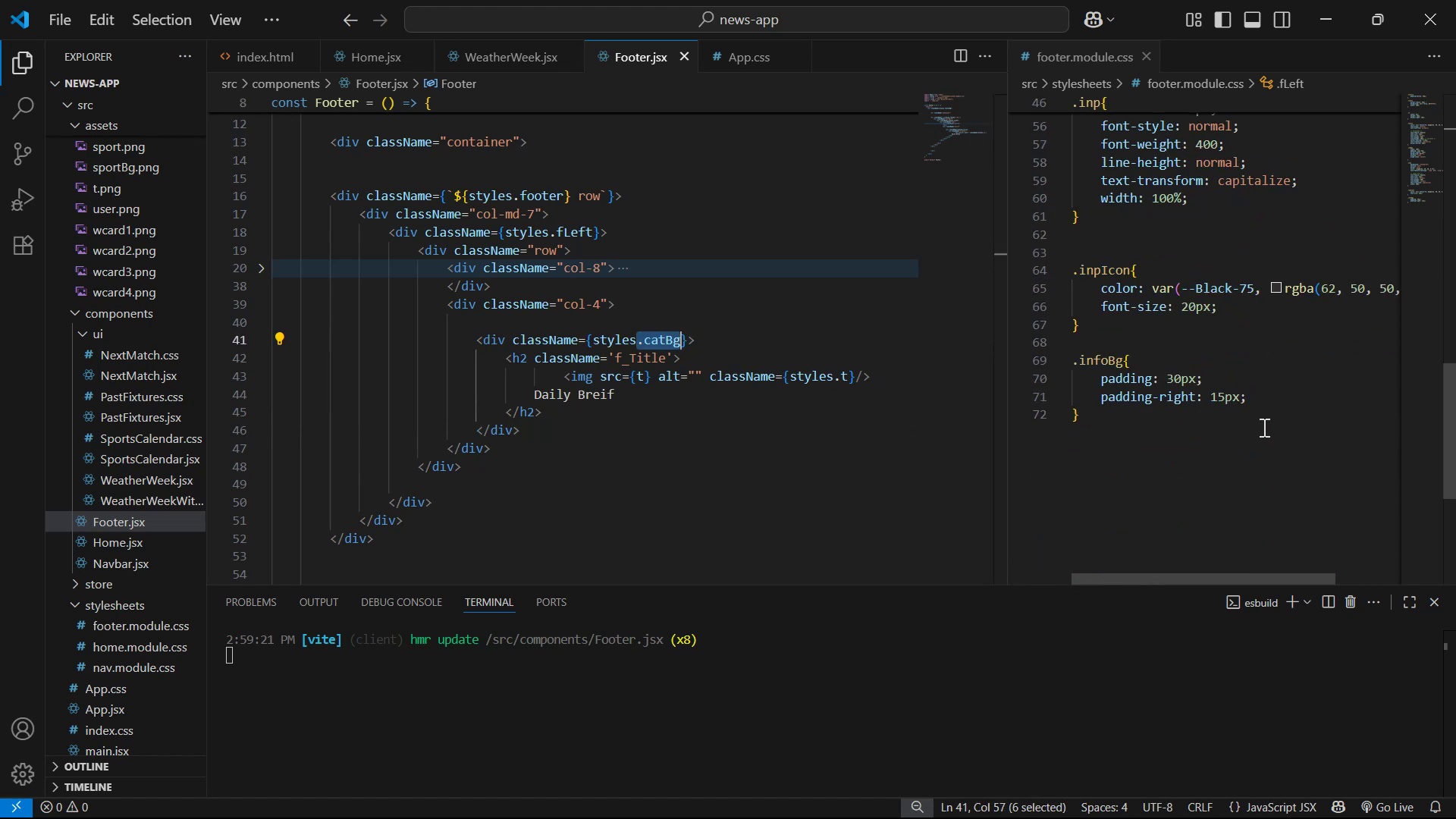 
left_click([1263, 427])
 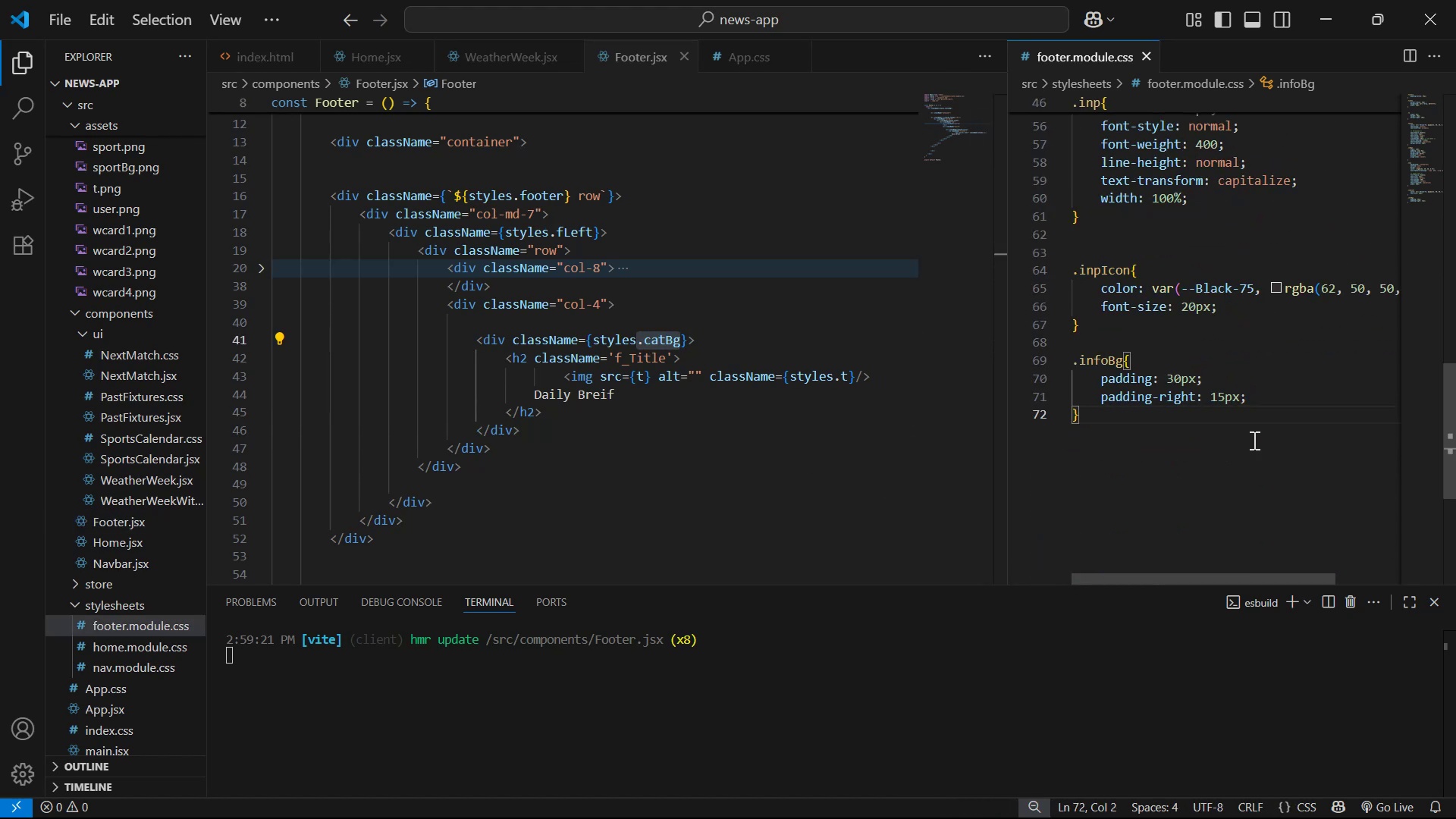 
key(Control+Enter)
 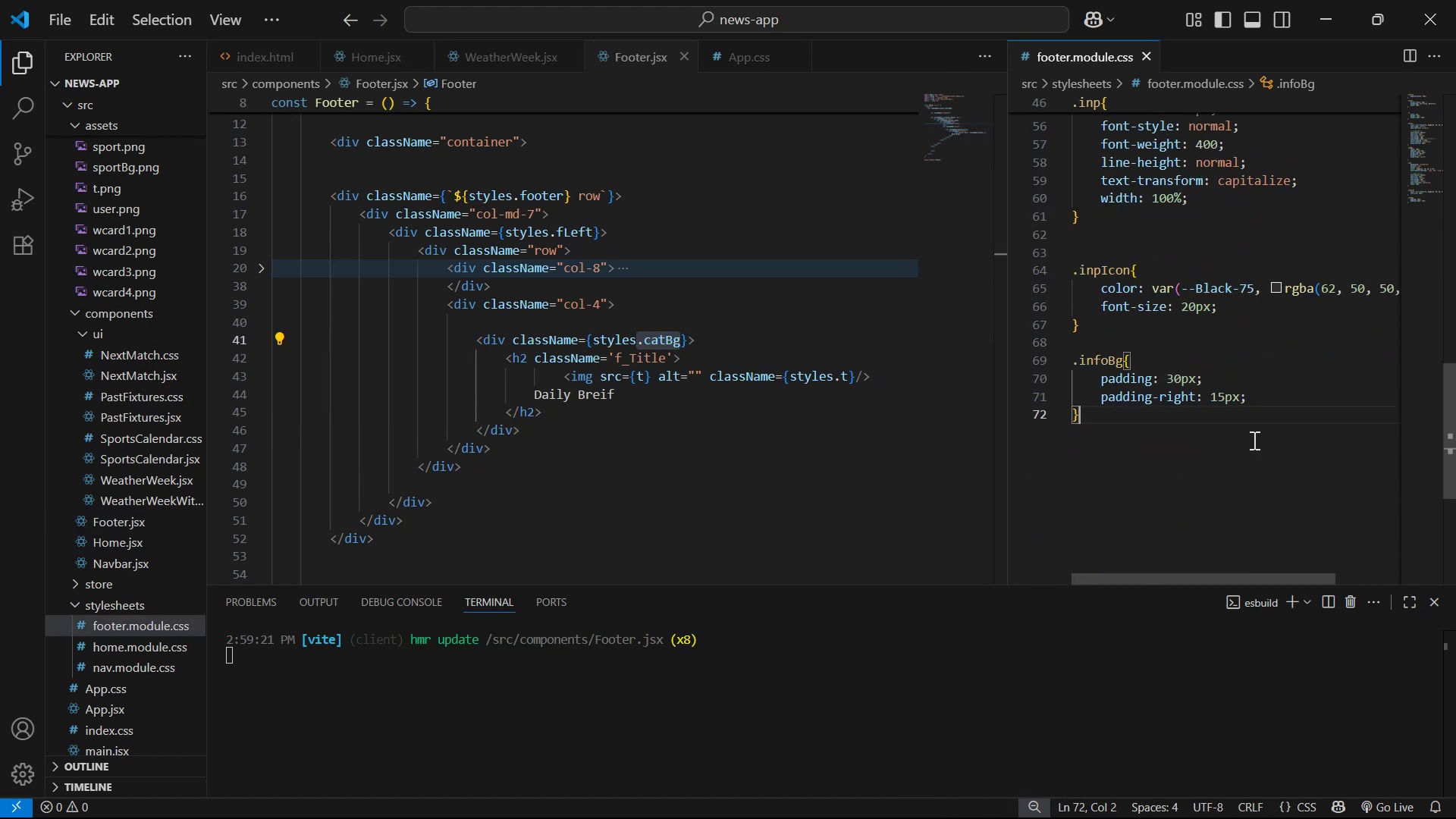 
key(Enter)
 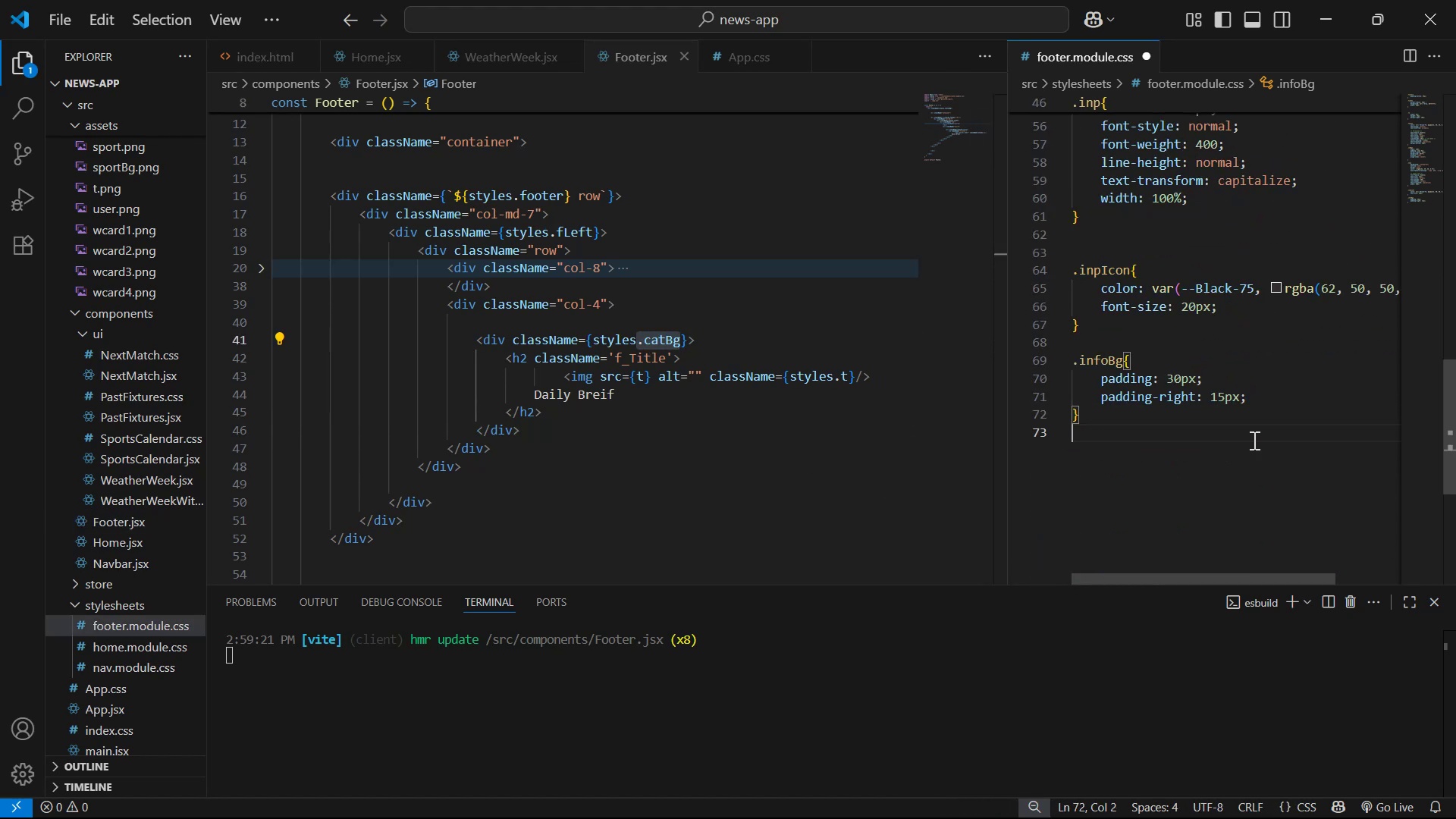 
key(Control+V)
 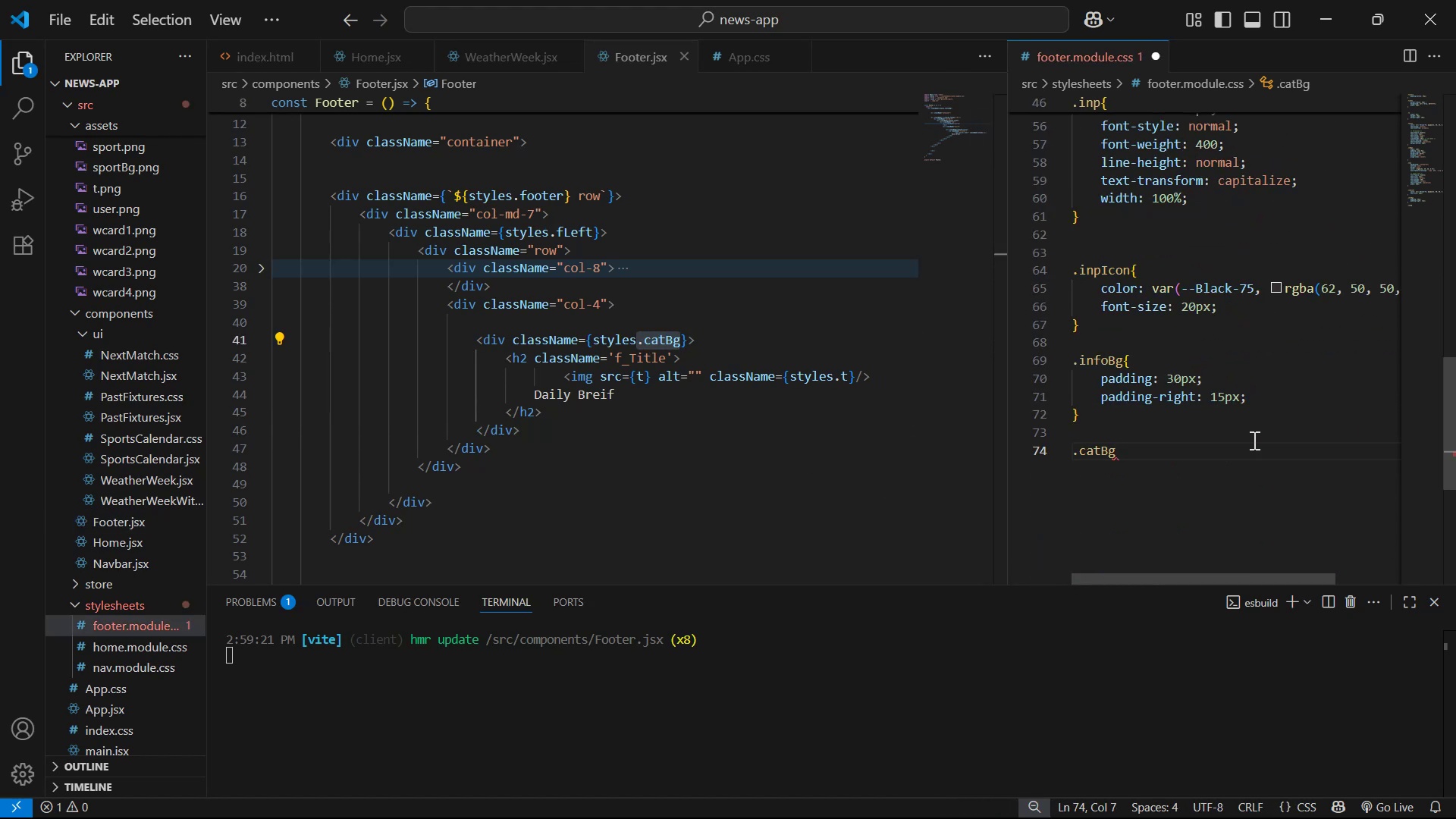 
key(Shift+BracketLeft)
 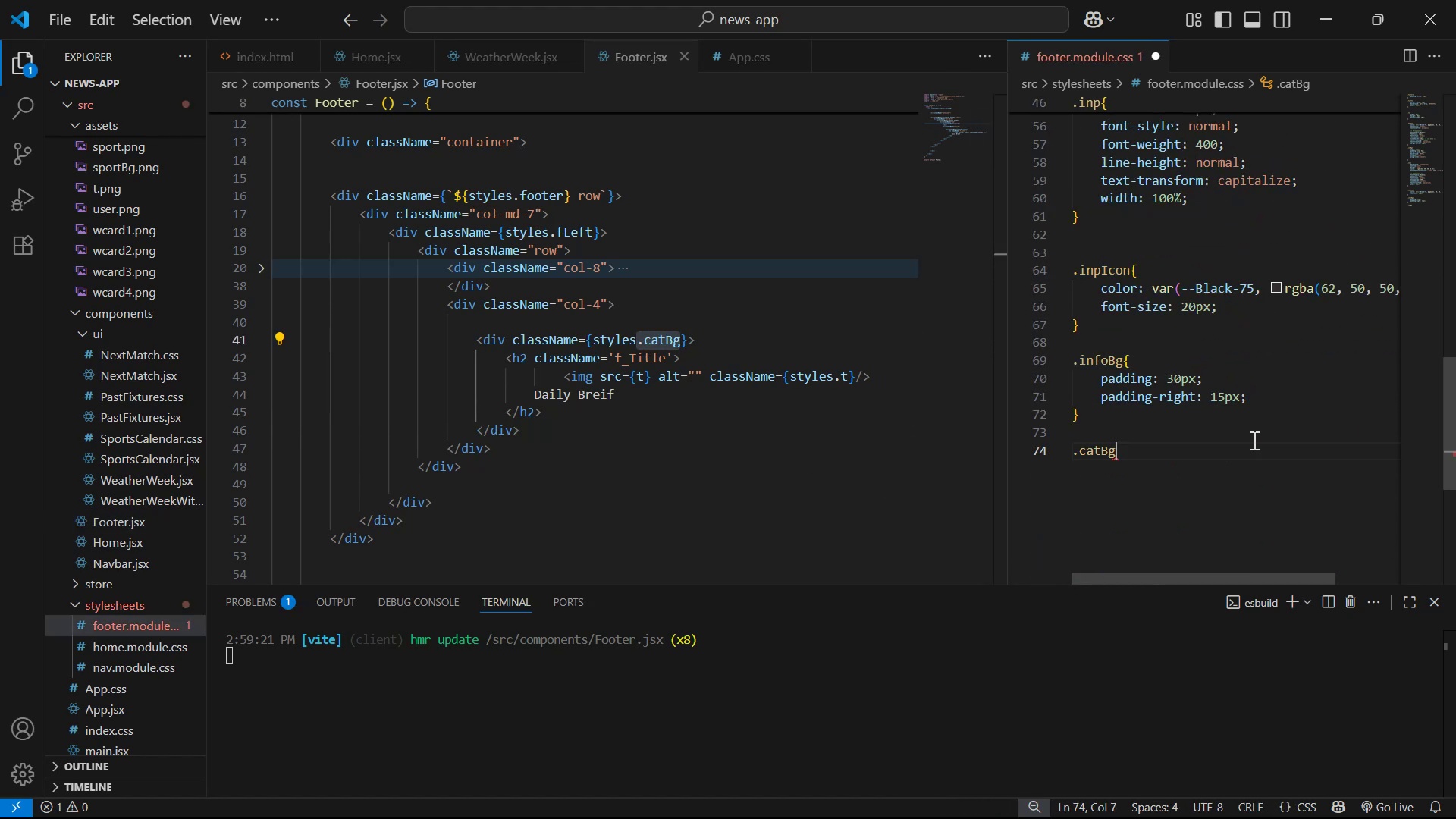 
key(Shift+Enter)
 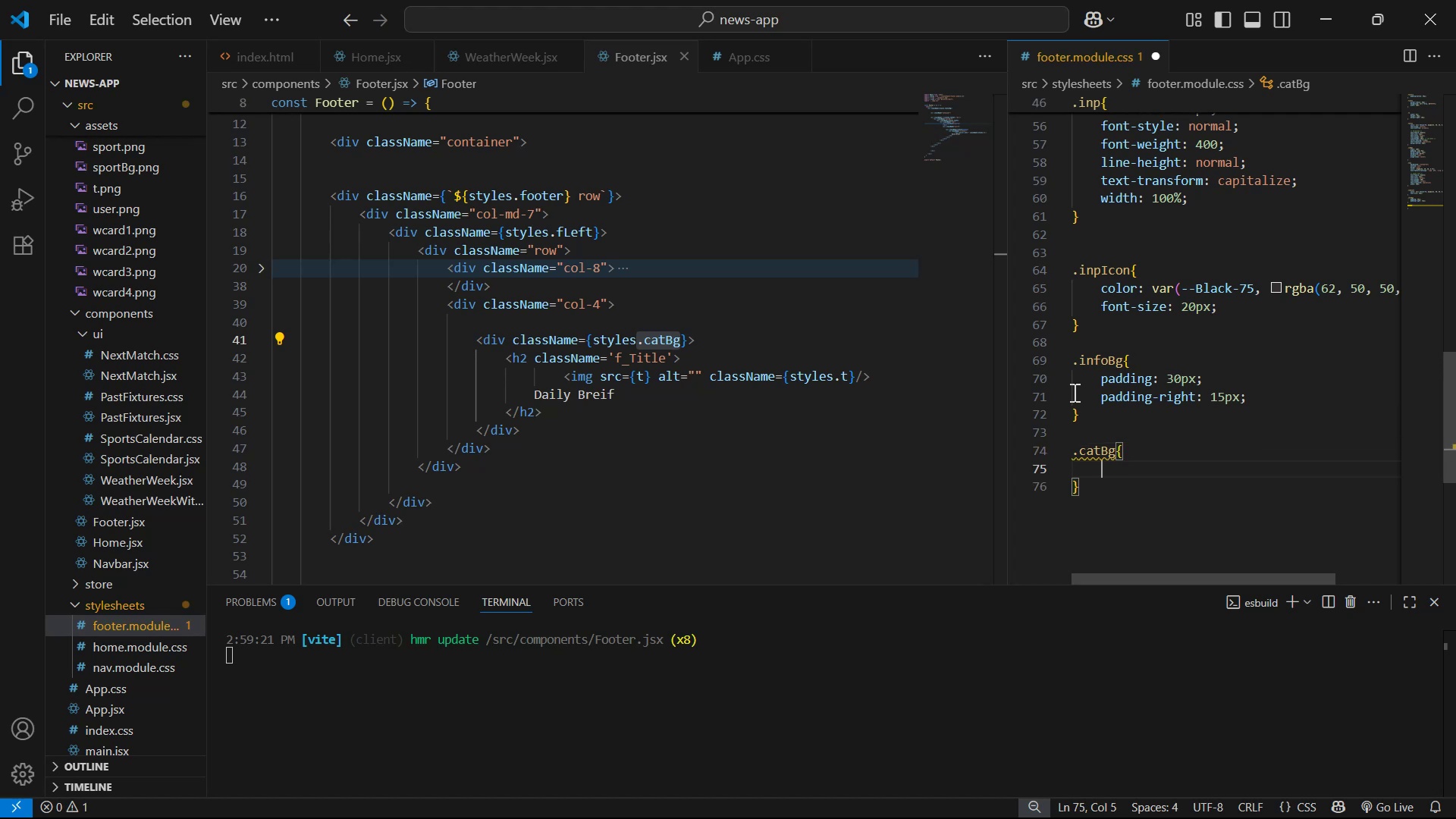 
left_click([1220, 372])
 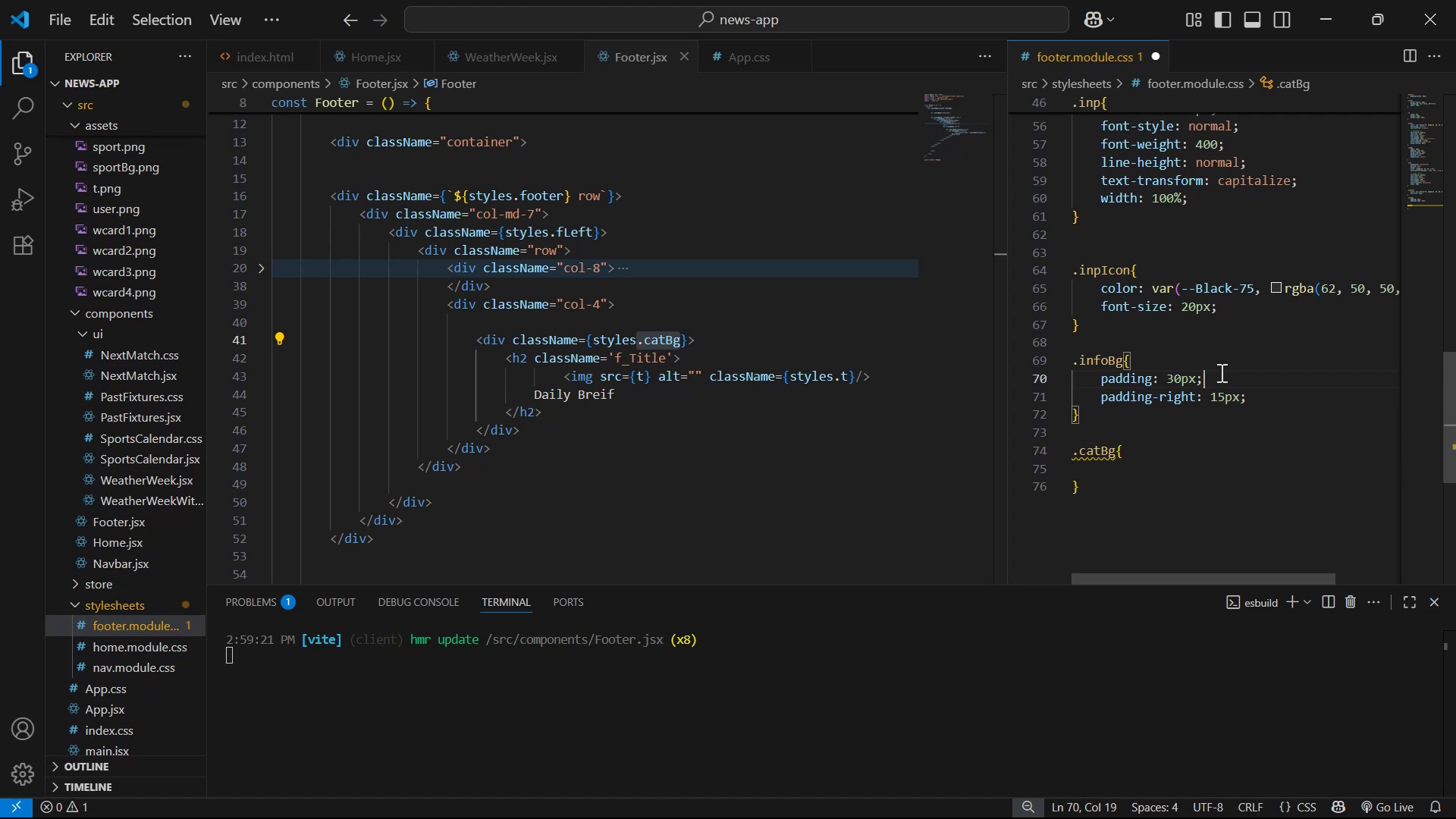 
key(Control+C)
 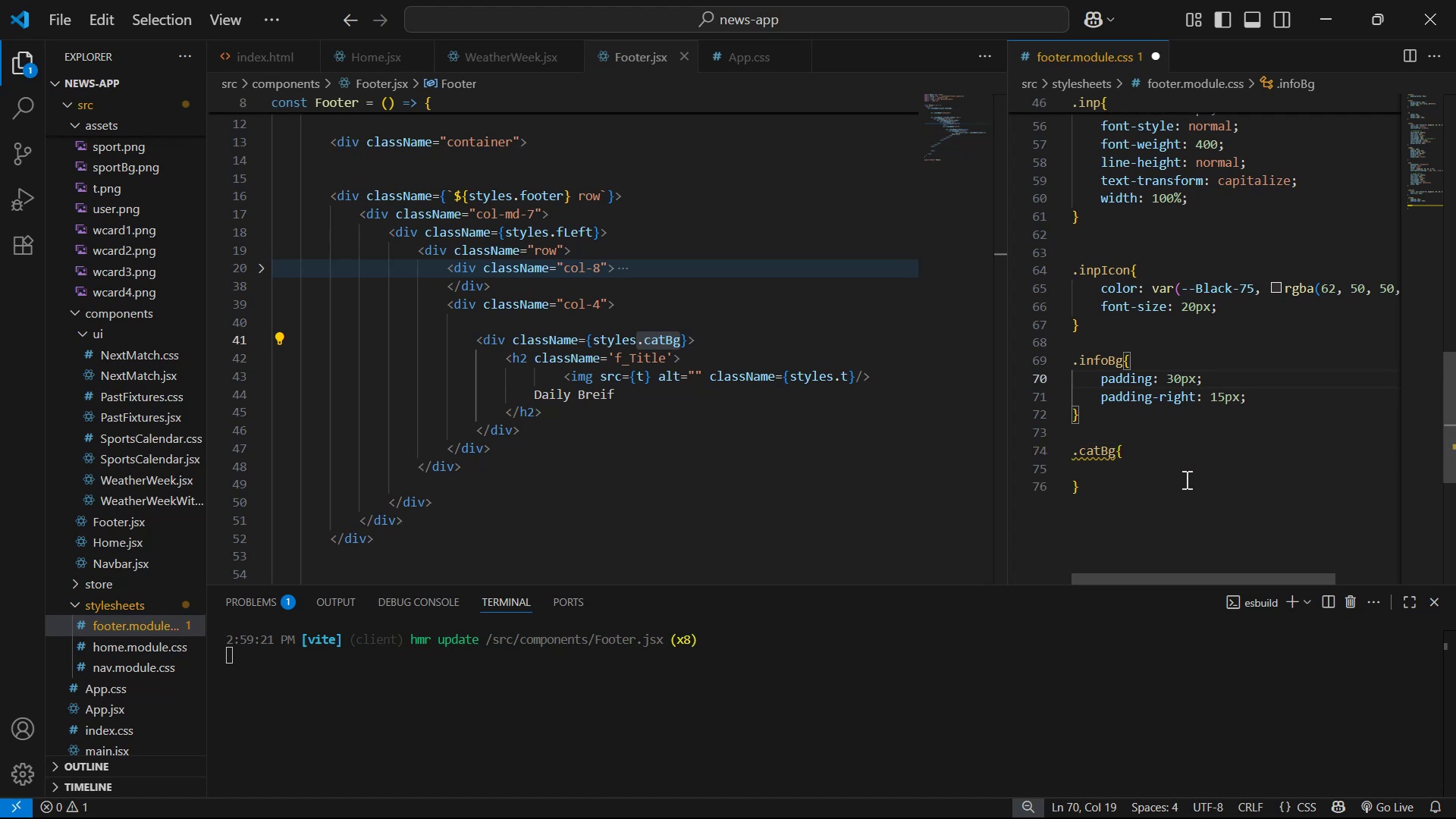 
left_click([1185, 474])
 